 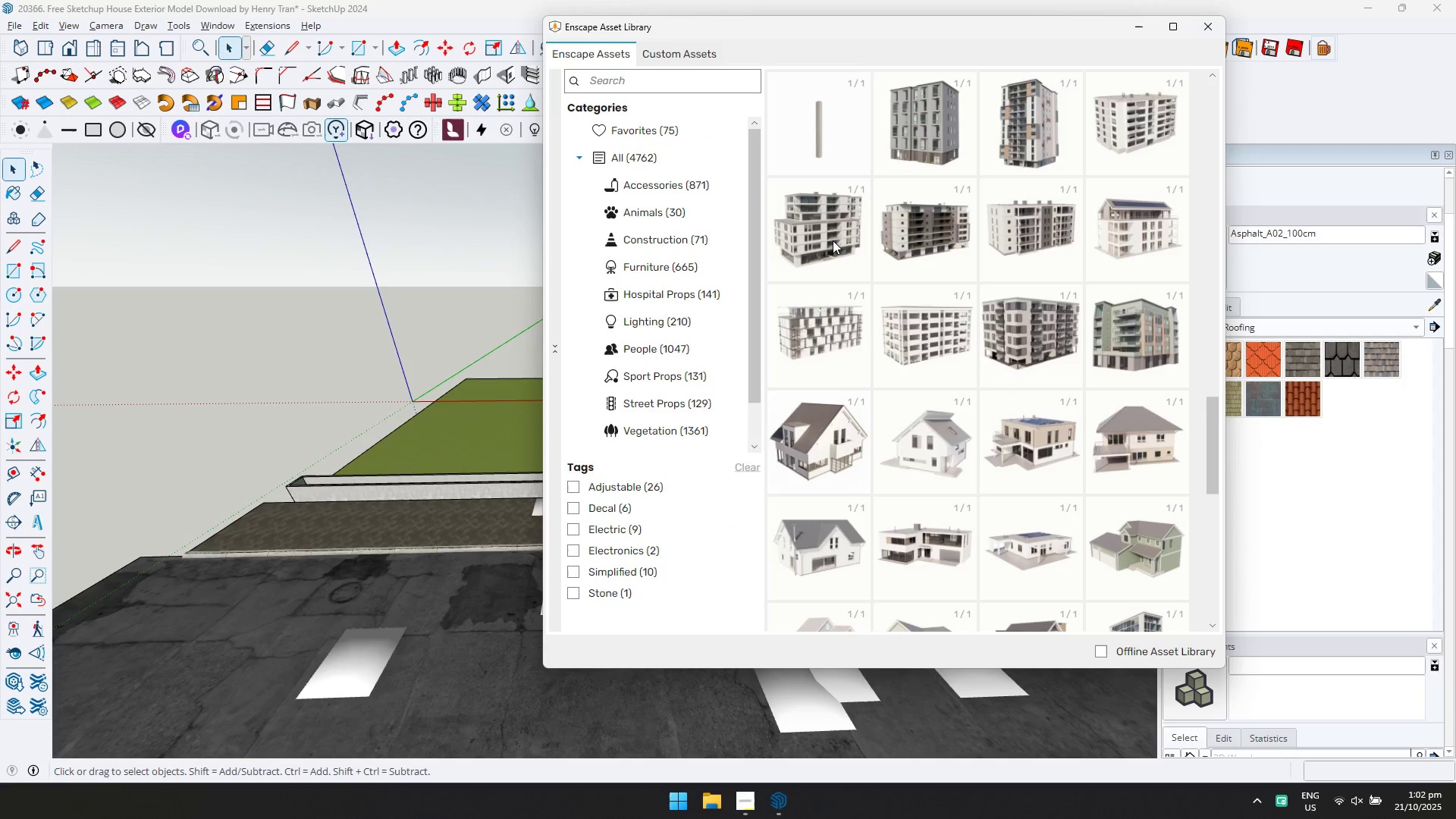 
scroll: coordinate [1013, 462], scroll_direction: down, amount: 2.0
 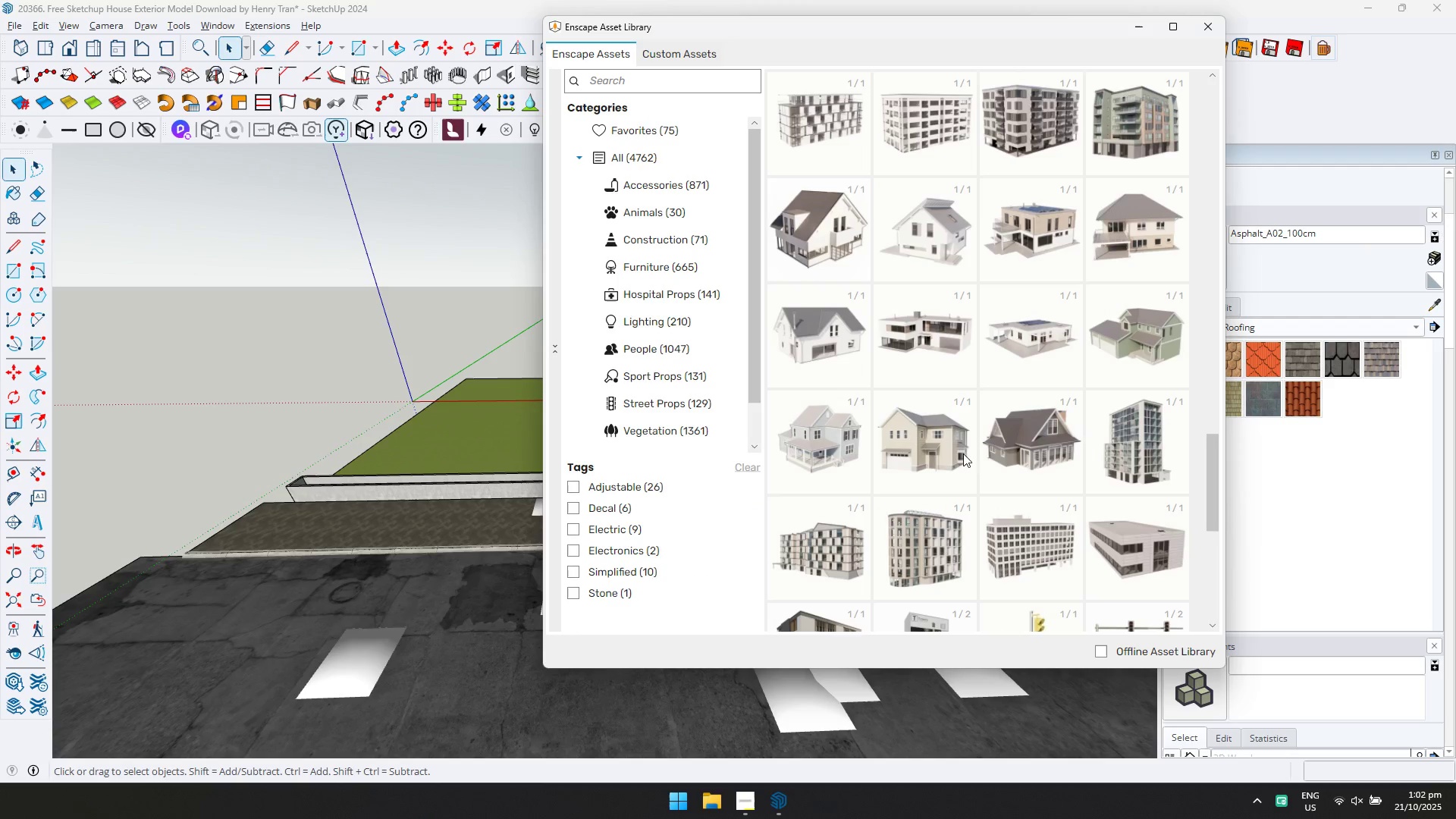 
double_click([1062, 453])
 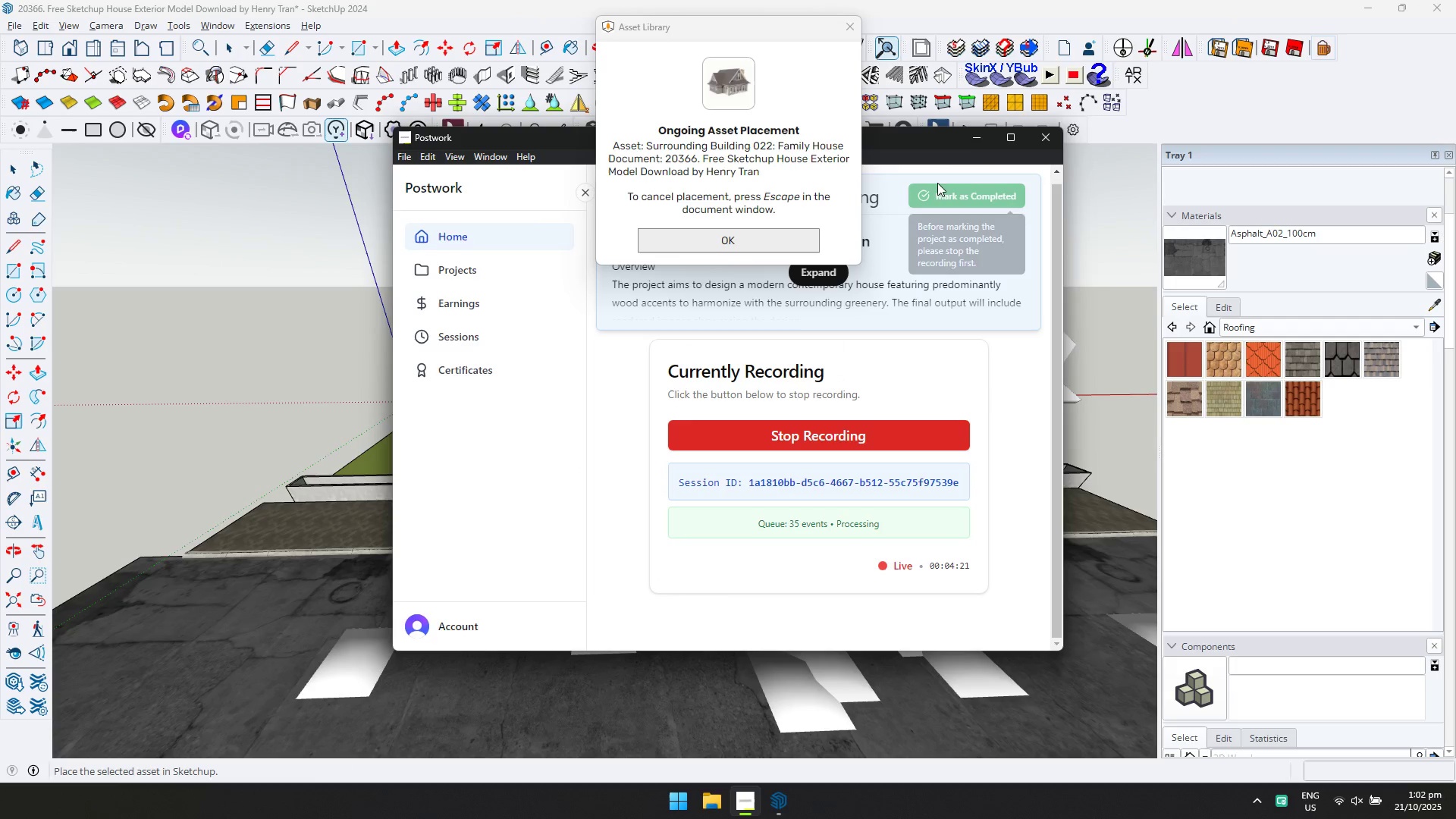 
left_click([965, 134])
 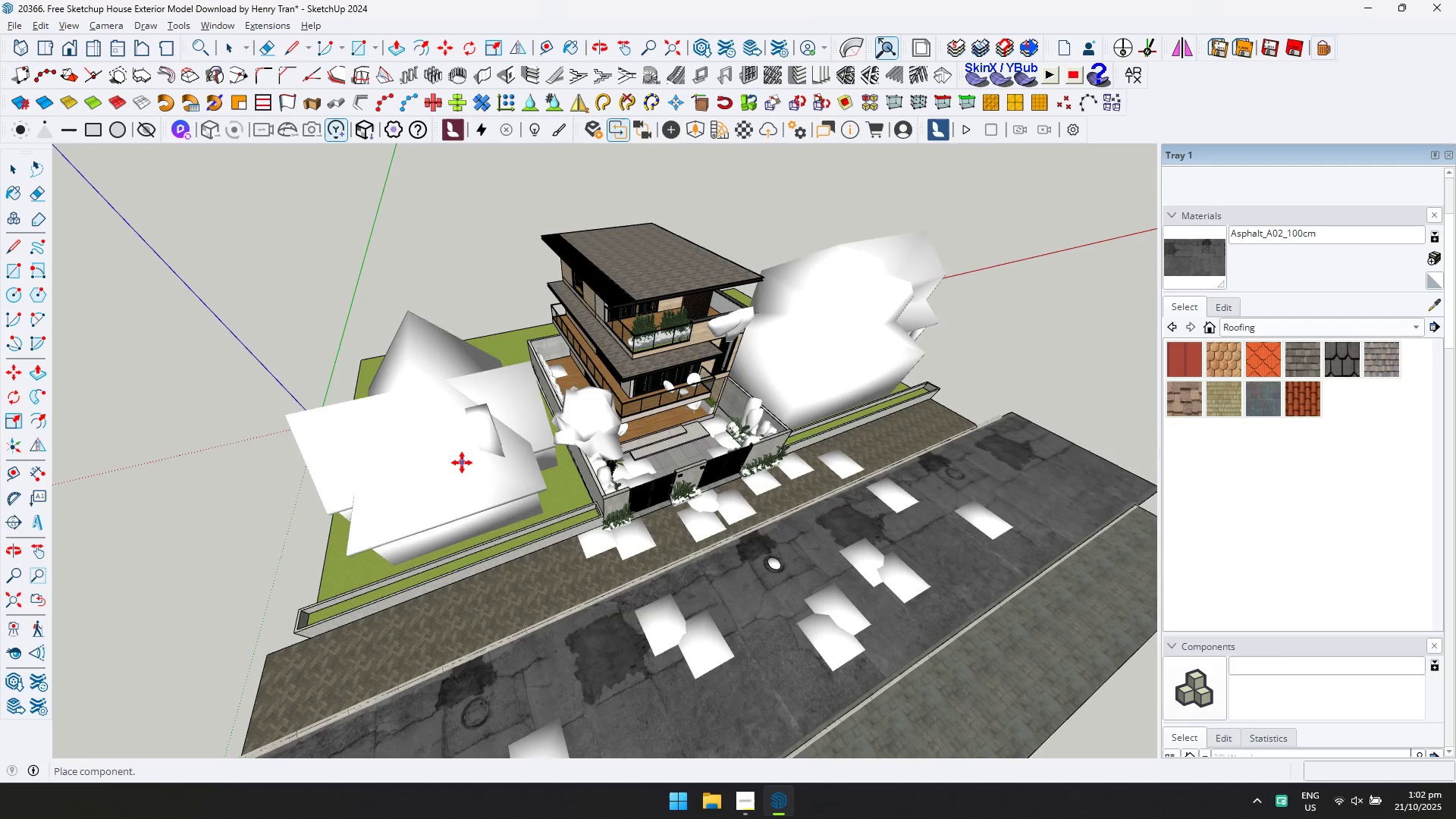 
left_click([460, 466])
 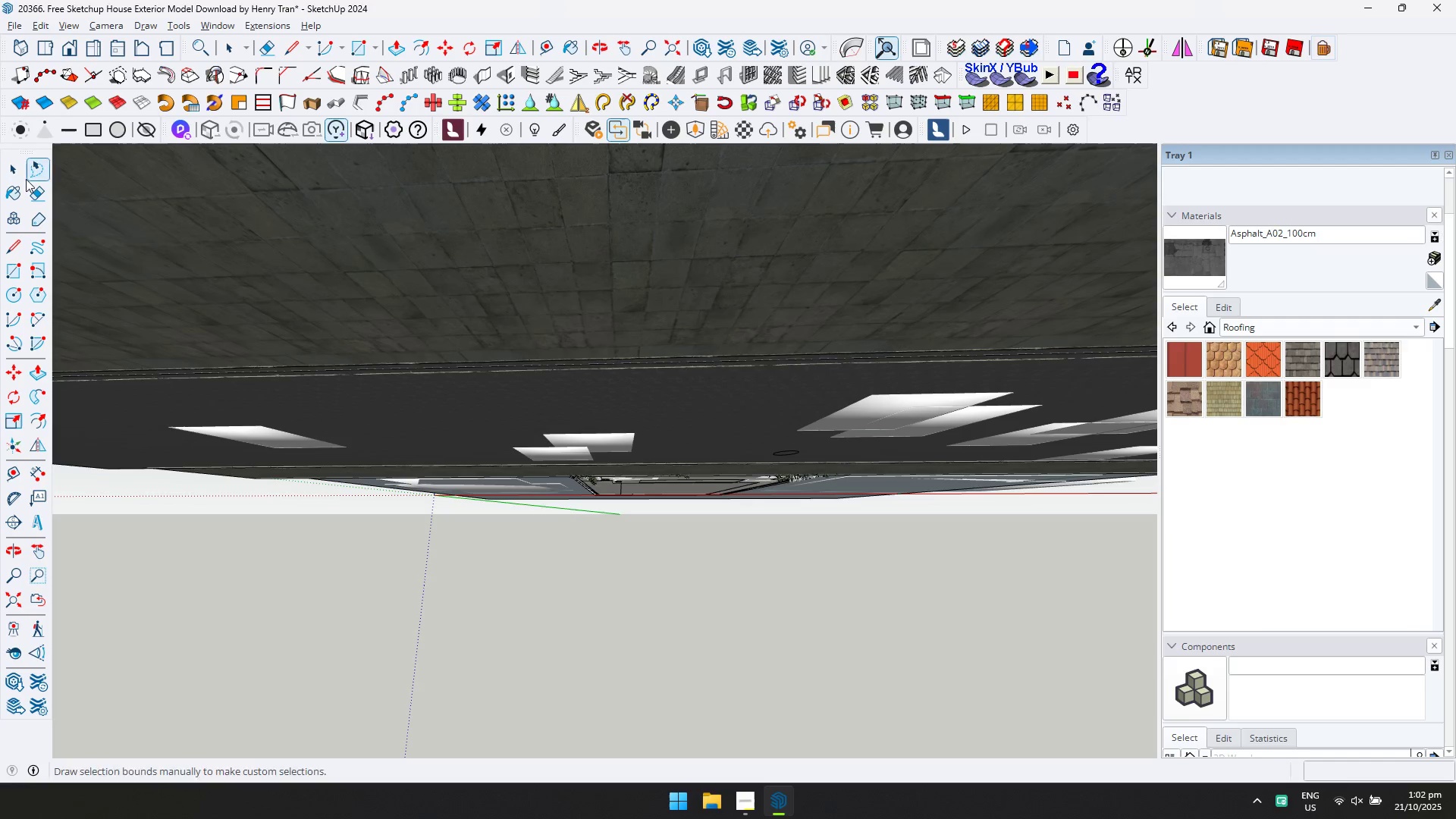 
key(Escape)
 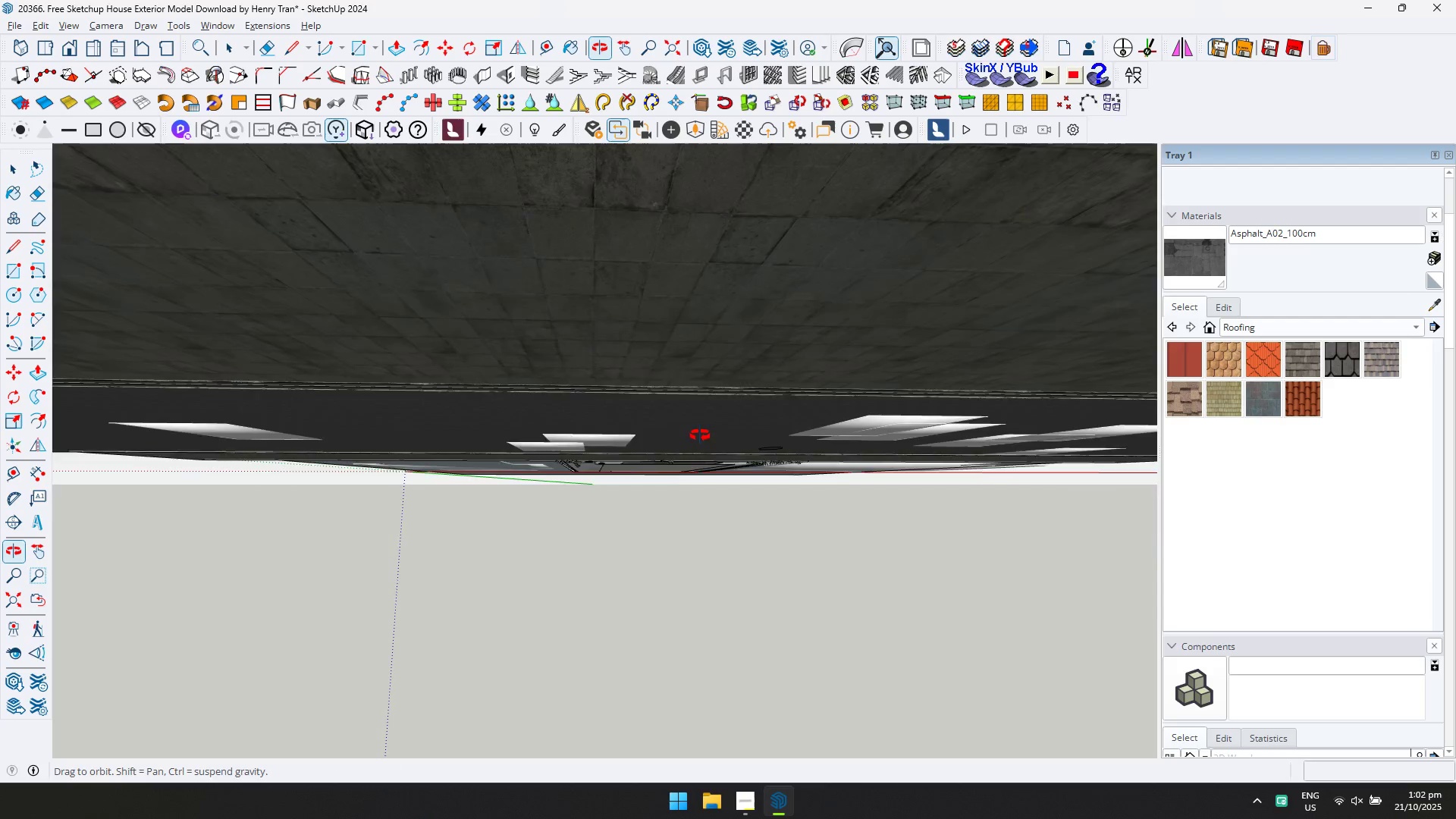 
hold_key(key=ShiftLeft, duration=0.43)
 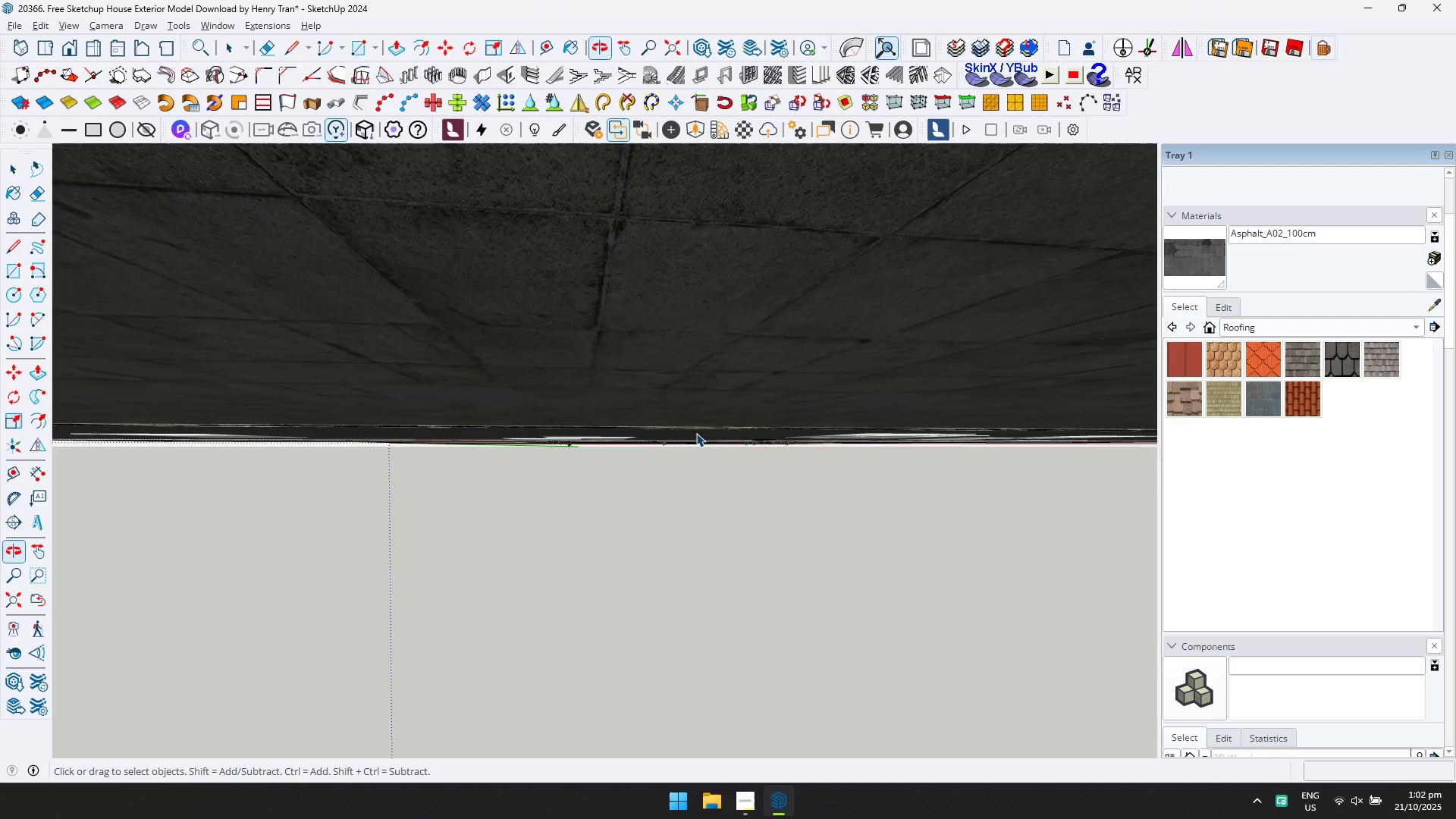 
scroll: coordinate [695, 365], scroll_direction: up, amount: 6.0
 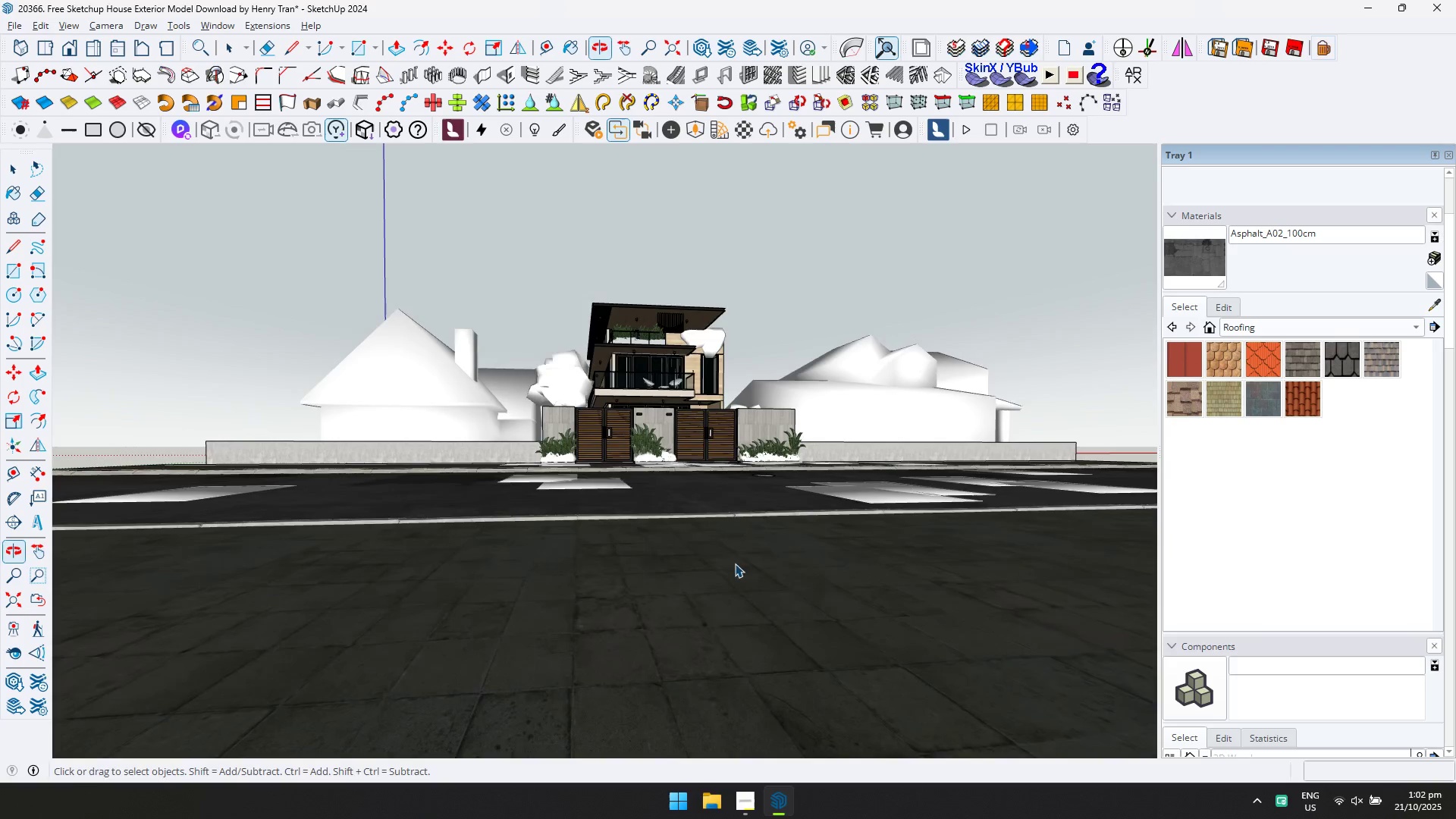 
hold_key(key=ShiftLeft, duration=0.51)
 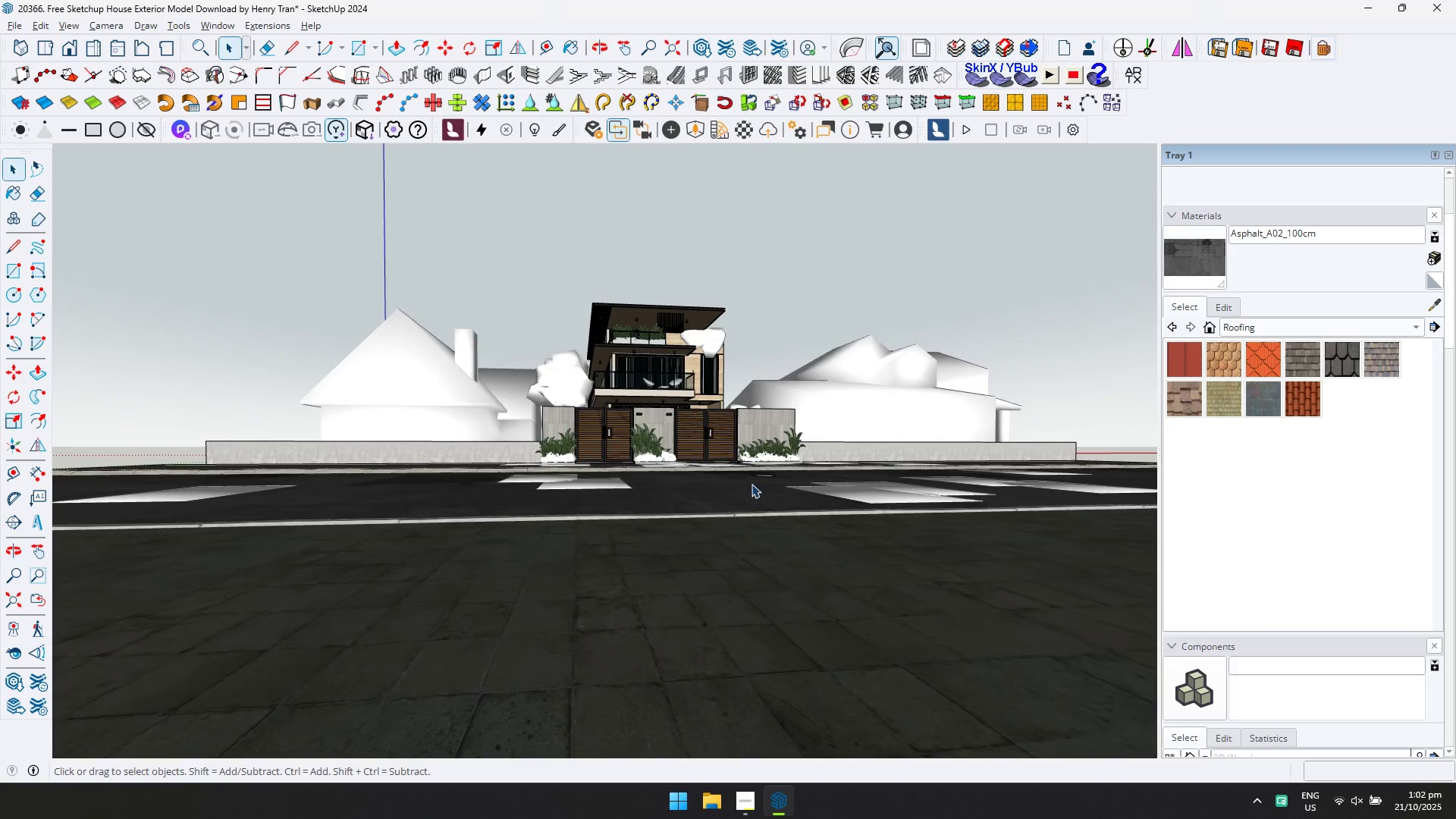 
key(Shift+ShiftLeft)
 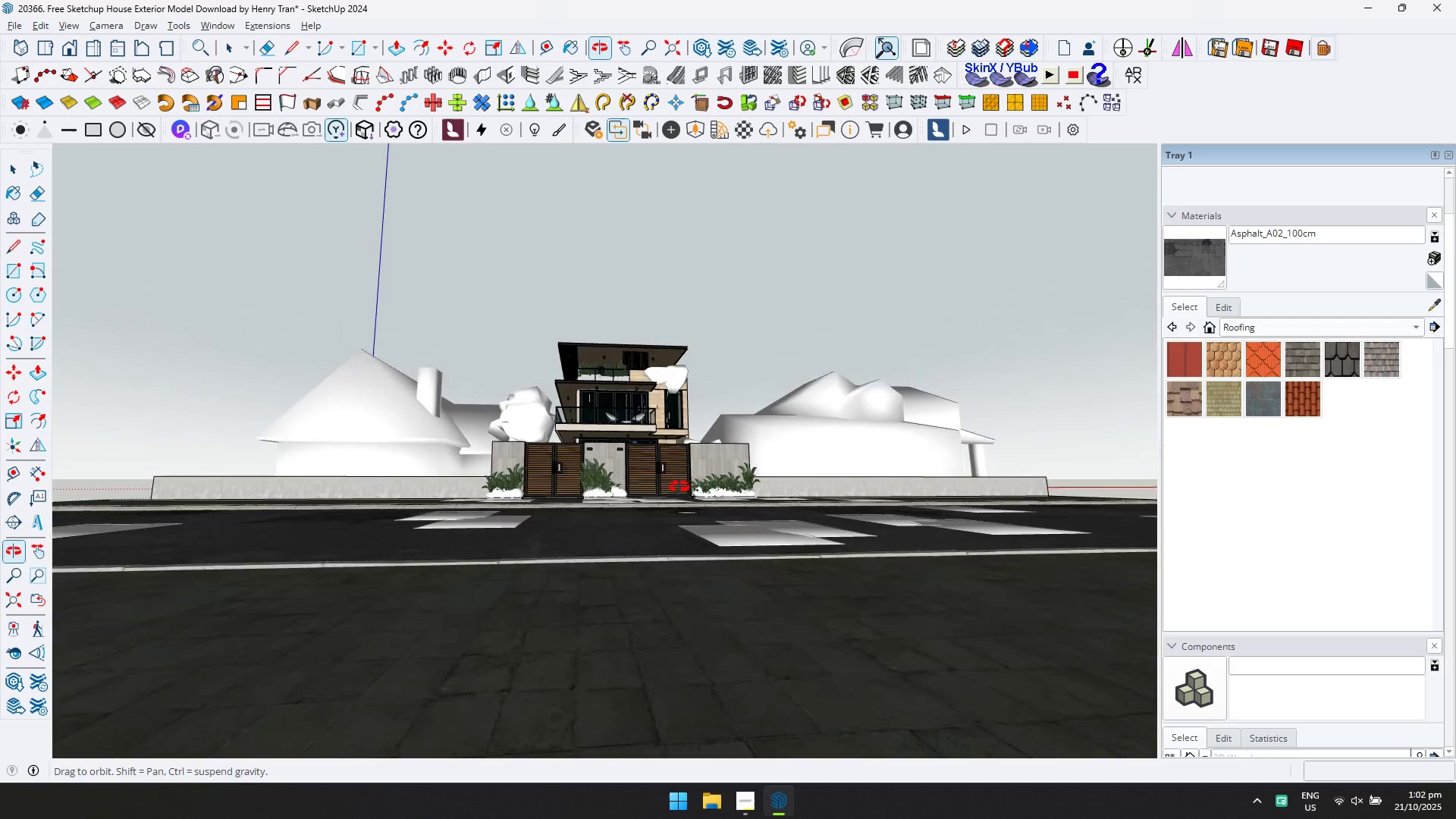 
scroll: coordinate [451, 496], scroll_direction: up, amount: 6.0
 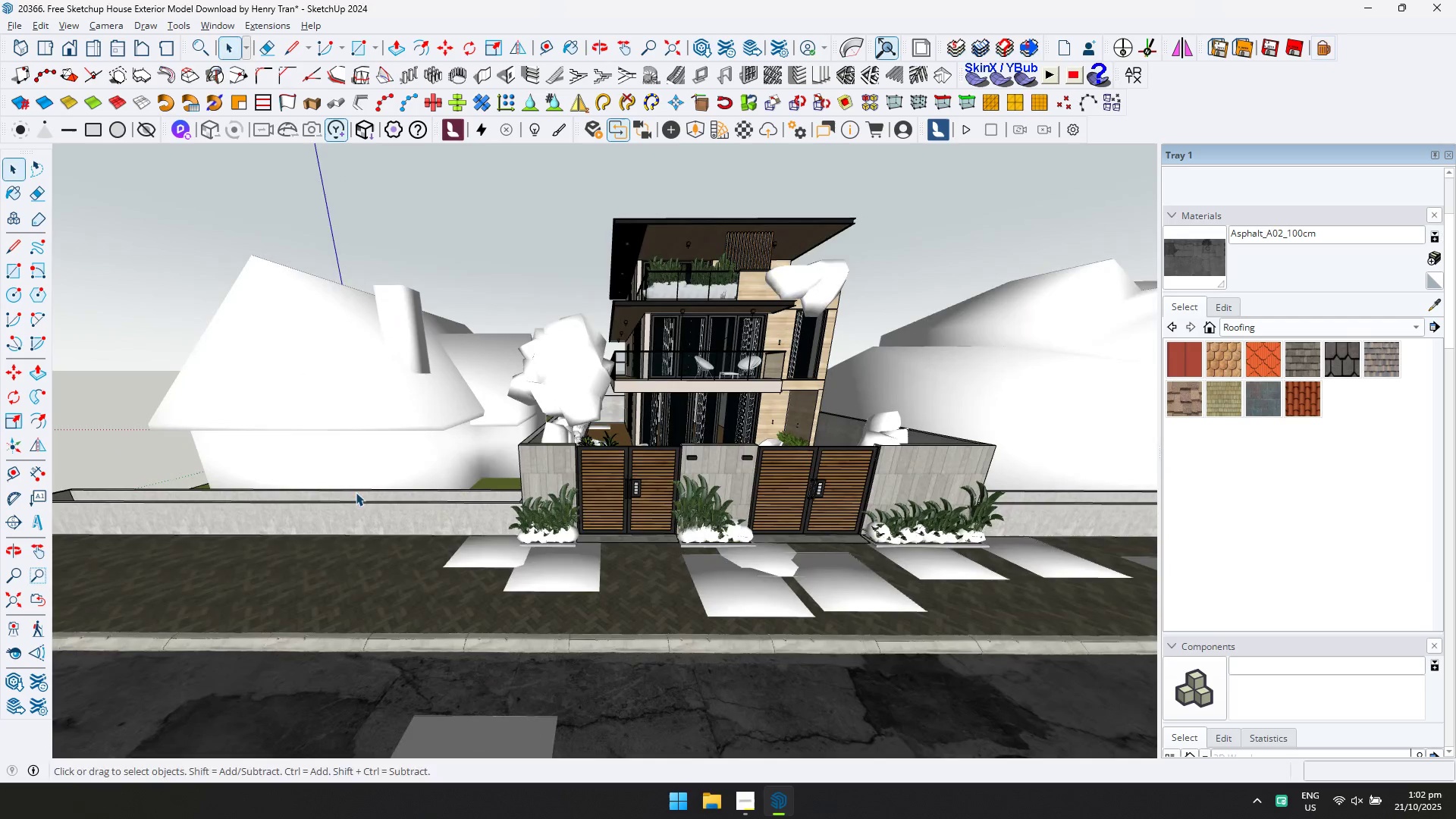 
hold_key(key=ShiftLeft, duration=0.31)
 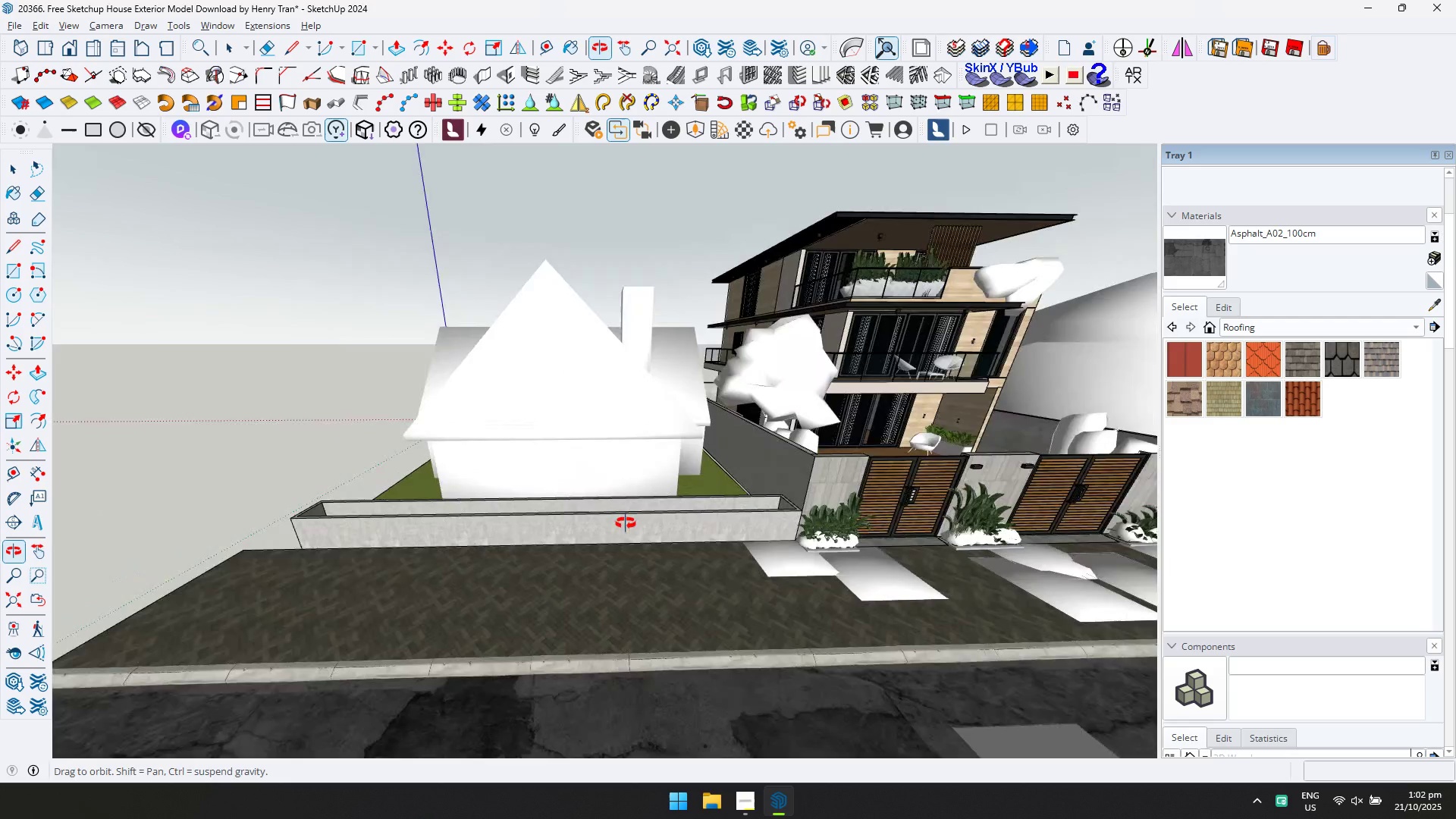 
scroll: coordinate [626, 542], scroll_direction: up, amount: 6.0
 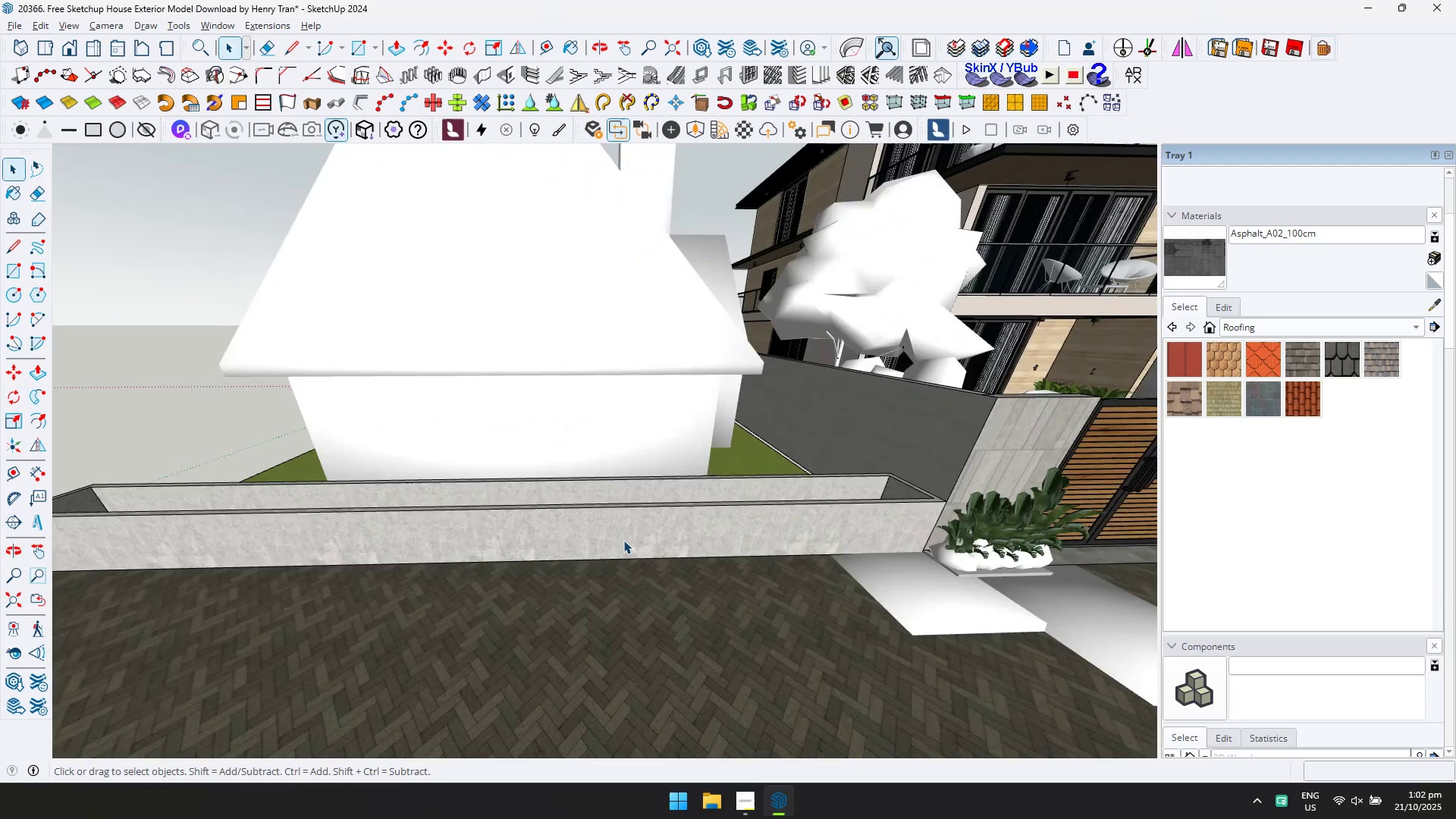 
double_click([623, 540])
 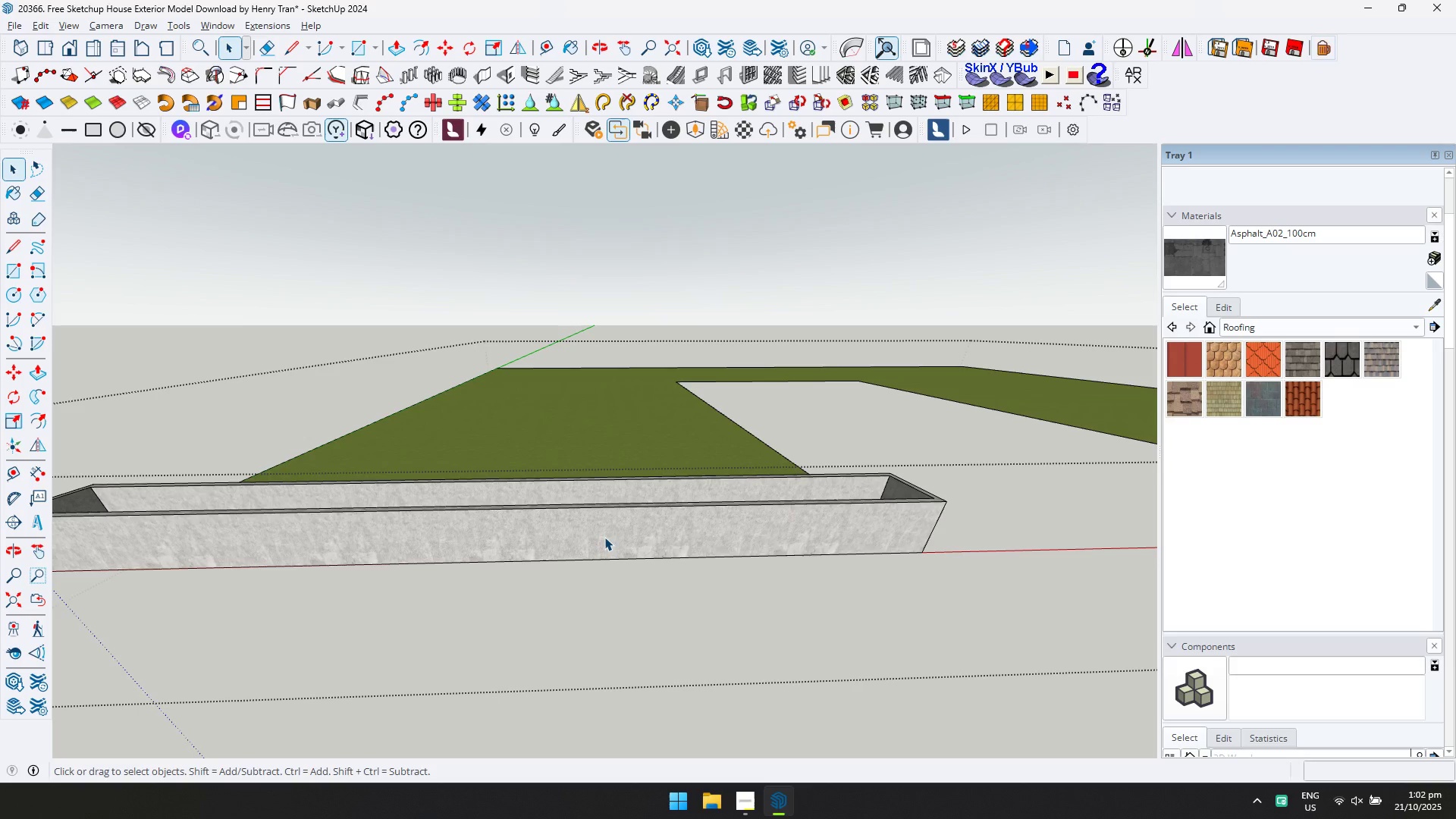 
triple_click([604, 537])
 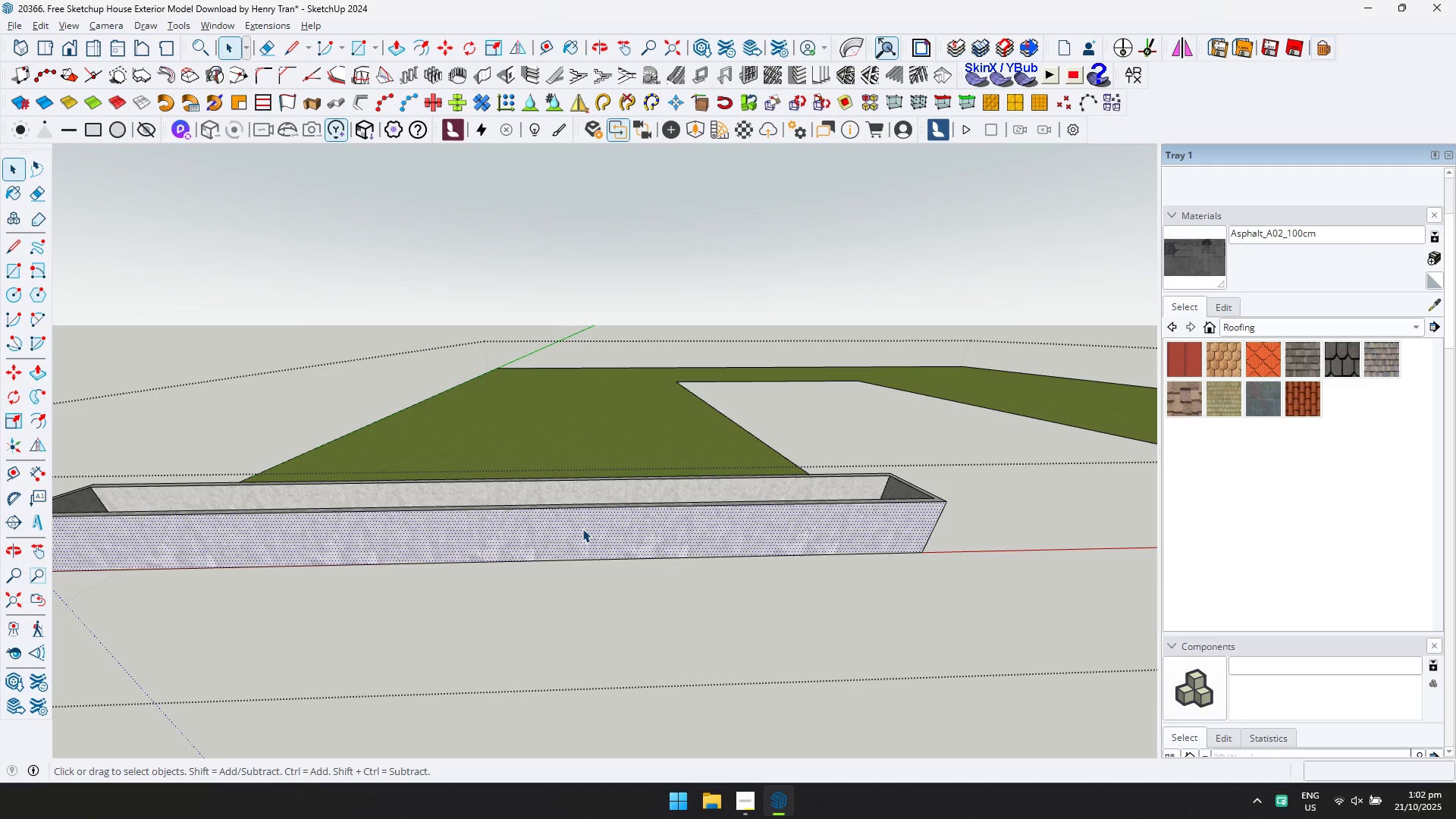 
scroll: coordinate [585, 523], scroll_direction: down, amount: 5.0
 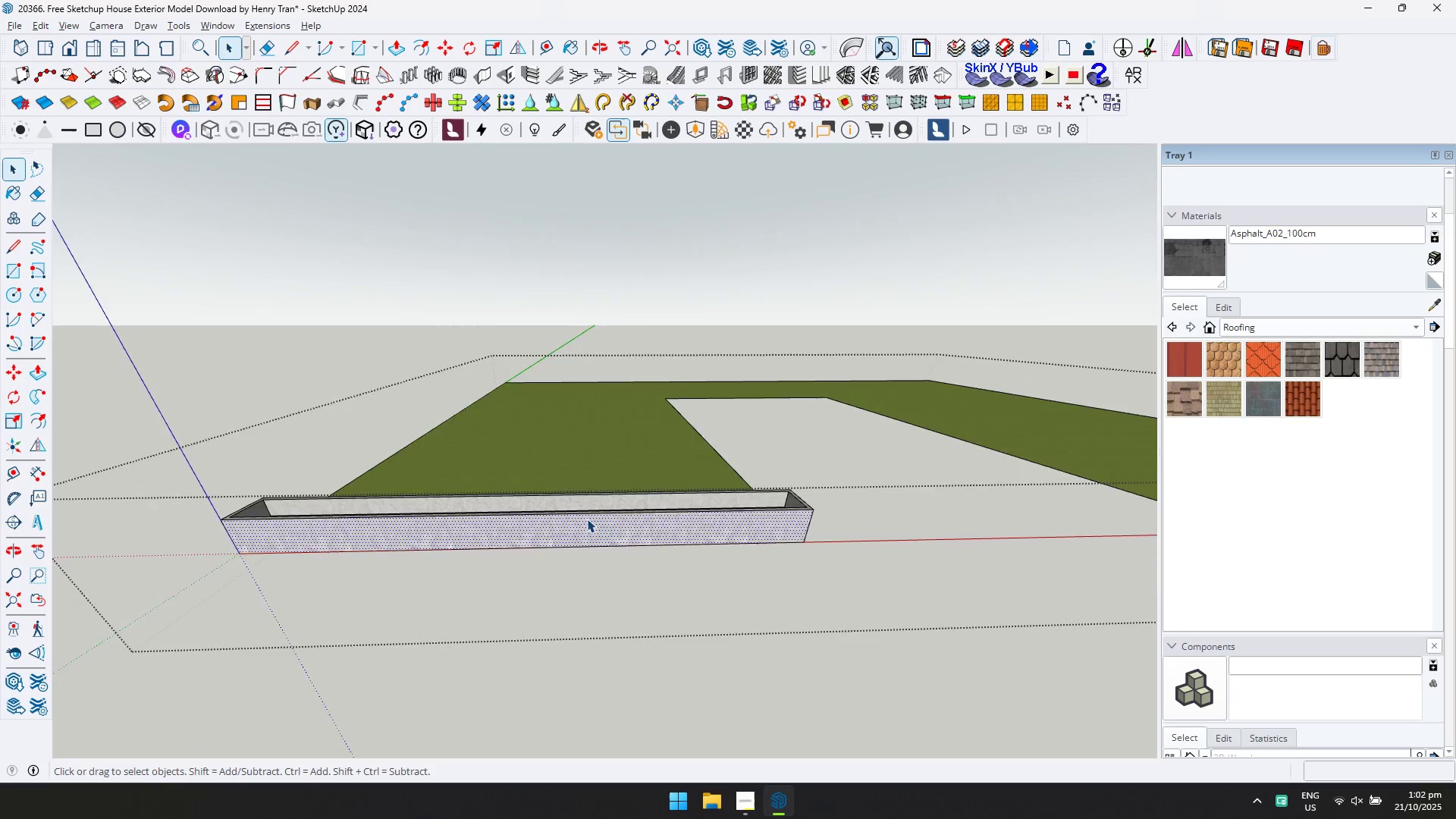 
key(Escape)
 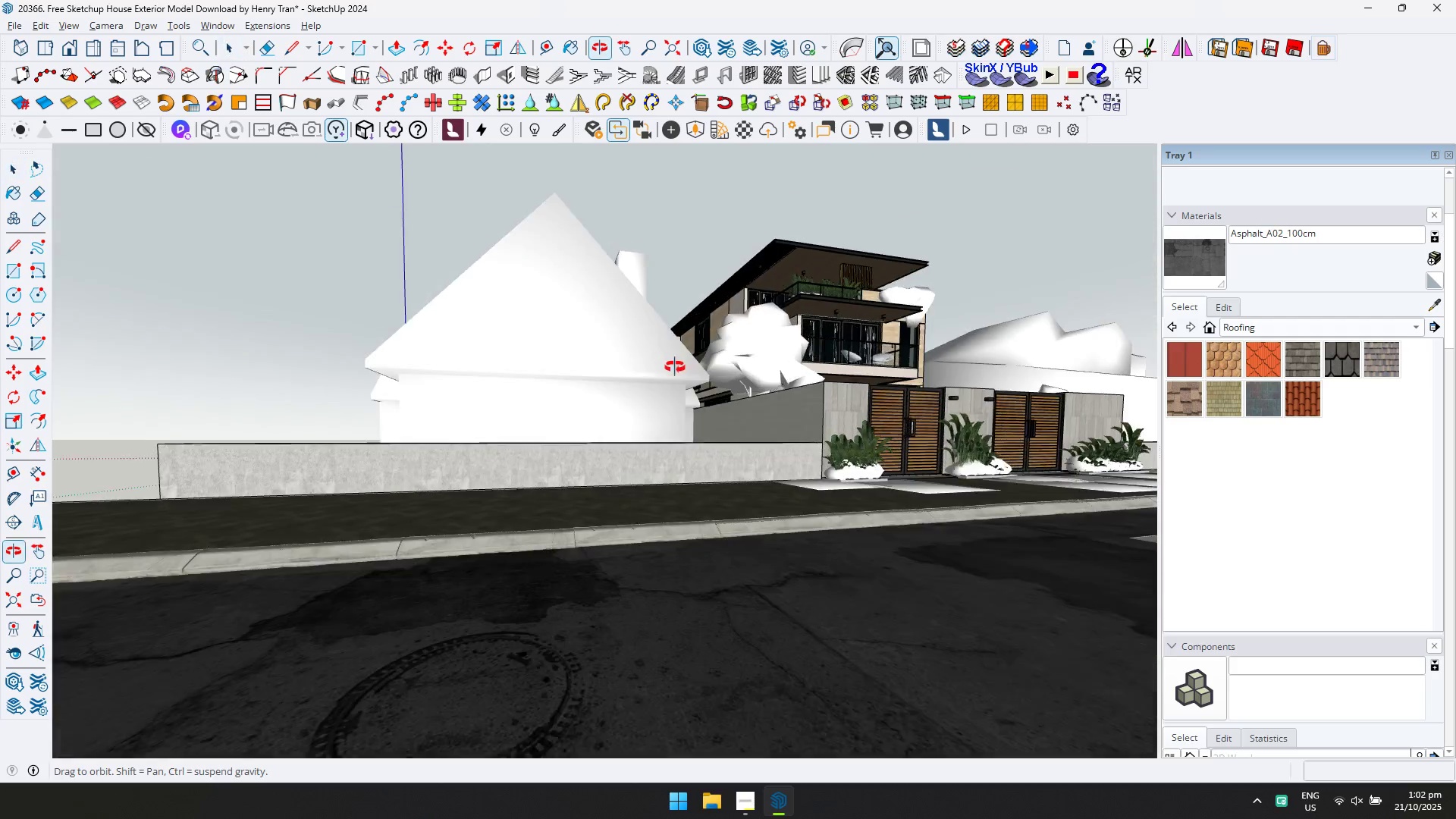 
hold_key(key=ShiftLeft, duration=0.52)
 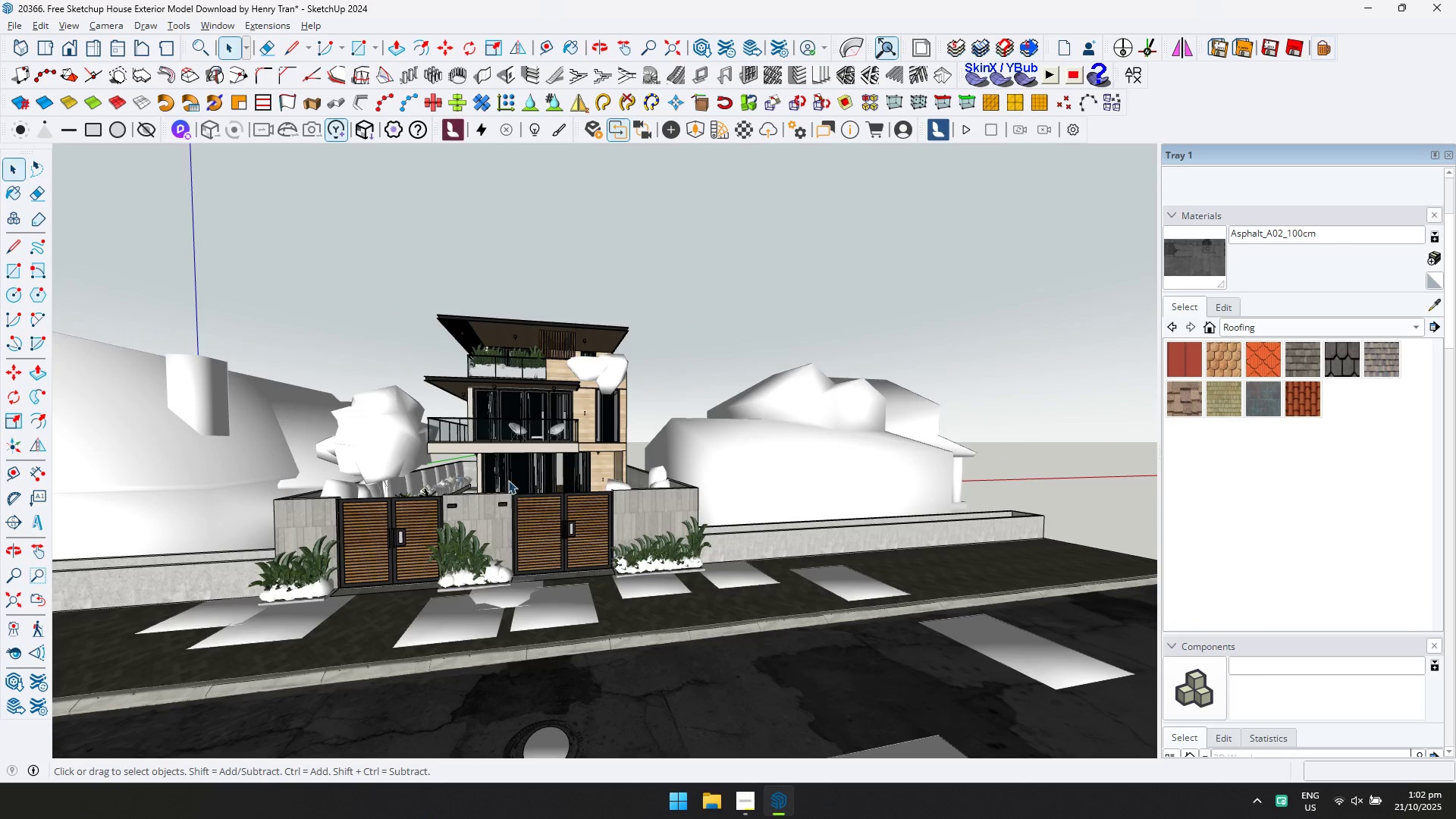 
hold_key(key=ShiftLeft, duration=0.41)
 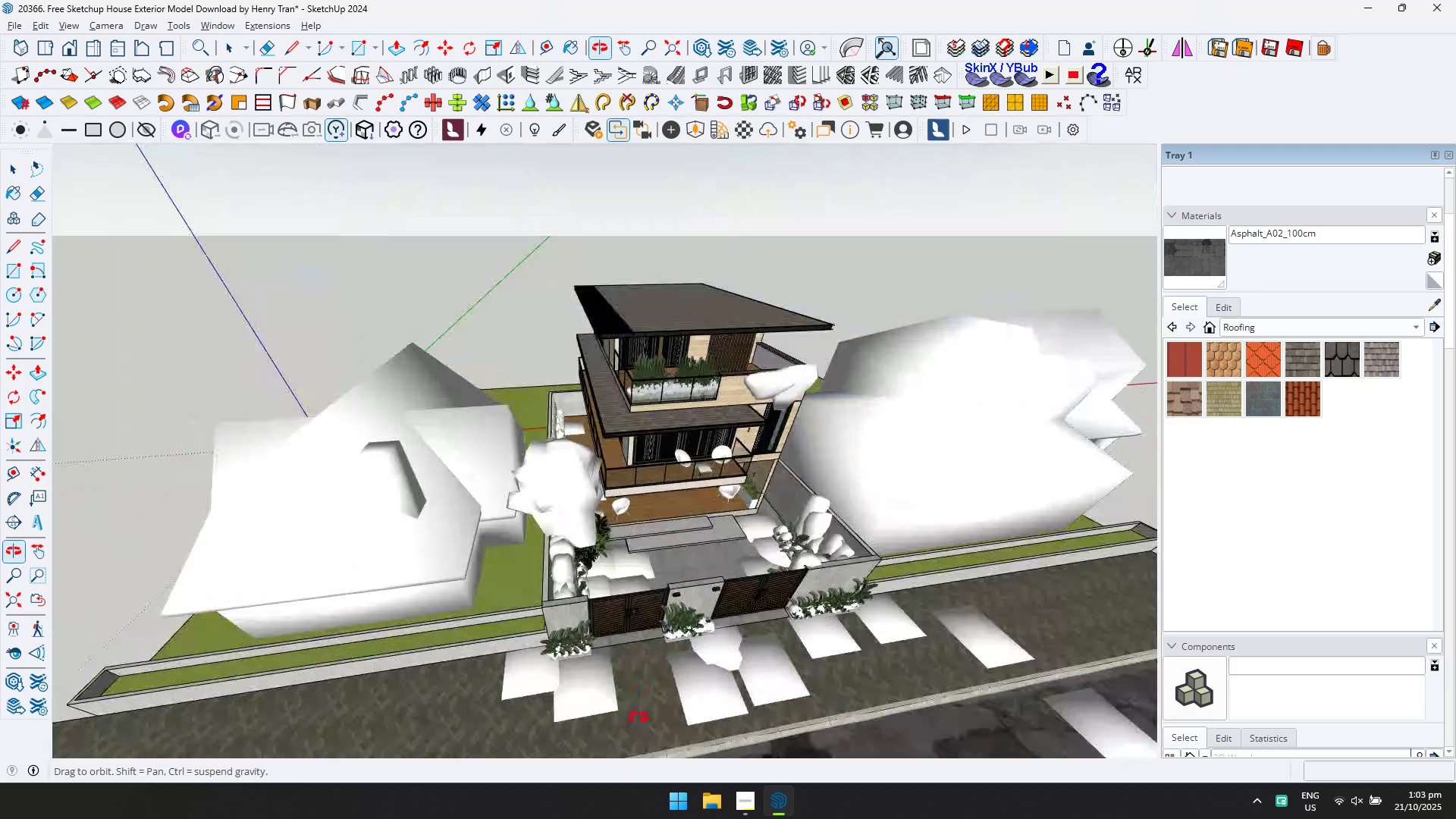 
scroll: coordinate [632, 529], scroll_direction: down, amount: 4.0
 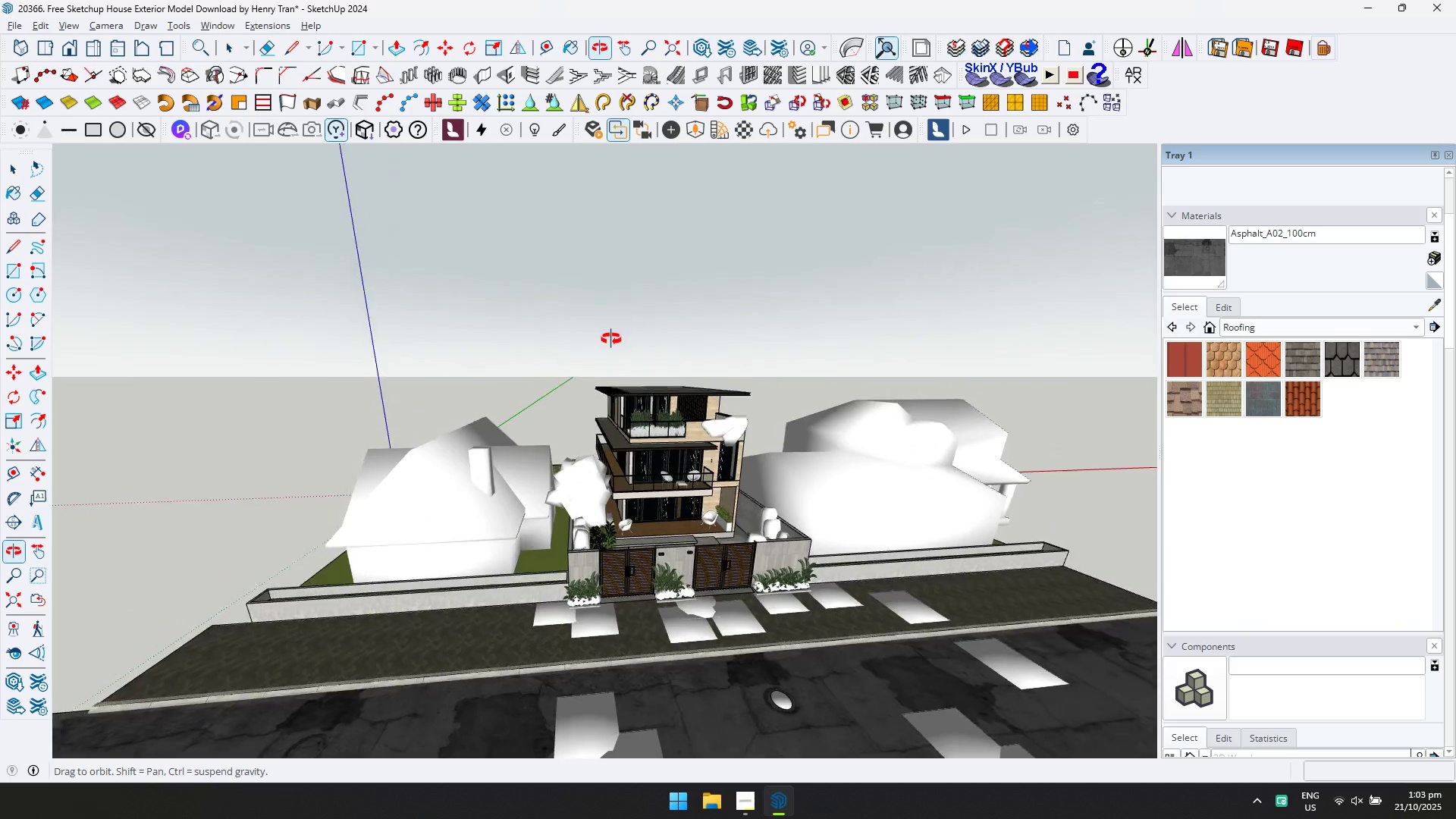 
scroll: coordinate [702, 516], scroll_direction: up, amount: 7.0
 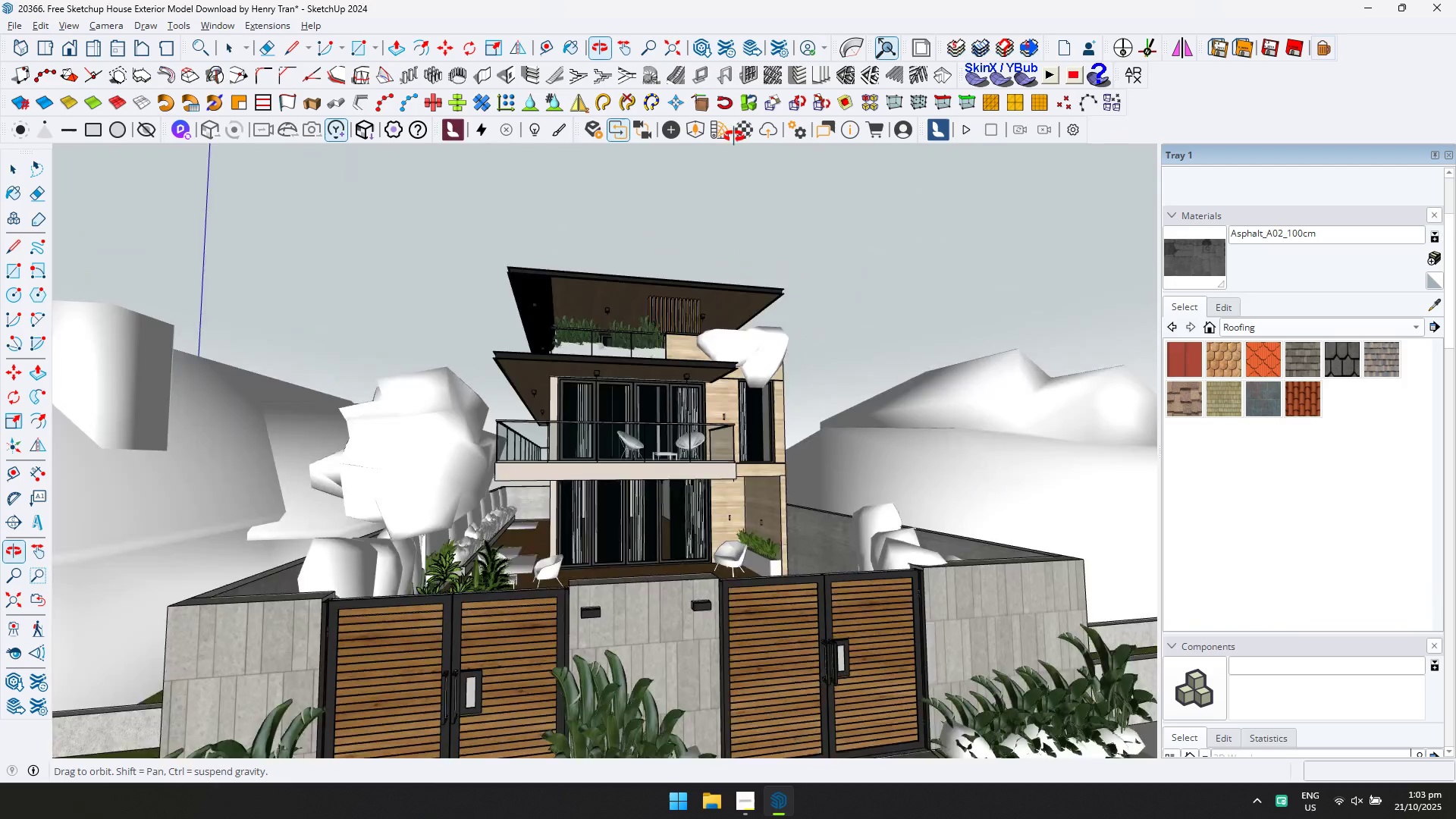 
scroll: coordinate [701, 524], scroll_direction: down, amount: 5.0
 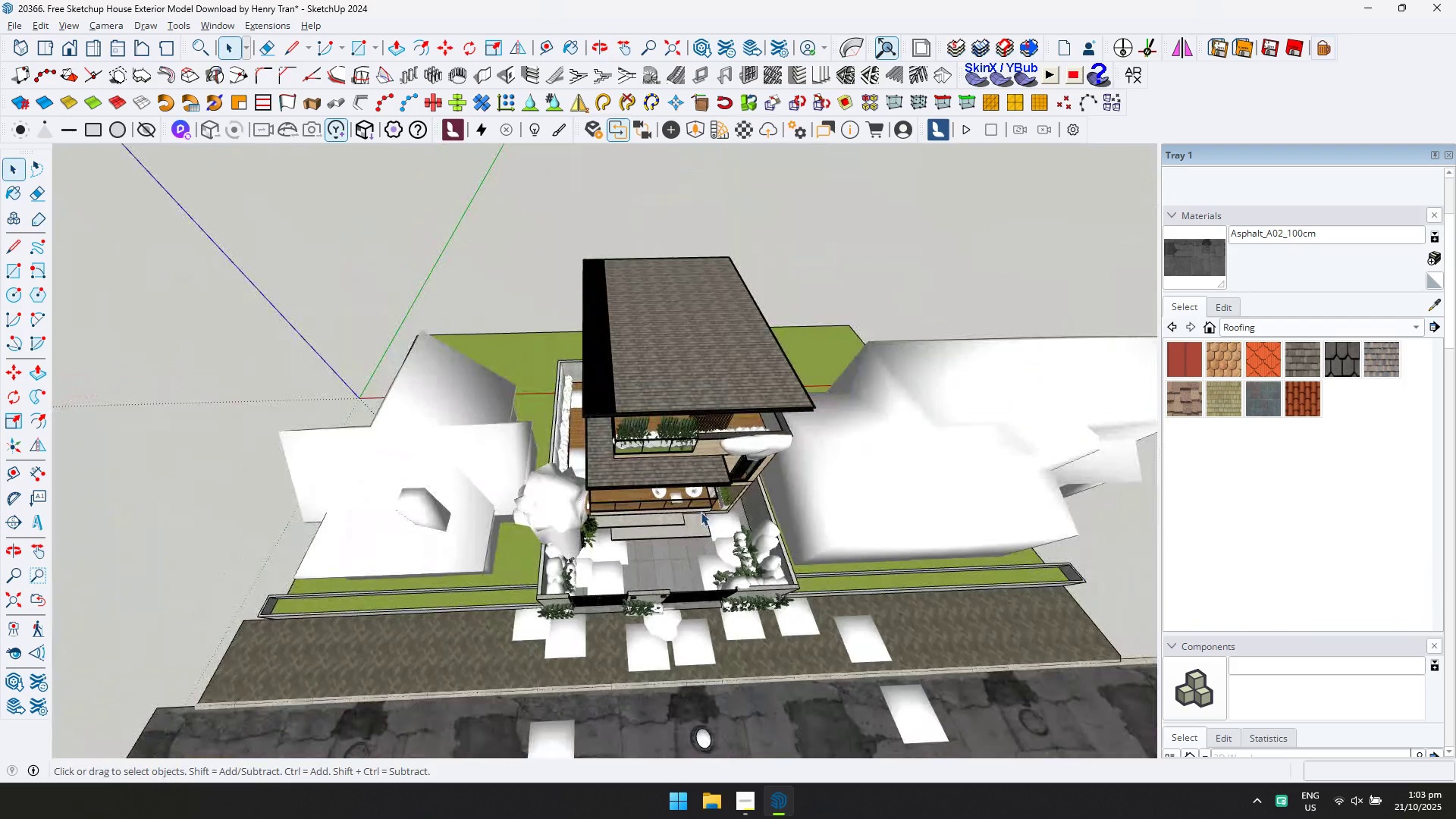 
key(Shift+ShiftLeft)
 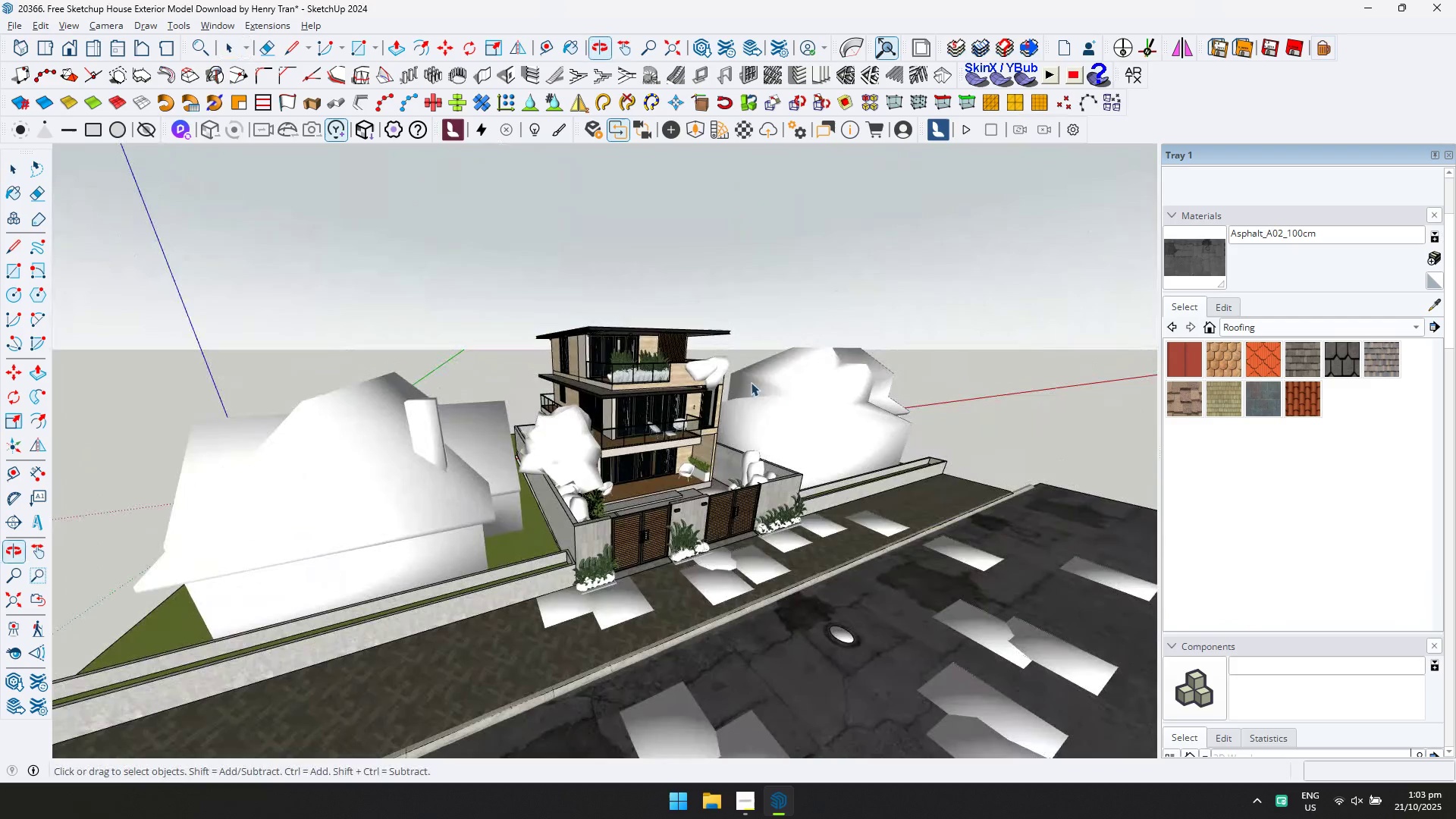 
scroll: coordinate [669, 456], scroll_direction: up, amount: 16.0
 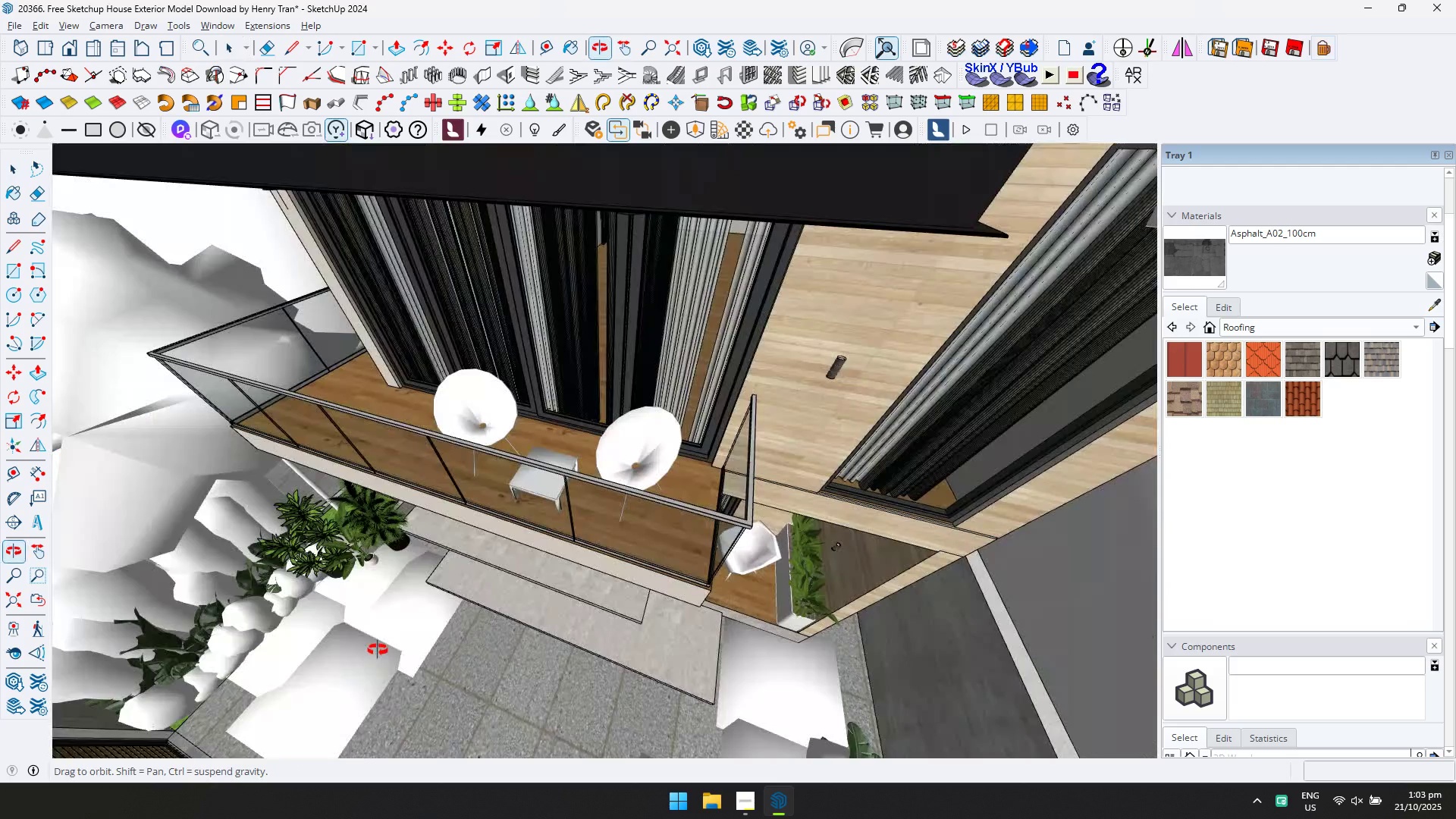 
hold_key(key=ShiftLeft, duration=0.4)
 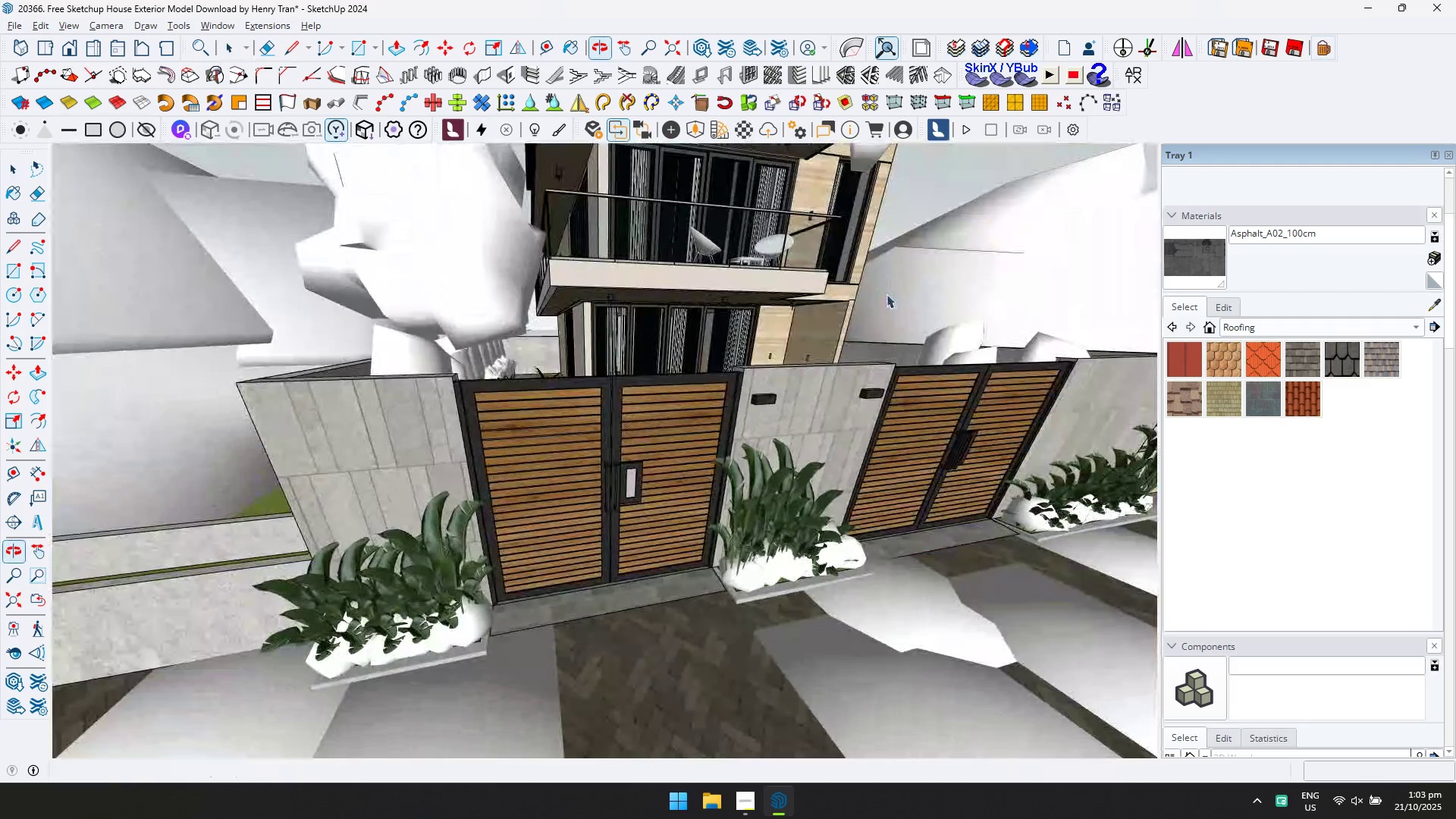 
scroll: coordinate [453, 649], scroll_direction: up, amount: 3.0
 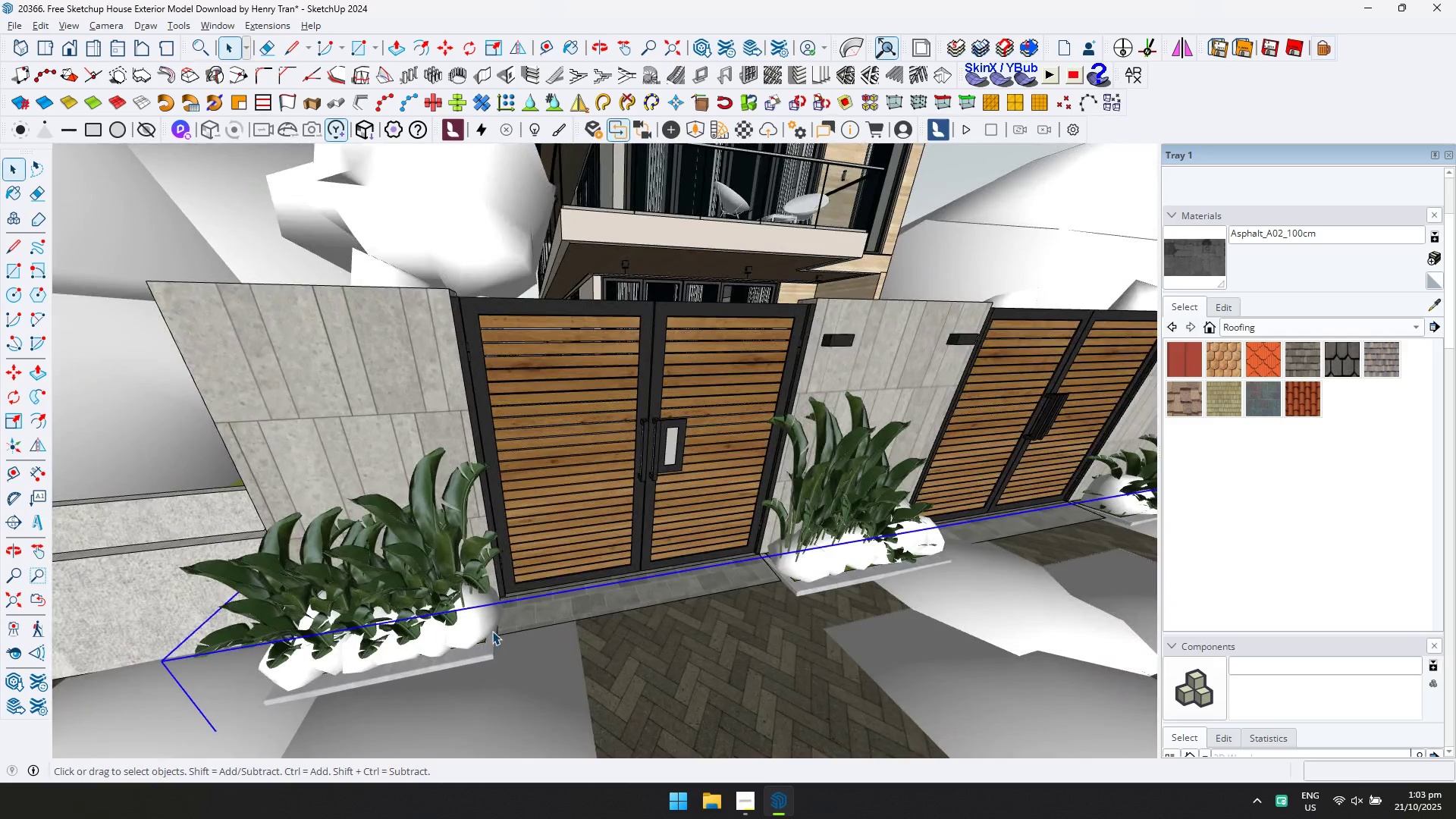 
double_click([491, 626])
 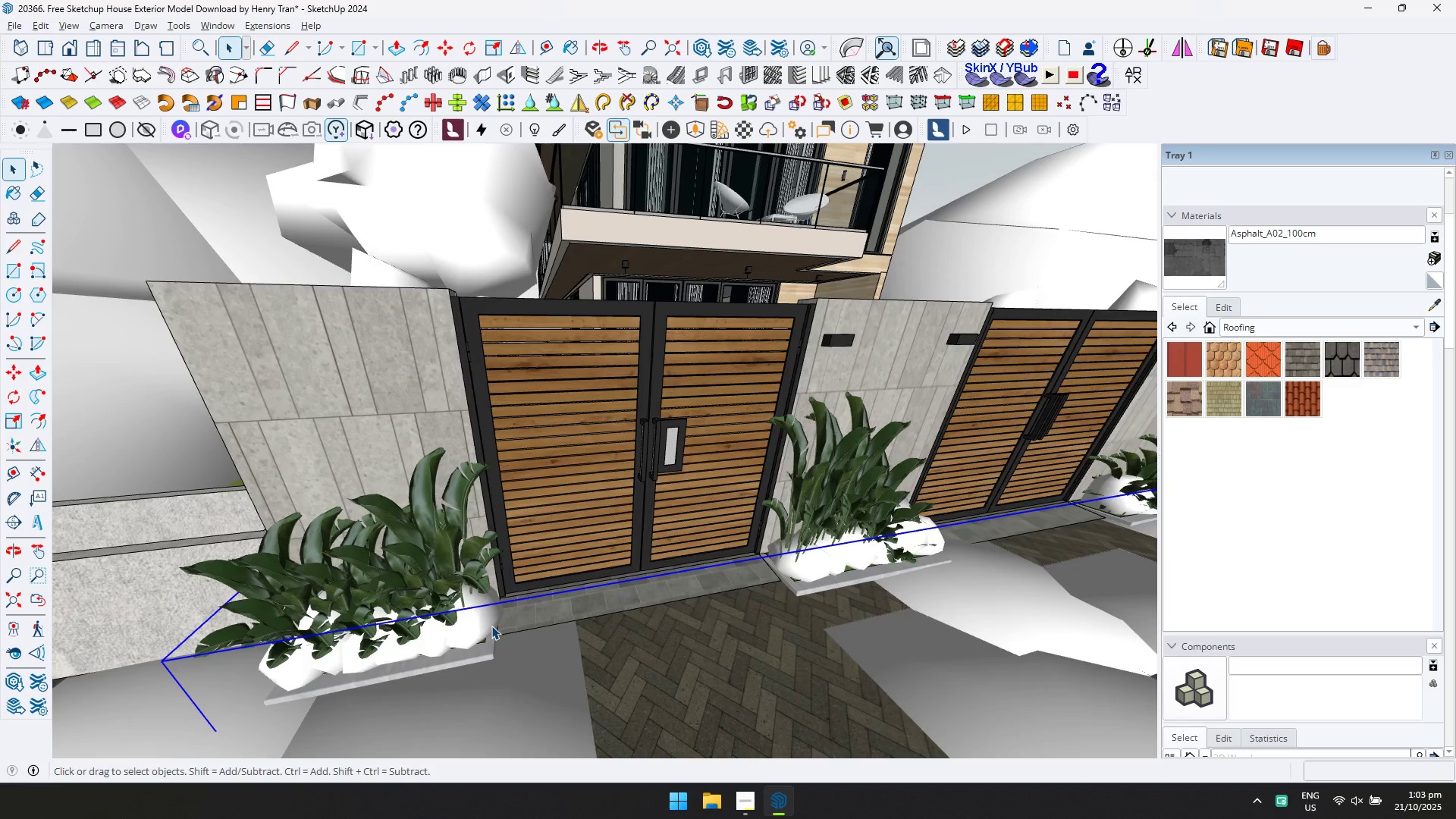 
triple_click([491, 626])
 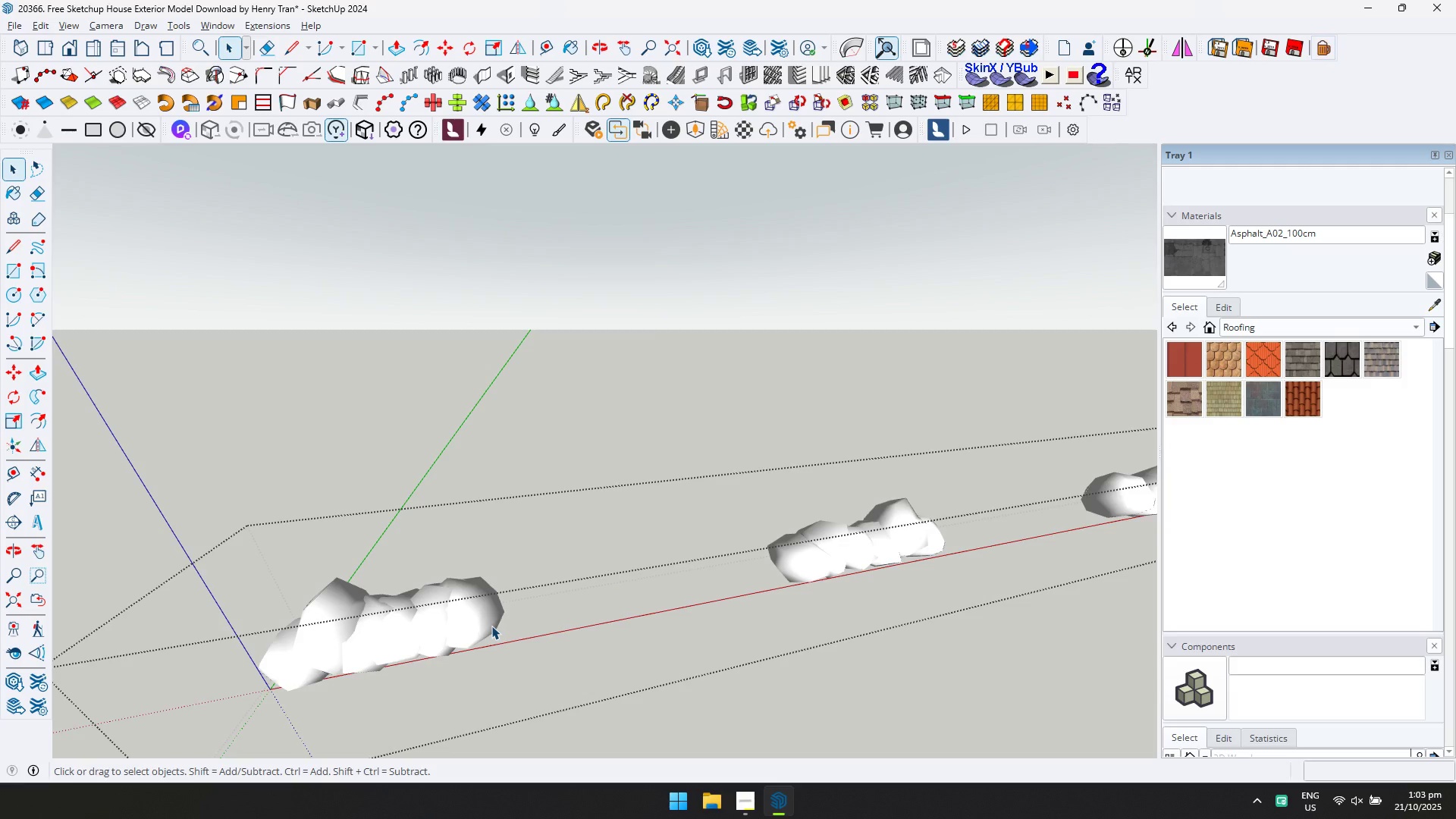 
triple_click([491, 626])
 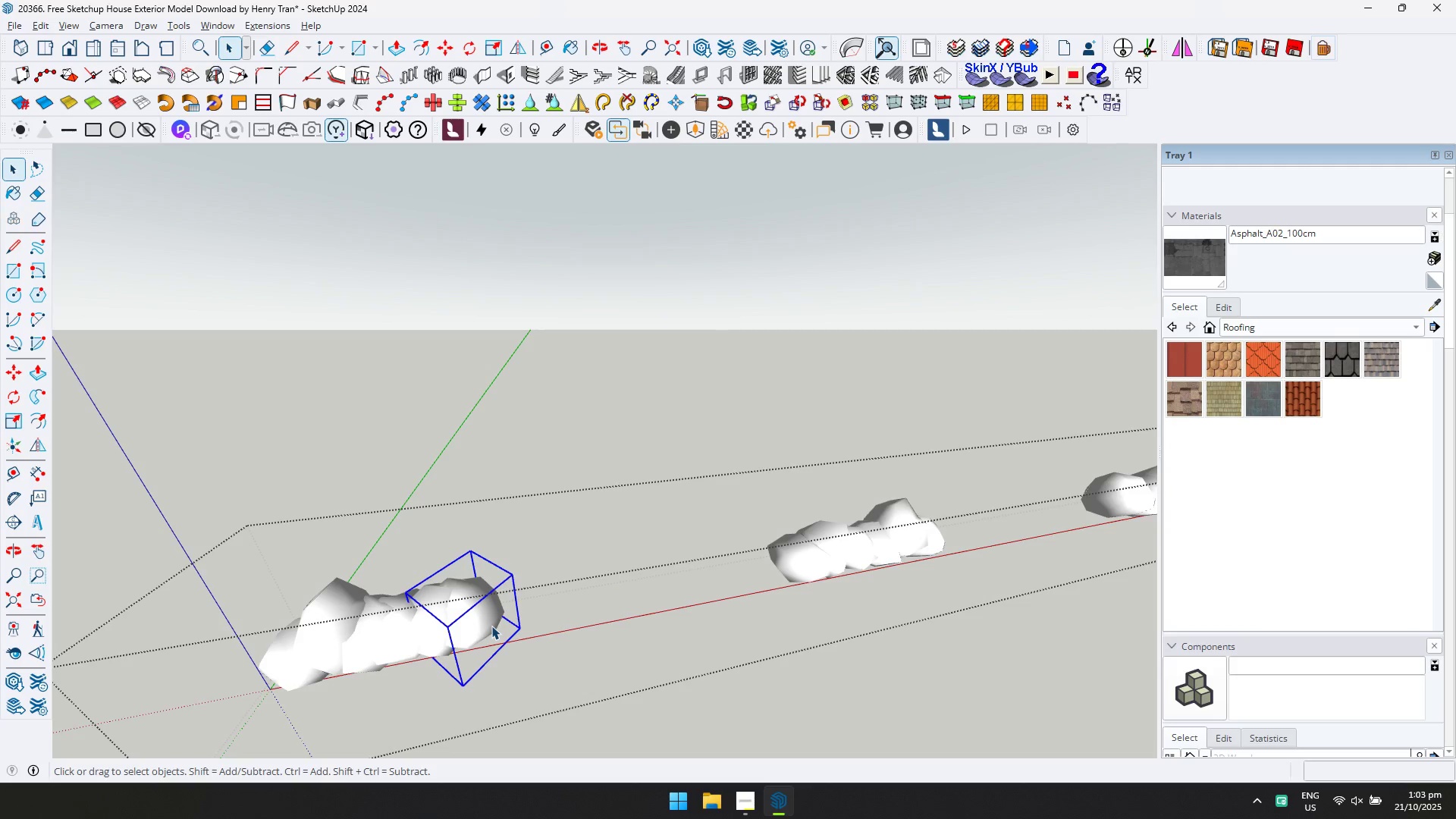 
key(Control+ControlLeft)
 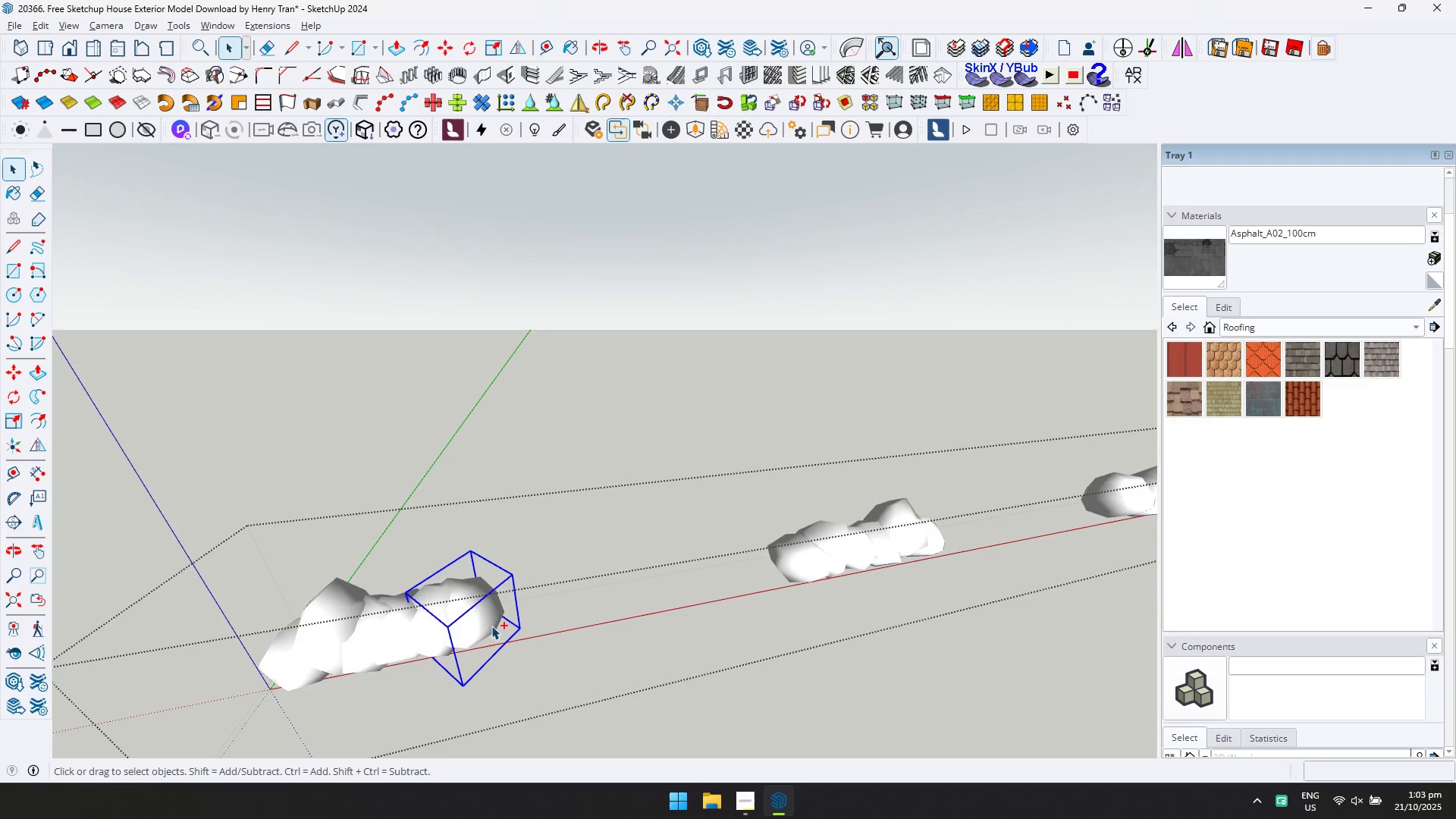 
key(Control+C)
 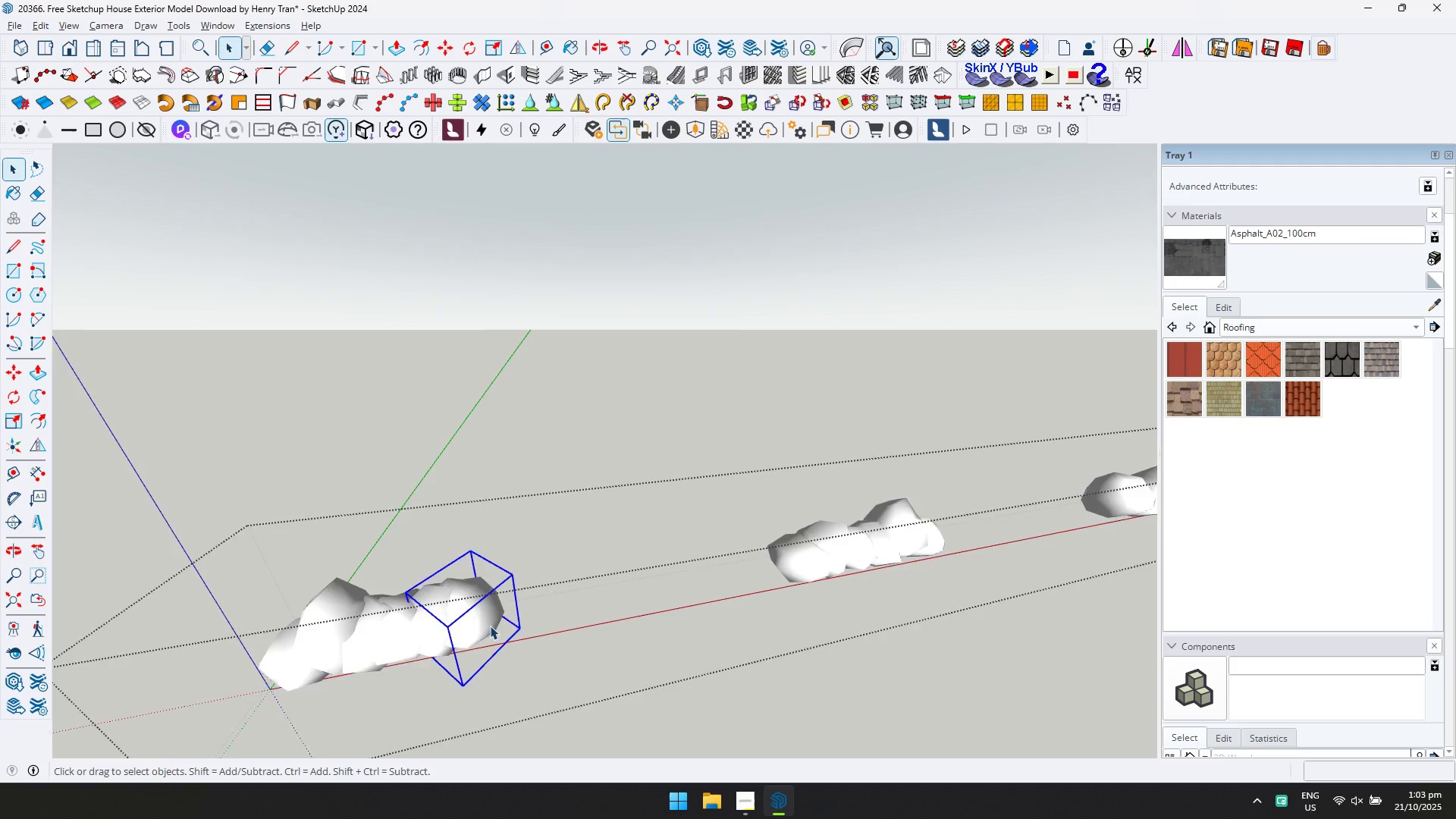 
scroll: coordinate [449, 618], scroll_direction: down, amount: 7.0
 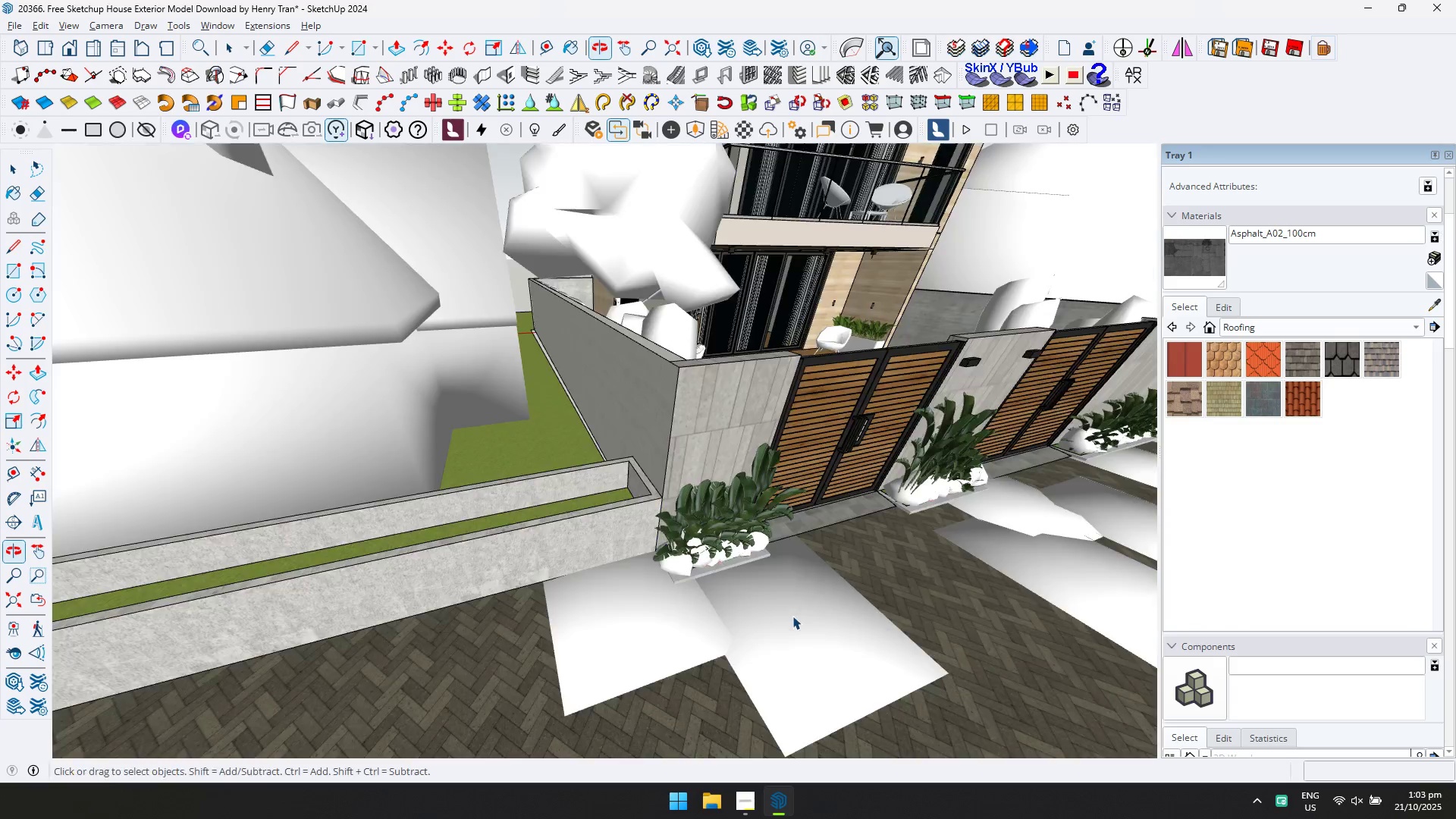 
hold_key(key=ShiftLeft, duration=0.32)
 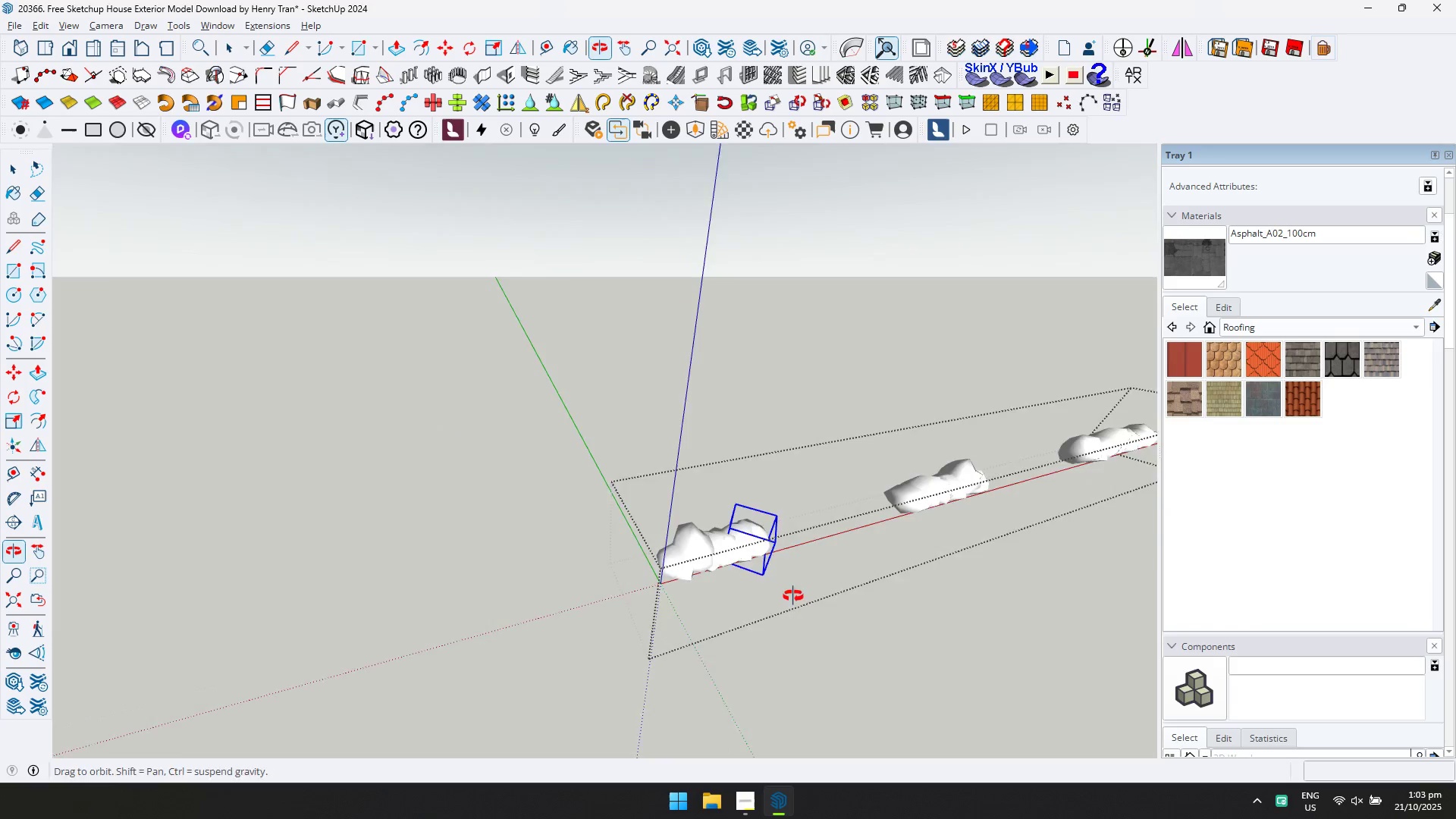 
key(Escape)
 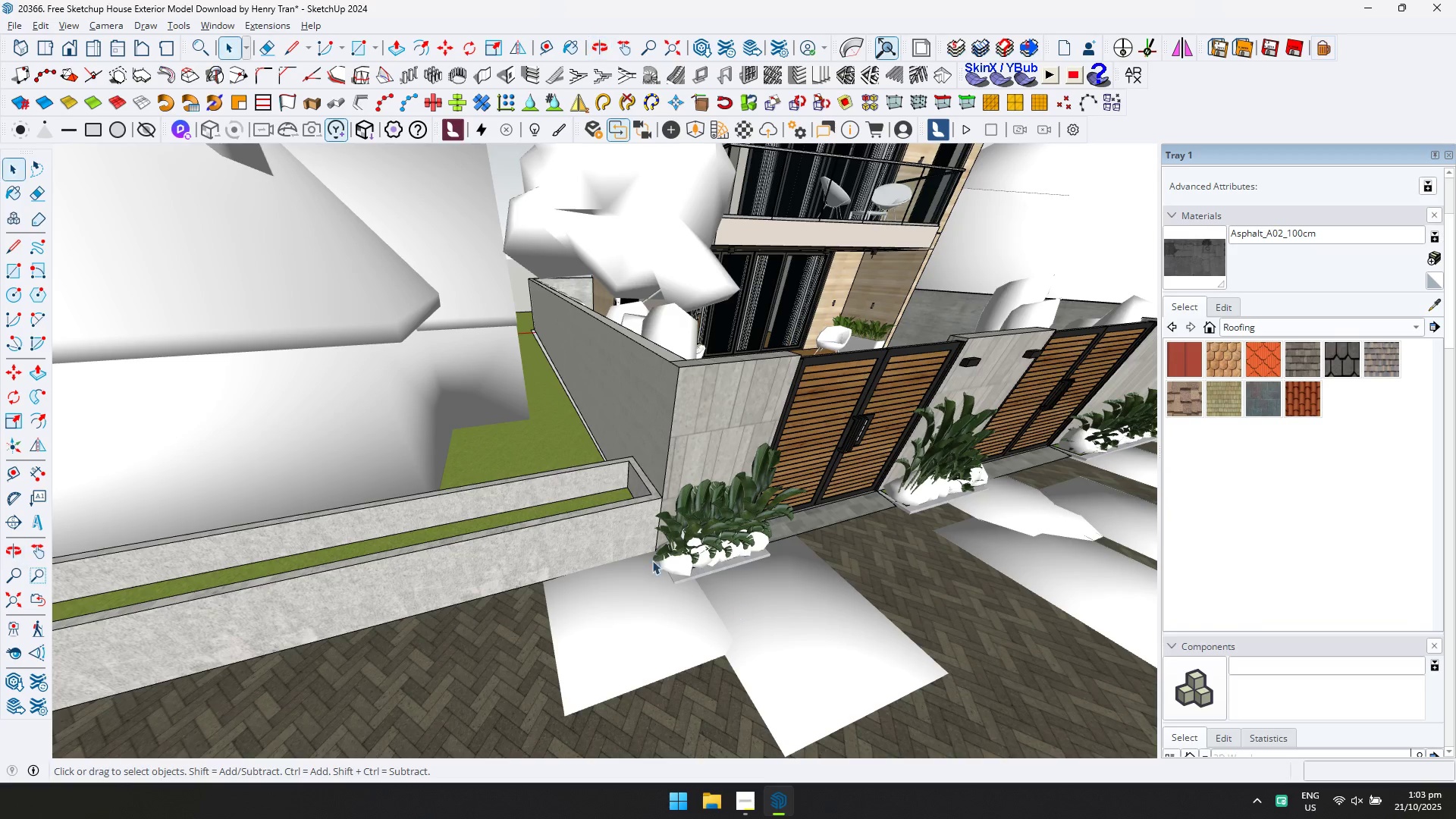 
scroll: coordinate [615, 512], scroll_direction: up, amount: 5.0
 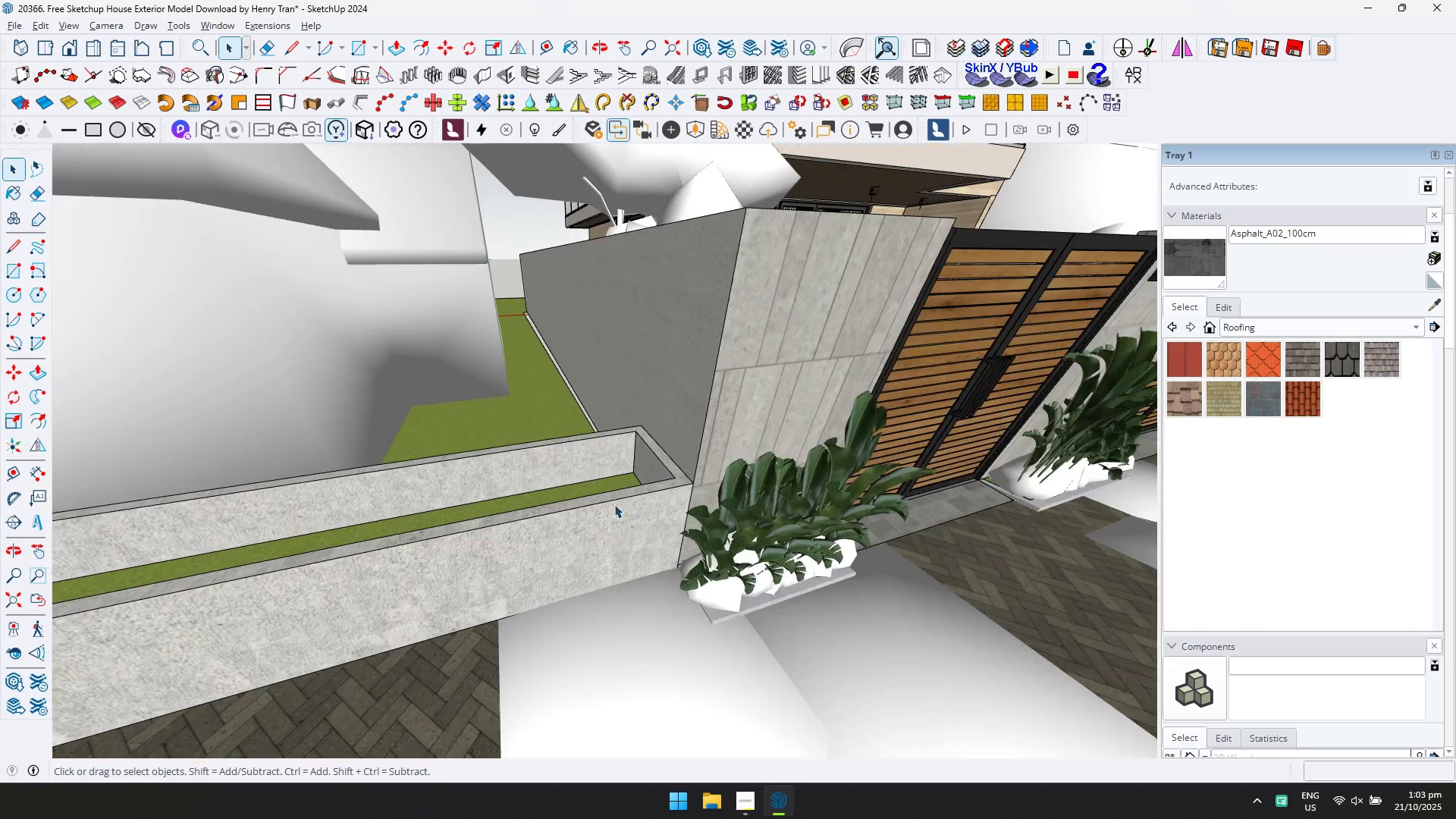 
key(Control+ControlLeft)
 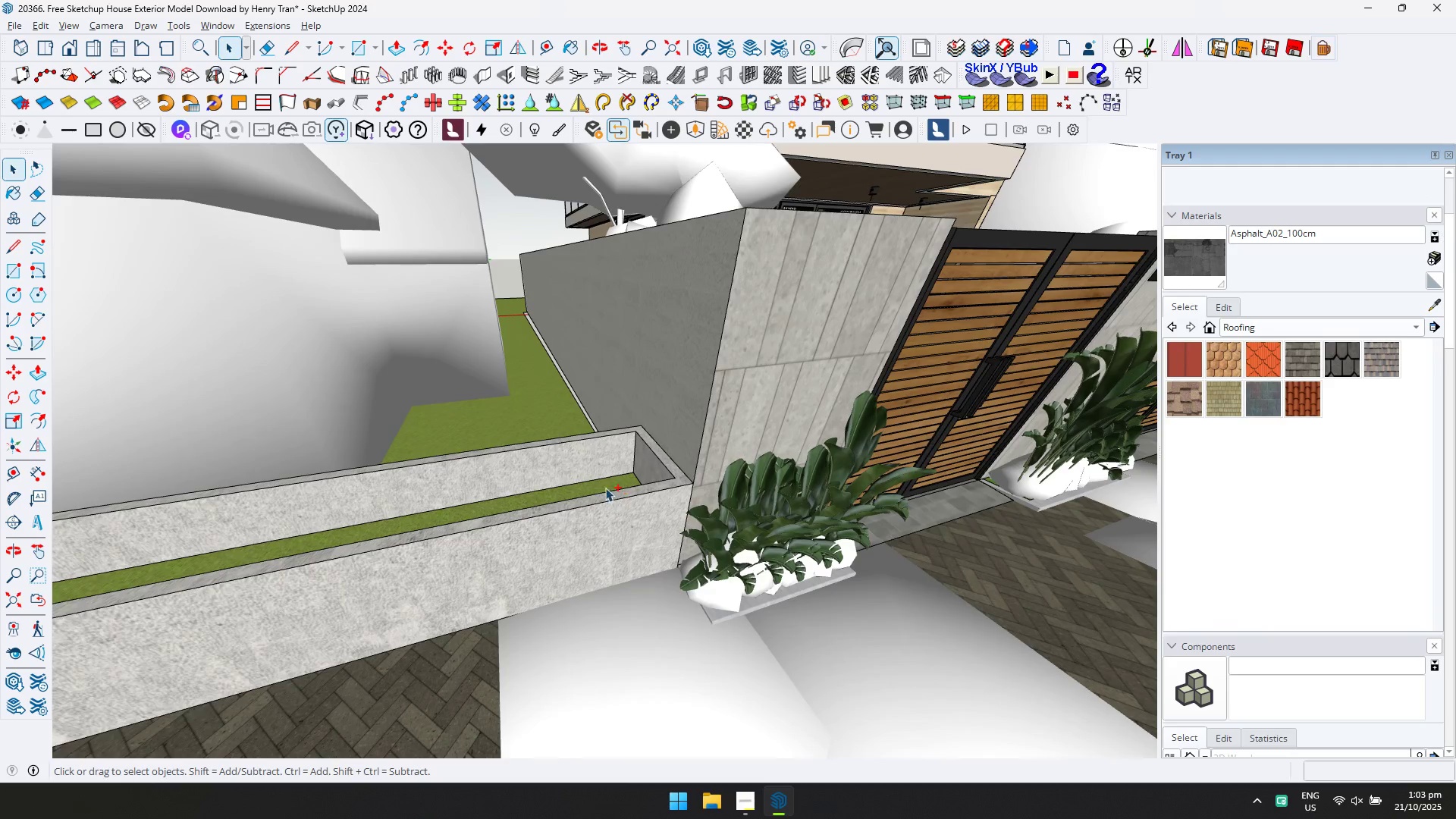 
key(Control+V)
 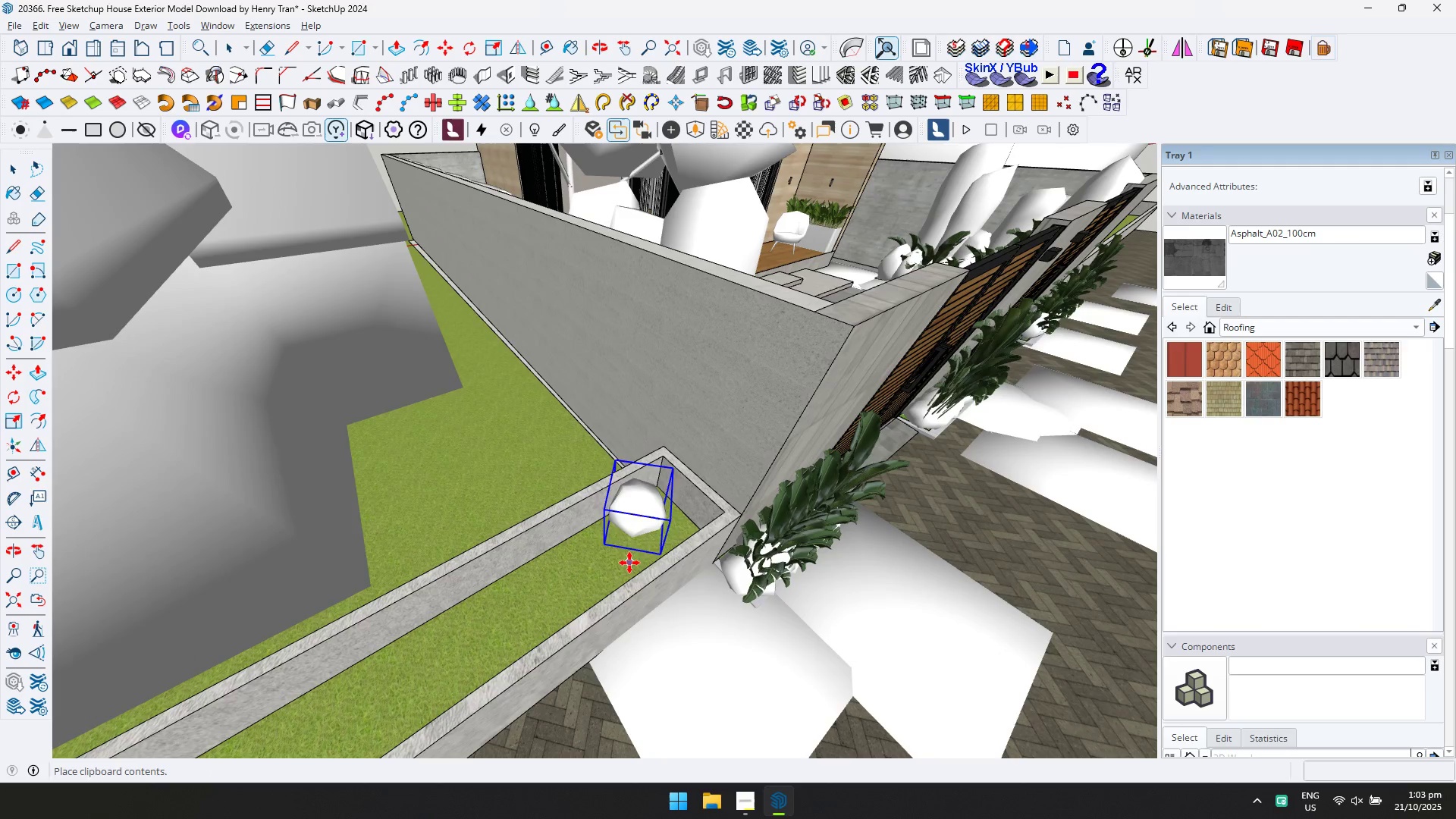 
left_click([640, 567])
 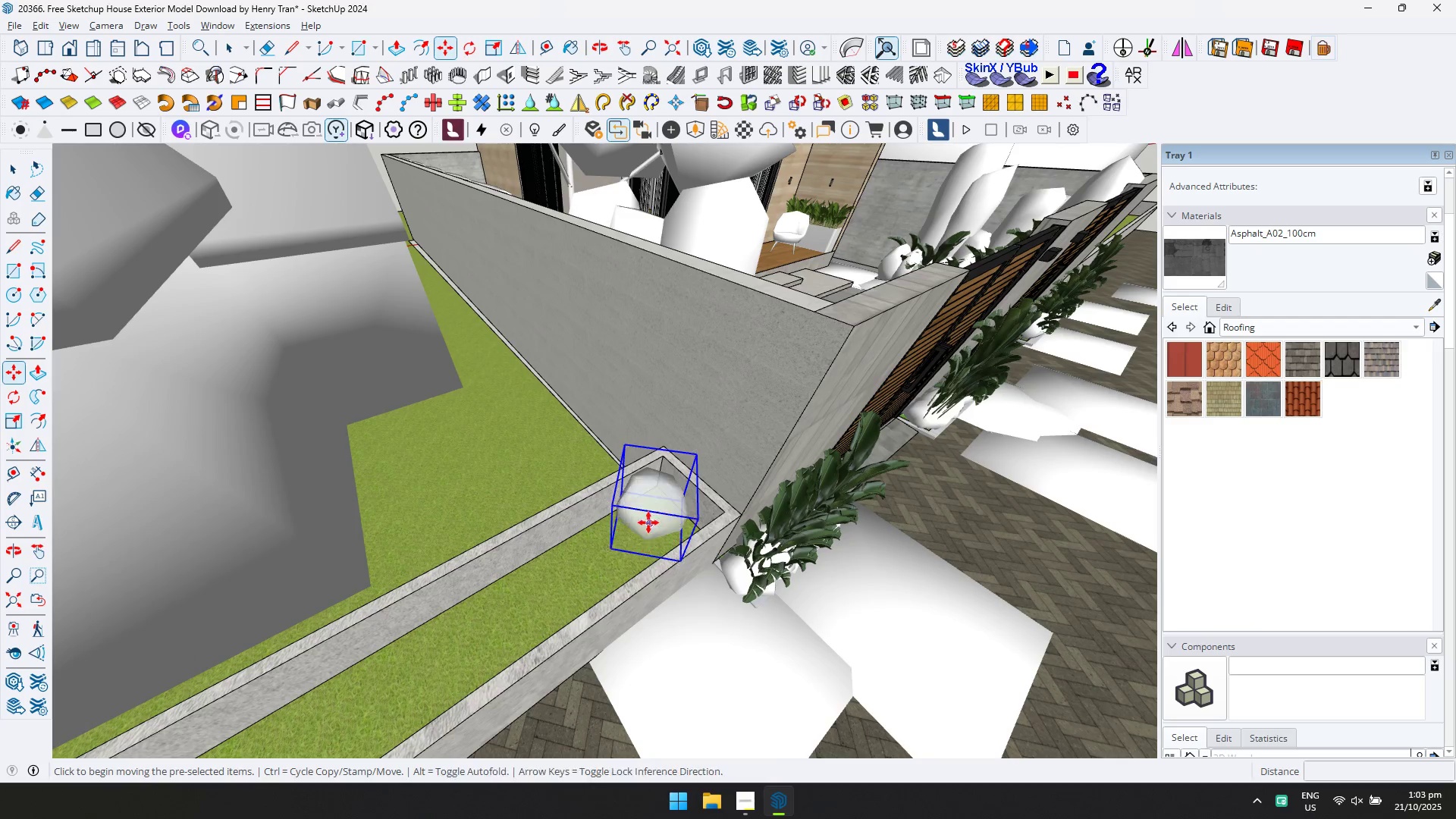 
key(S)
 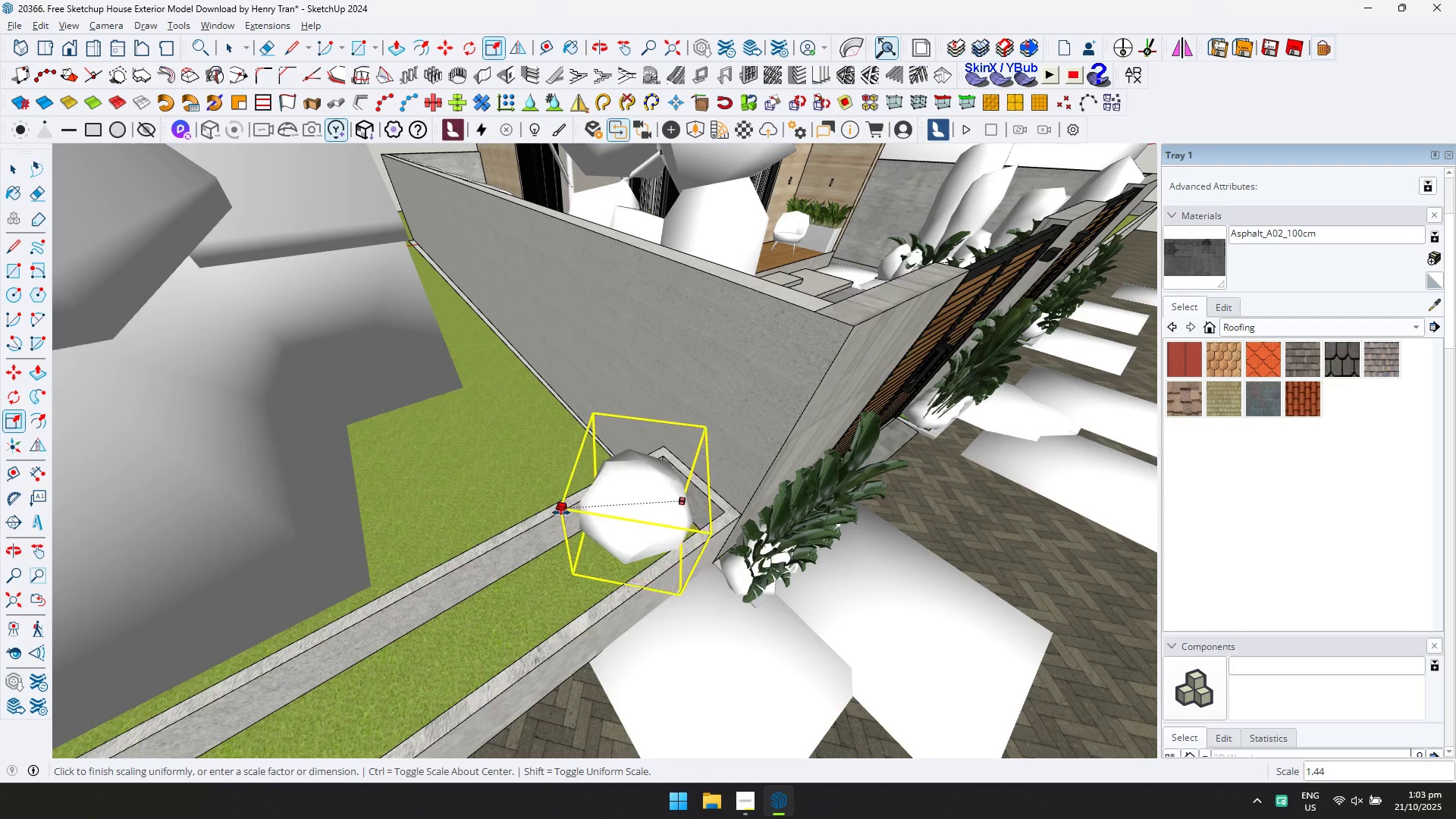 
double_click([560, 513])
 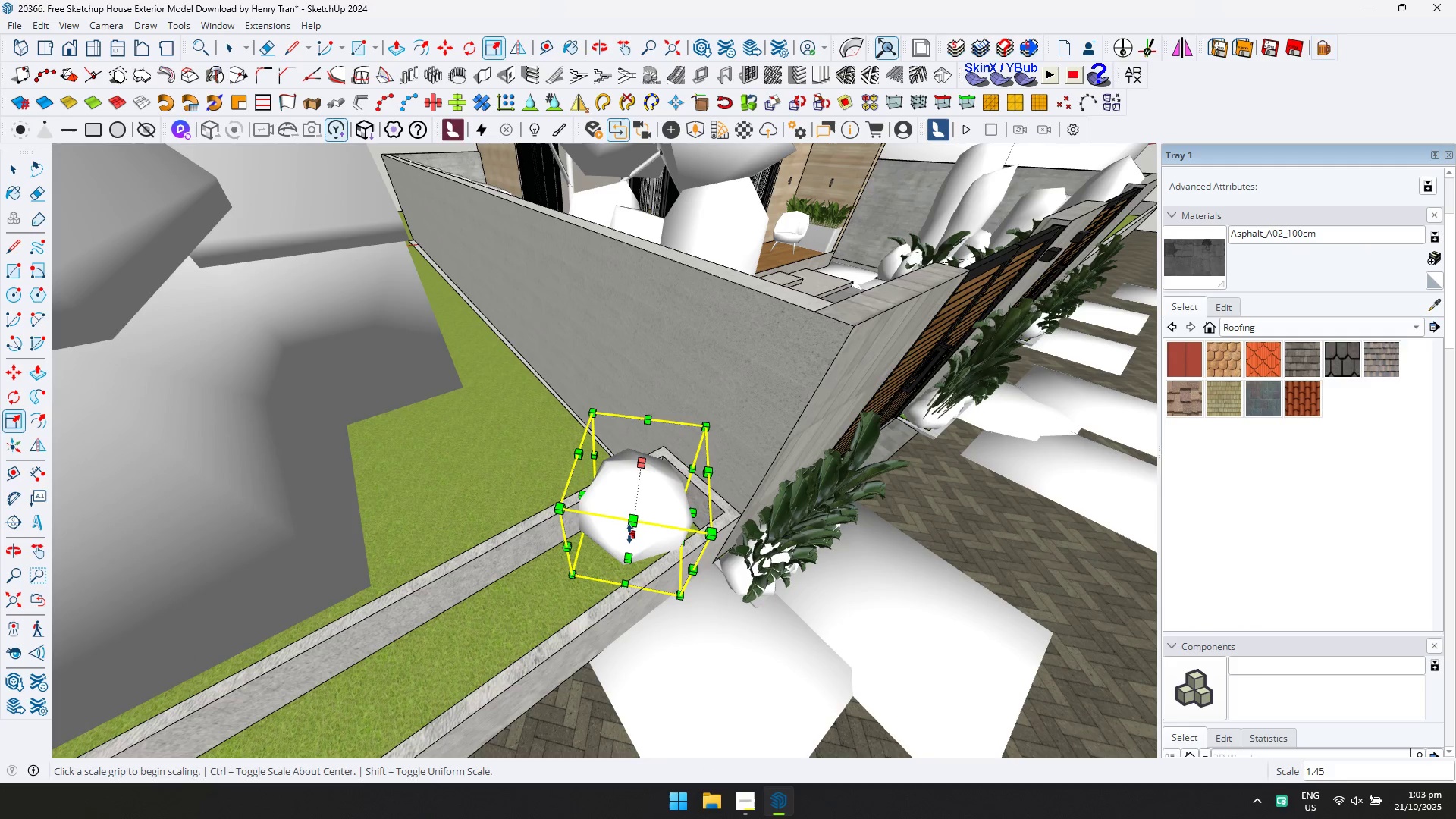 
key(M)
 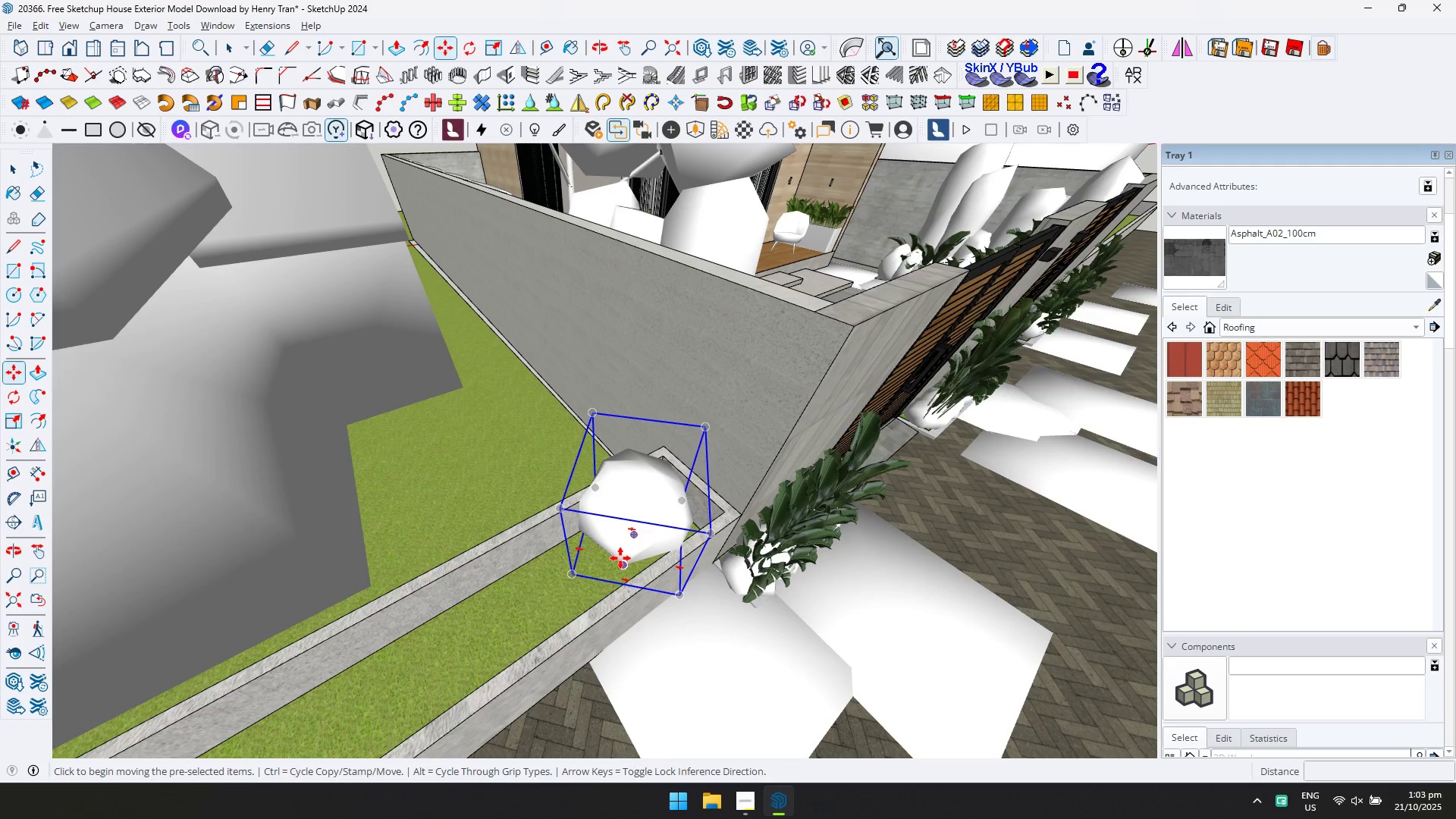 
left_click([620, 558])
 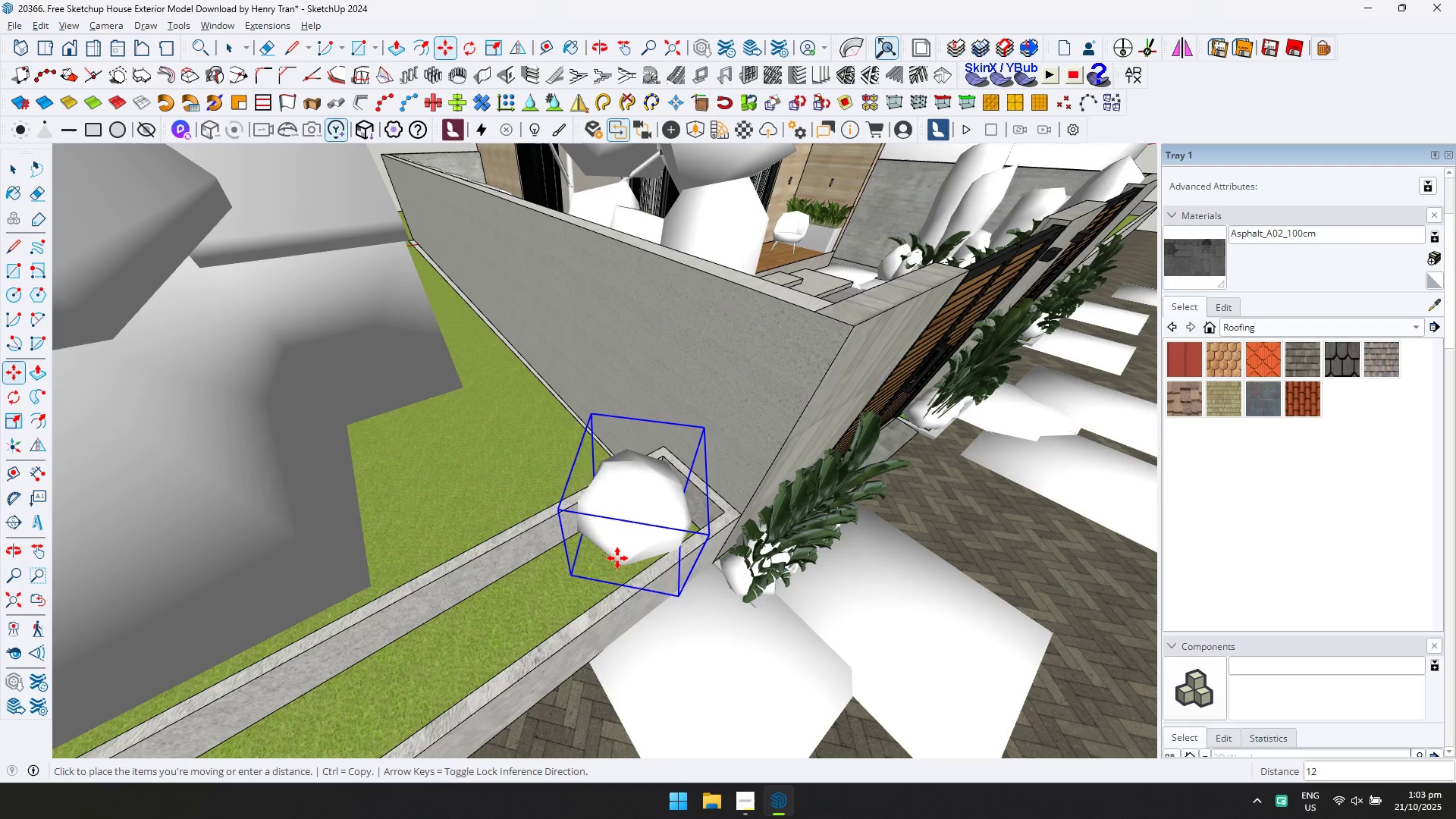 
key(ArrowUp)
 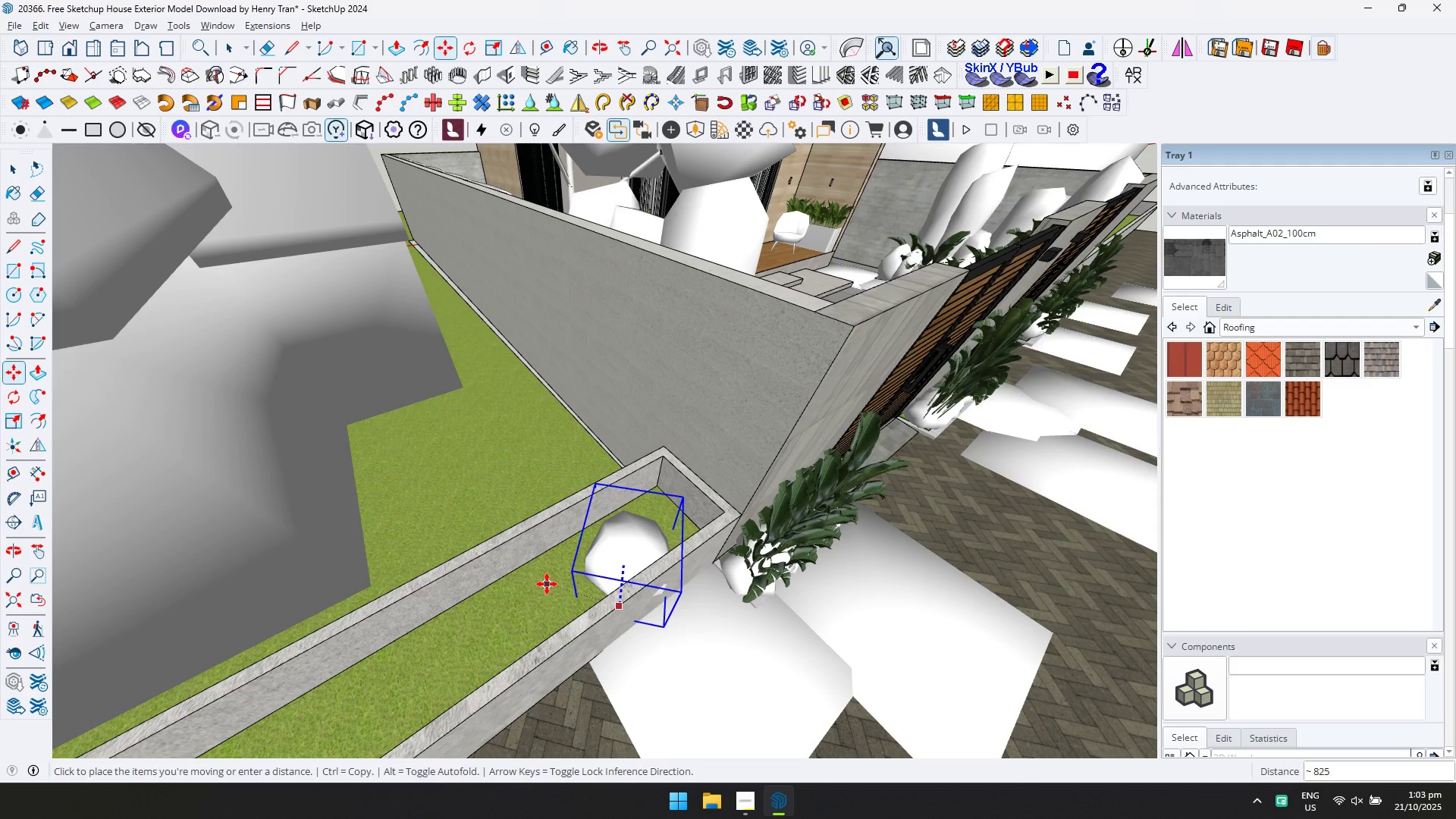 
left_click([547, 584])
 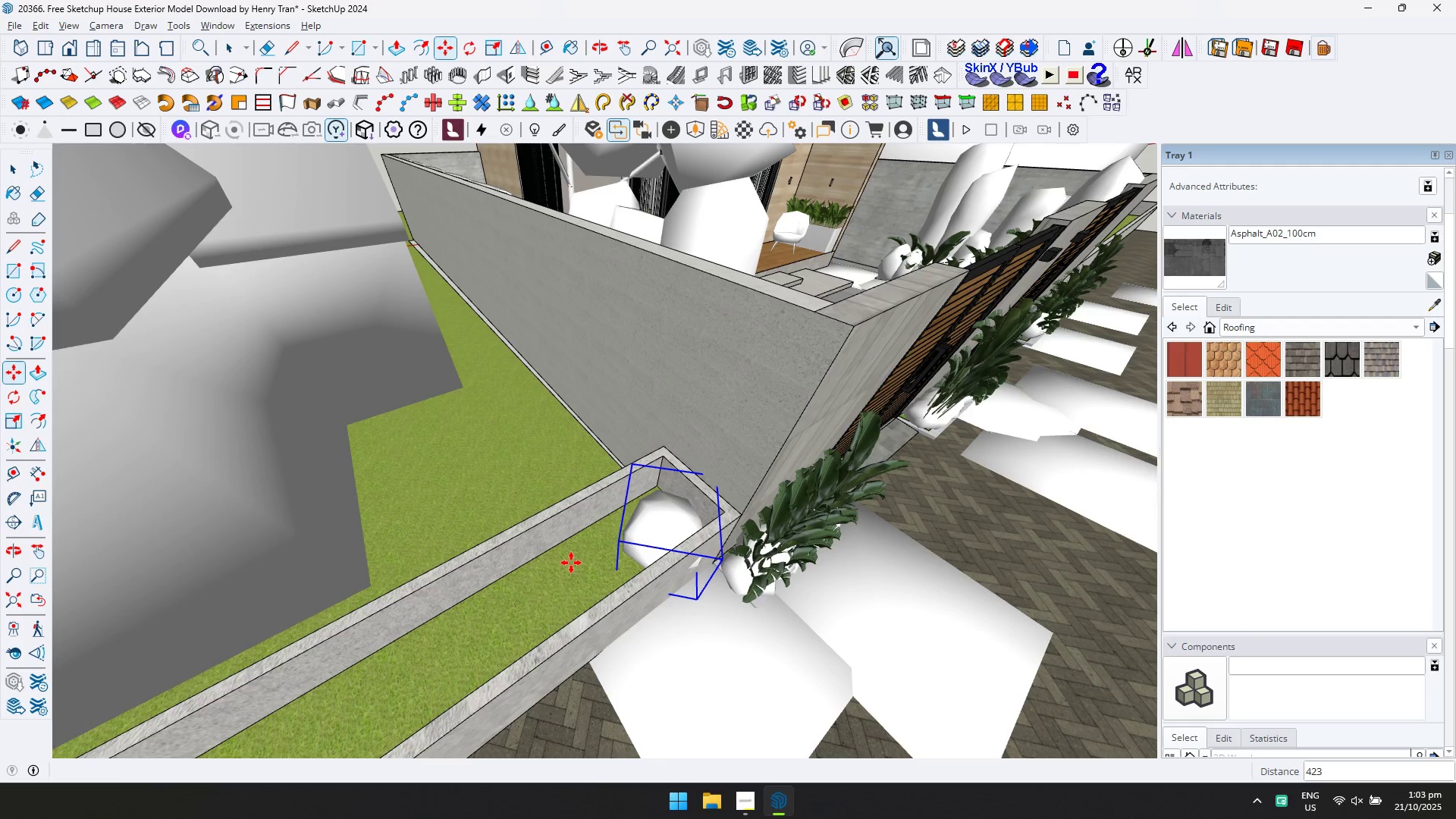 
double_click([607, 566])
 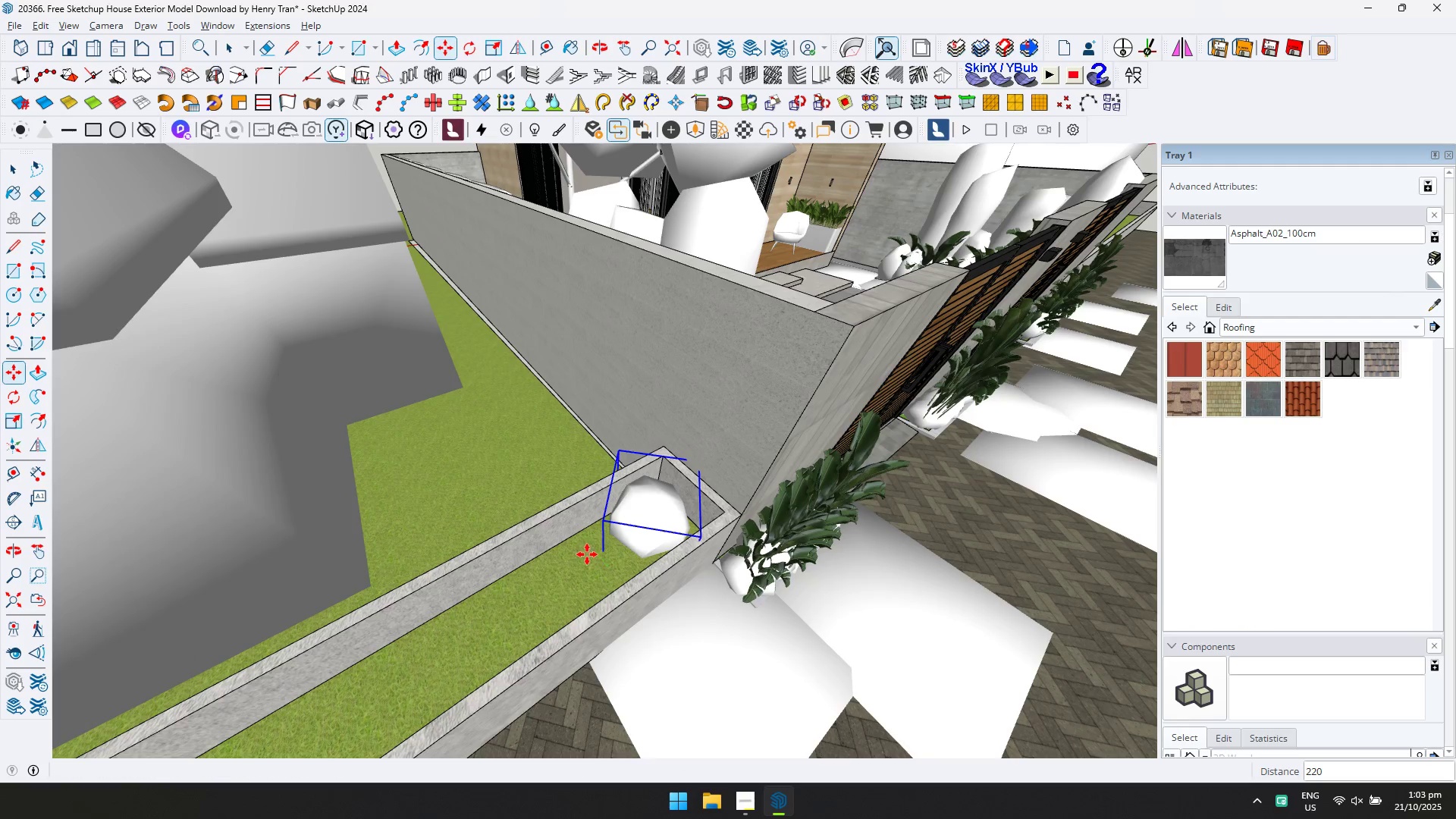 
double_click([592, 576])
 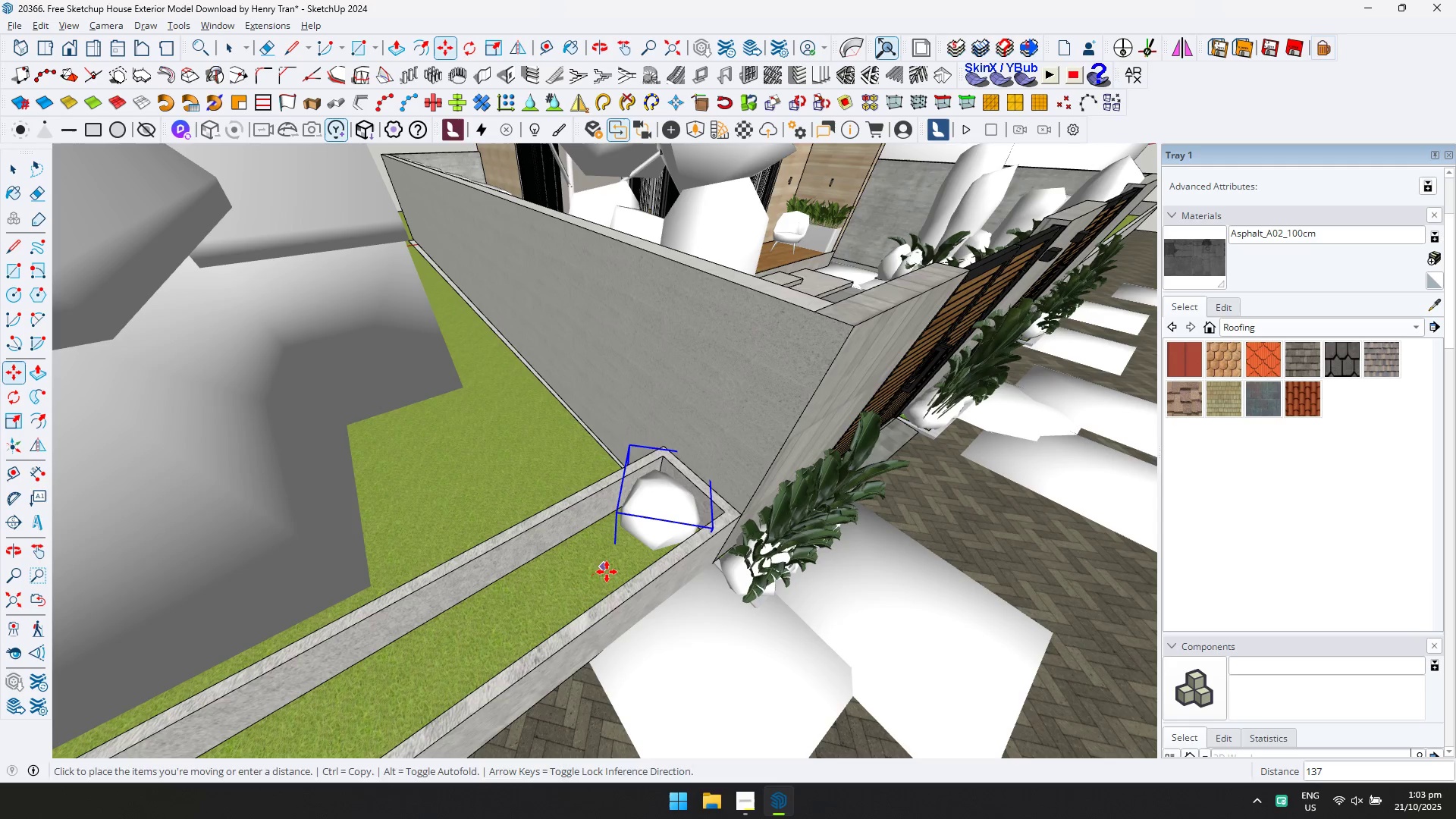 
triple_click([607, 572])
 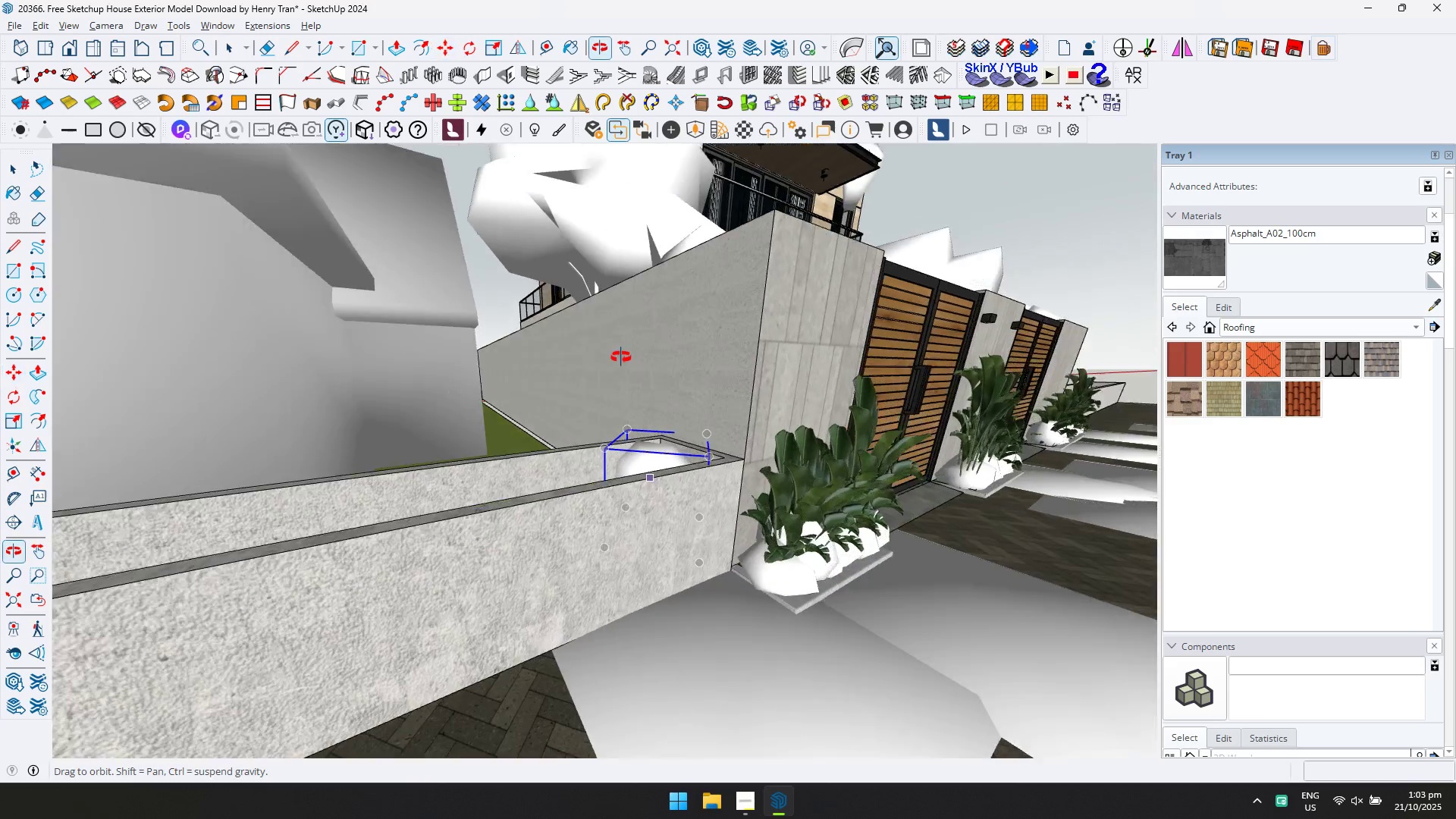 
key(S)
 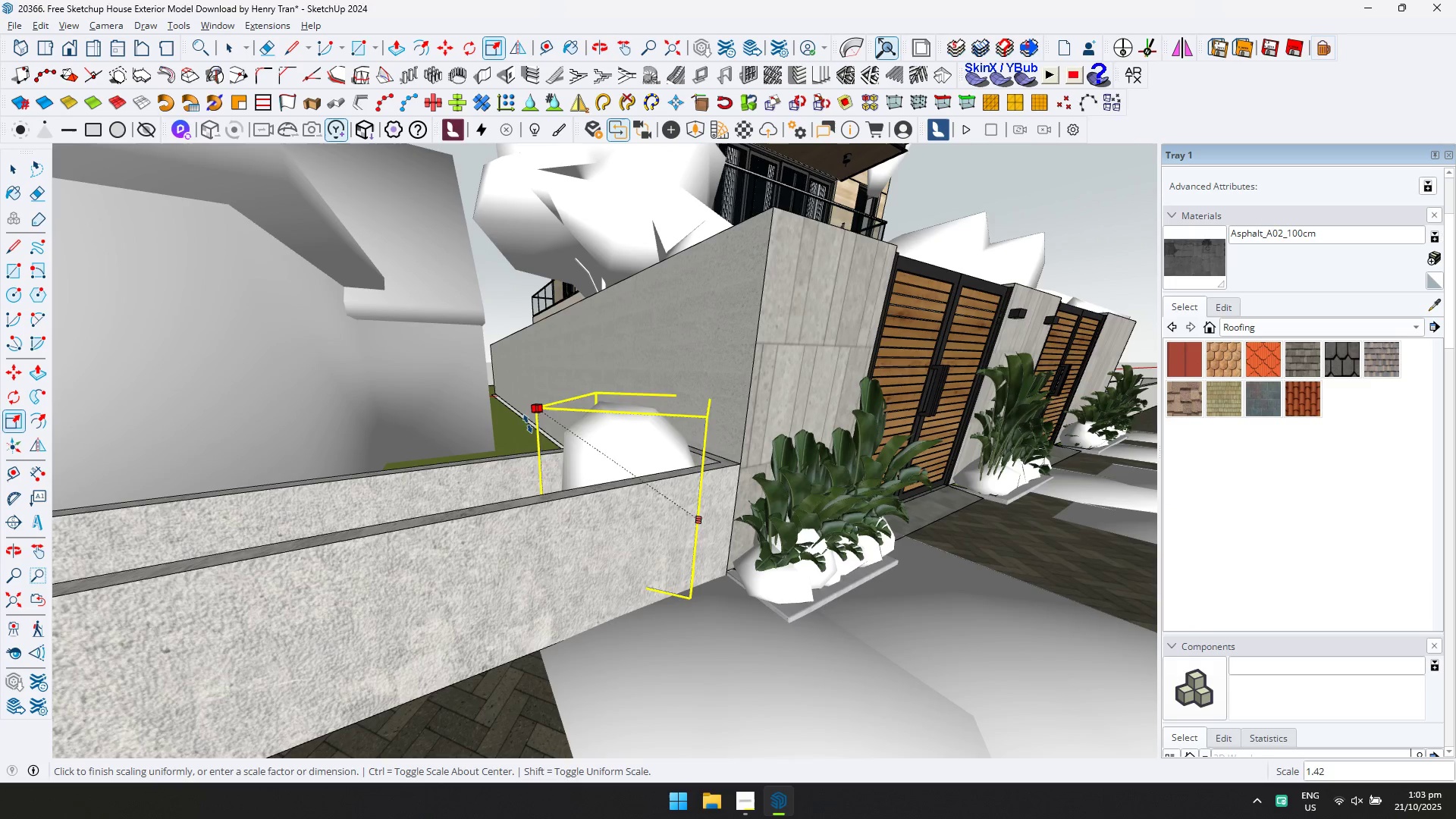 
left_click([519, 421])
 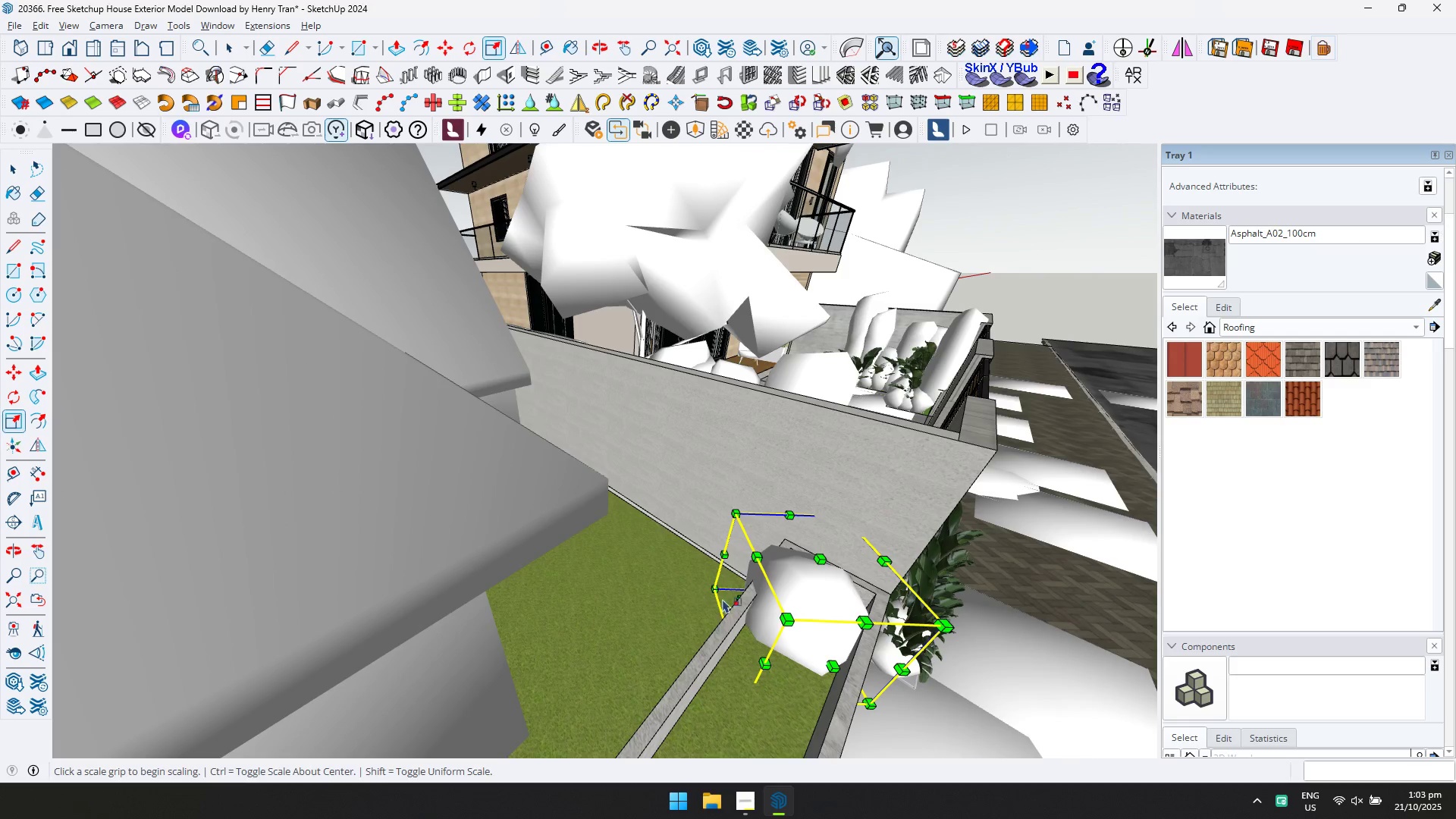 
left_click([721, 552])
 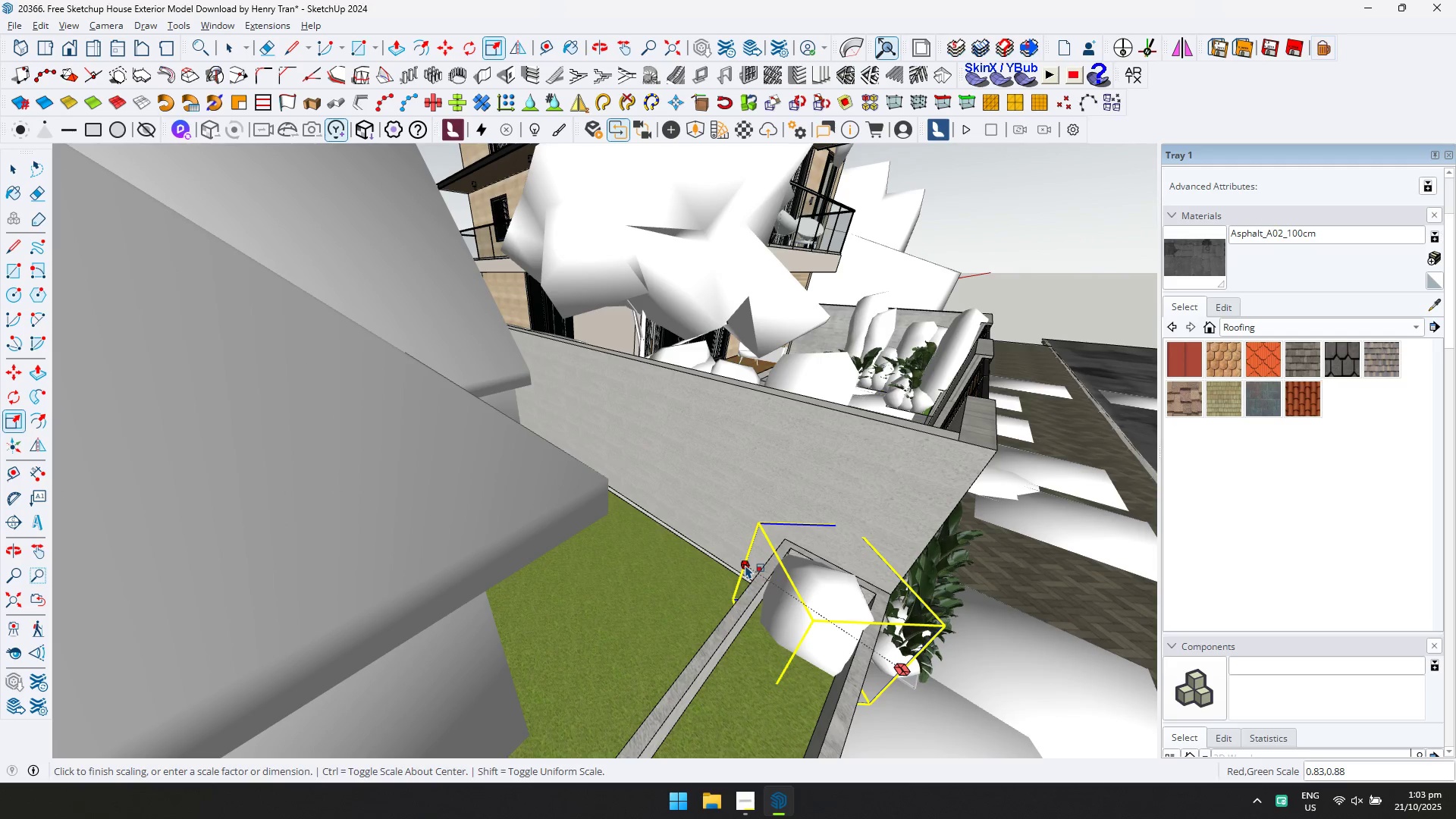 
left_click([745, 565])
 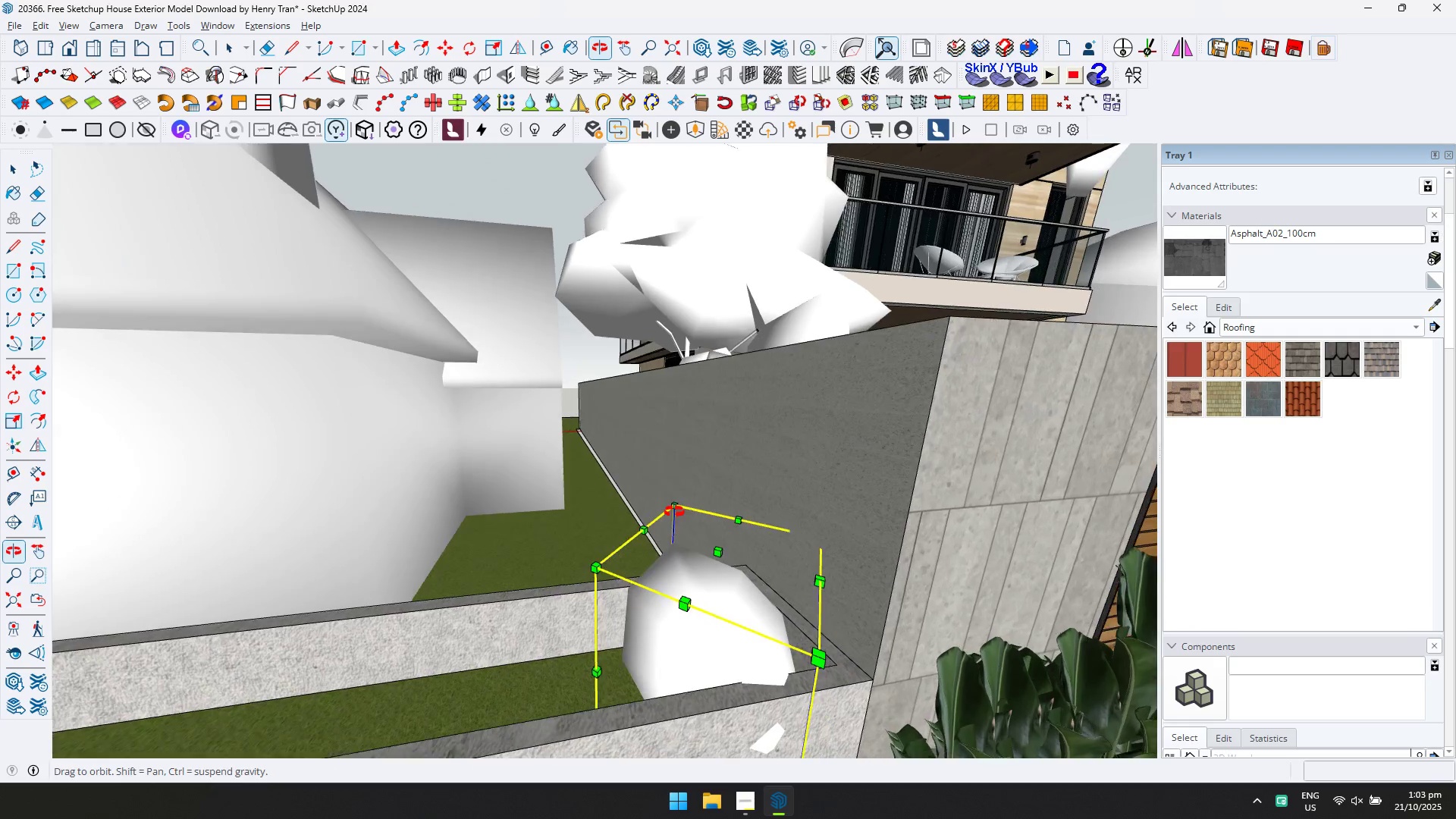 
hold_key(key=ShiftLeft, duration=0.32)
 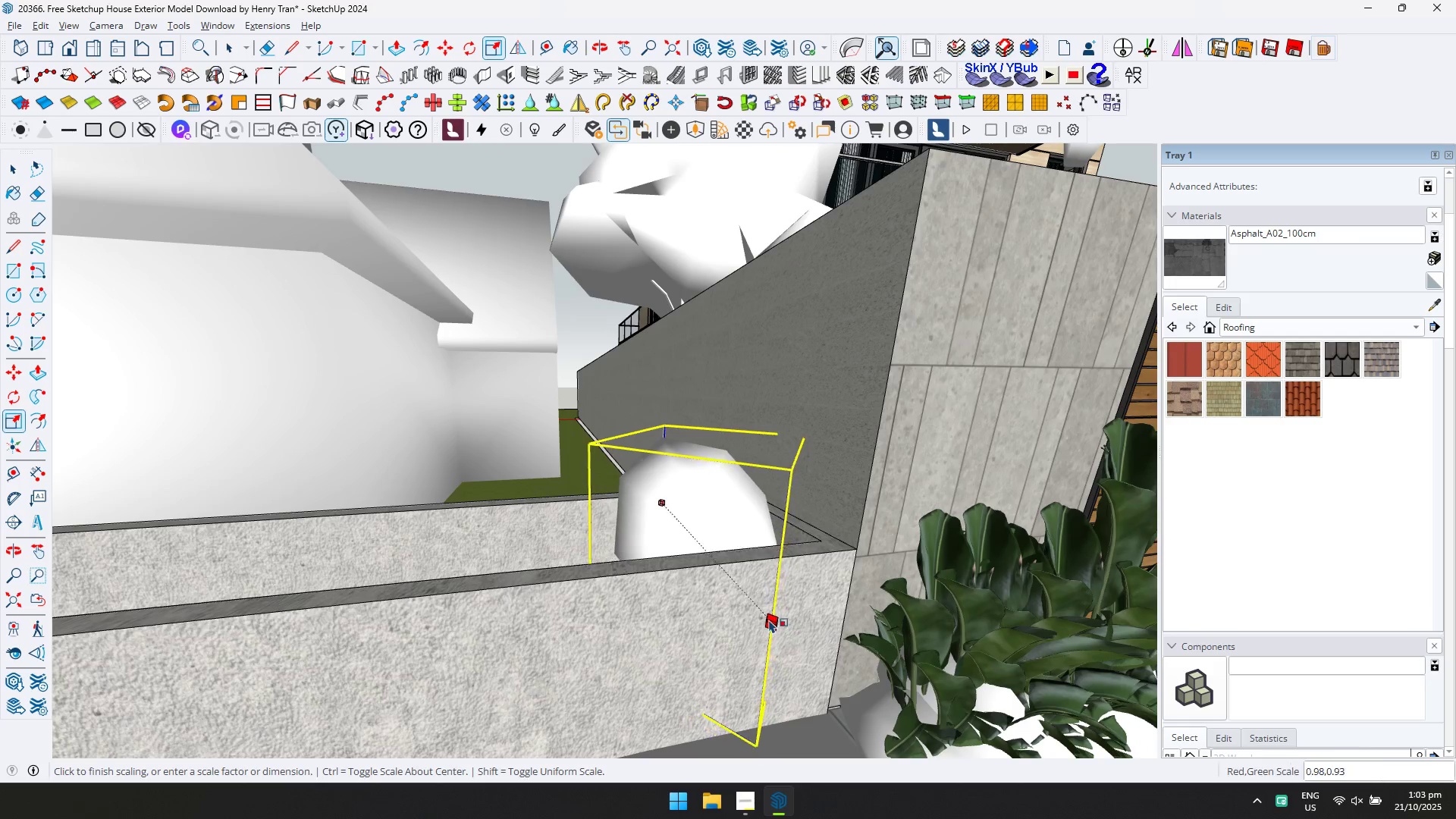 
left_click([769, 619])
 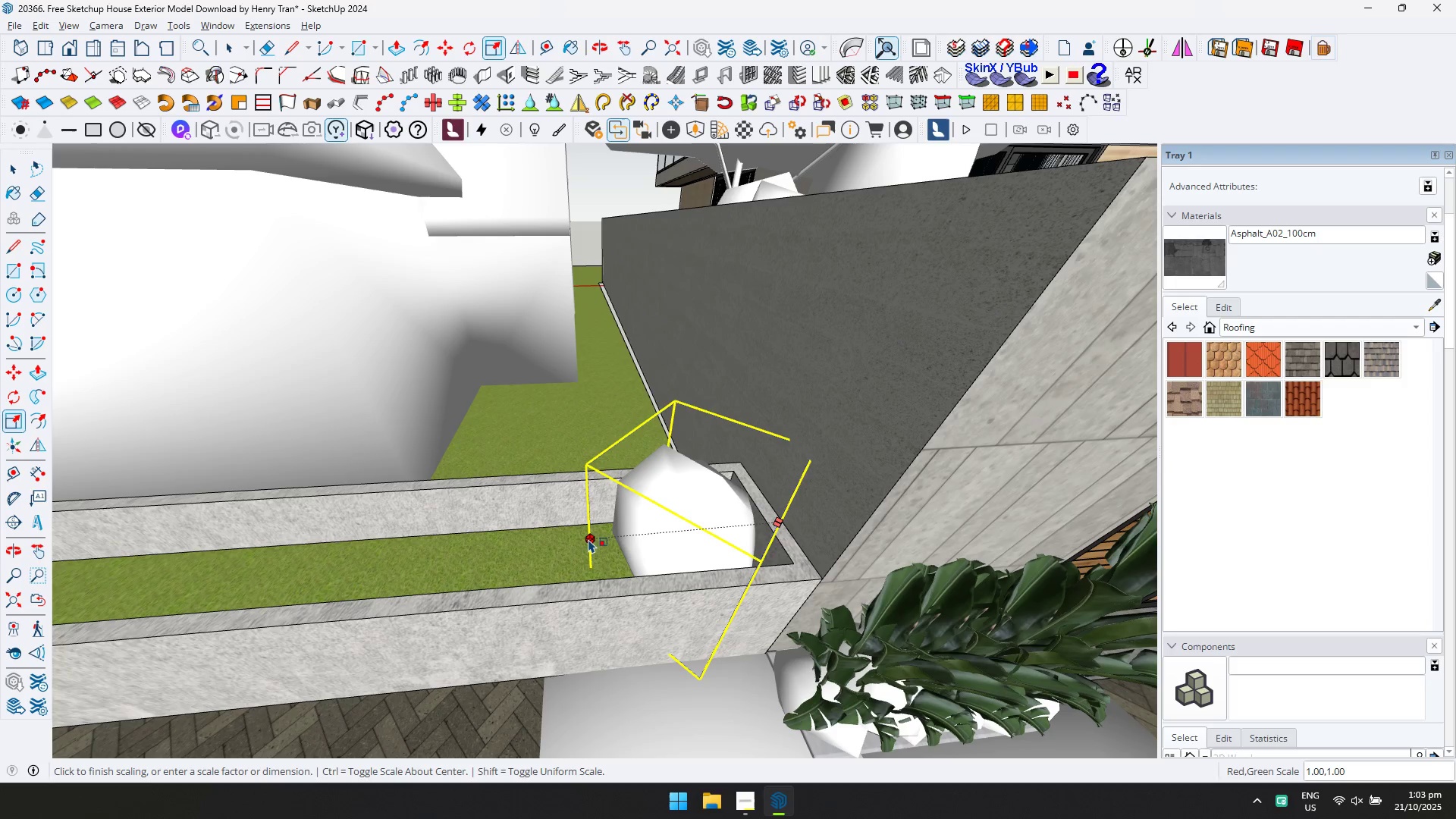 
key(S)
 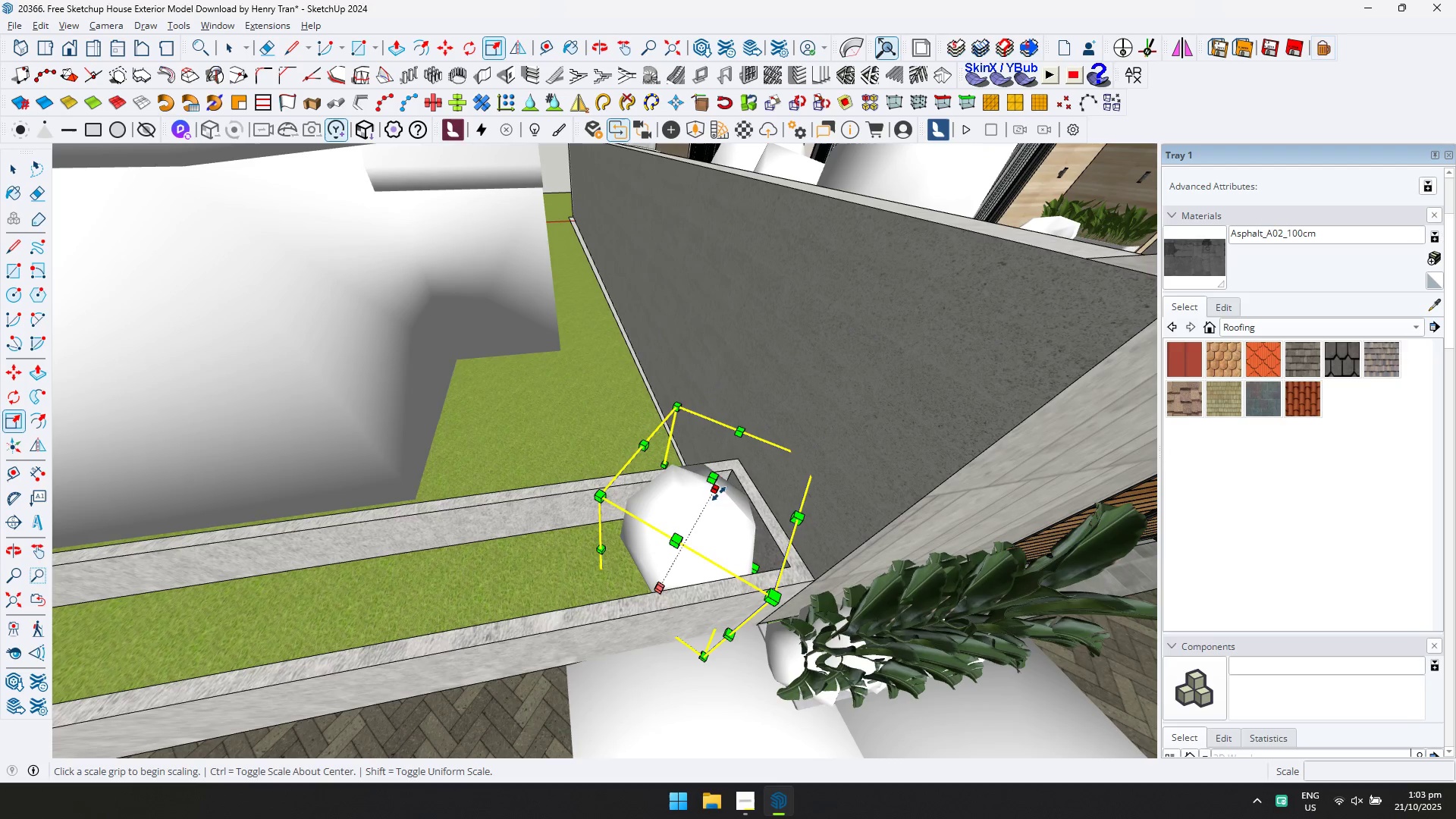 
left_click([717, 485])
 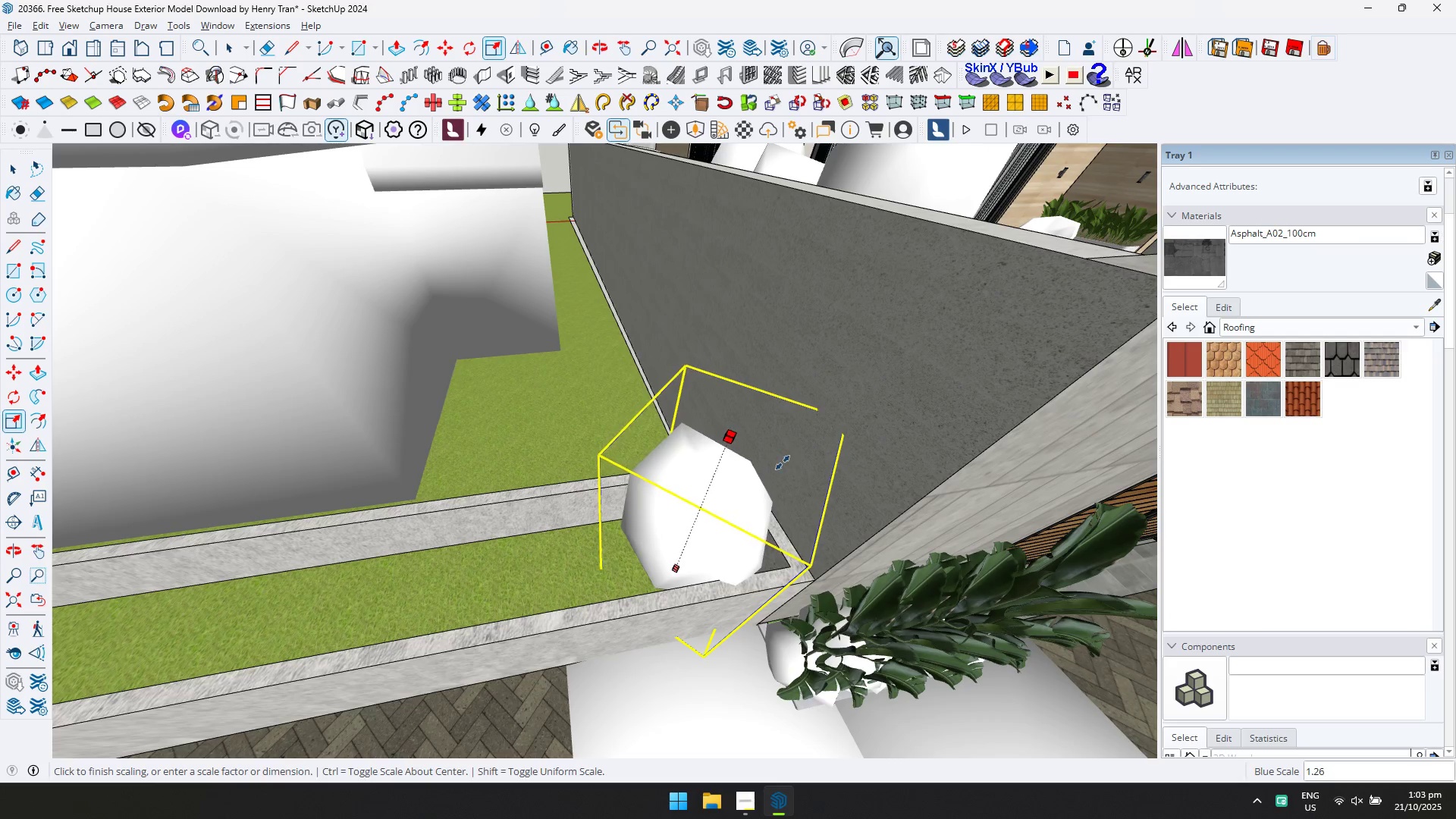 
left_click([787, 456])
 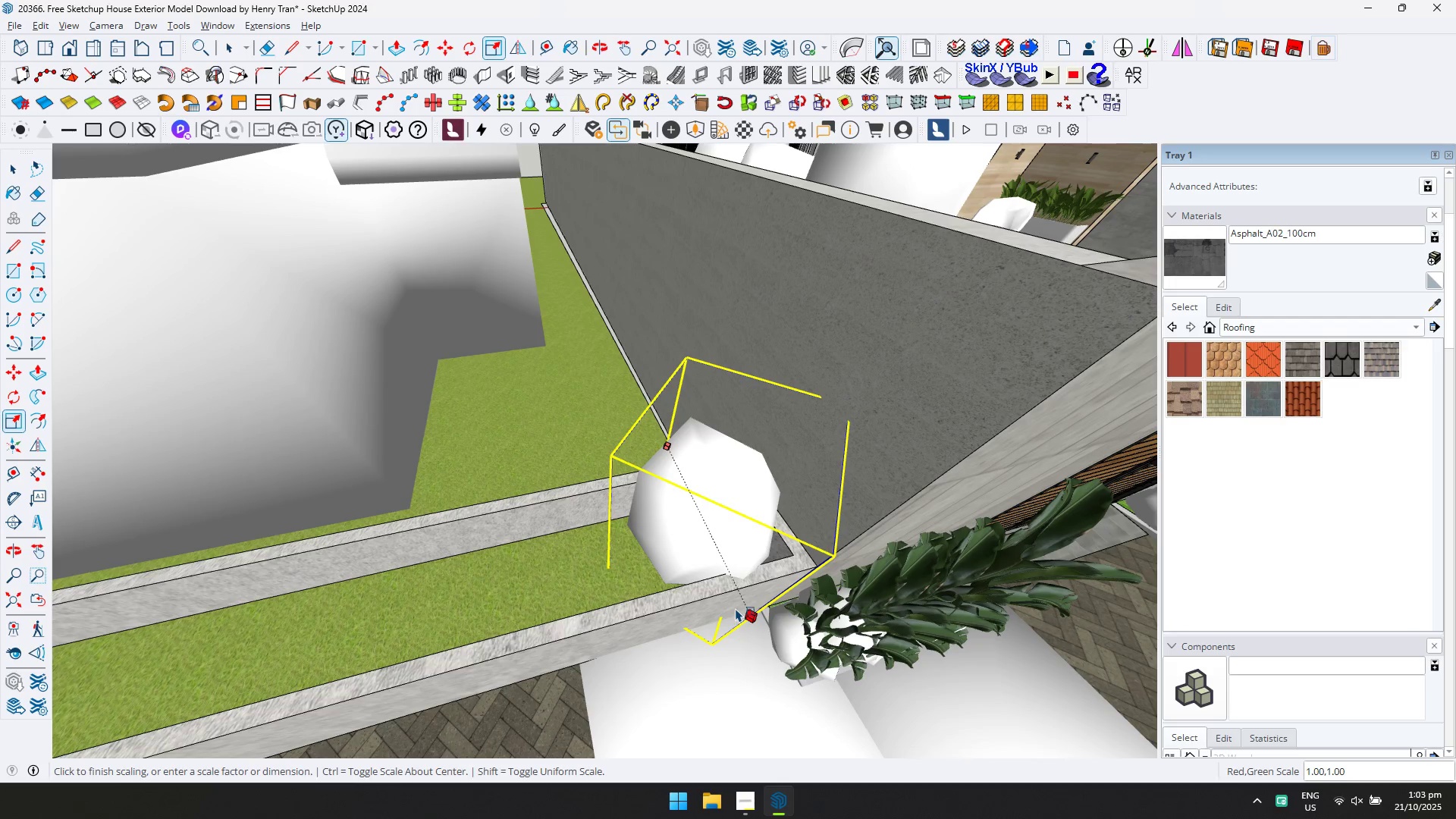 
key(M)
 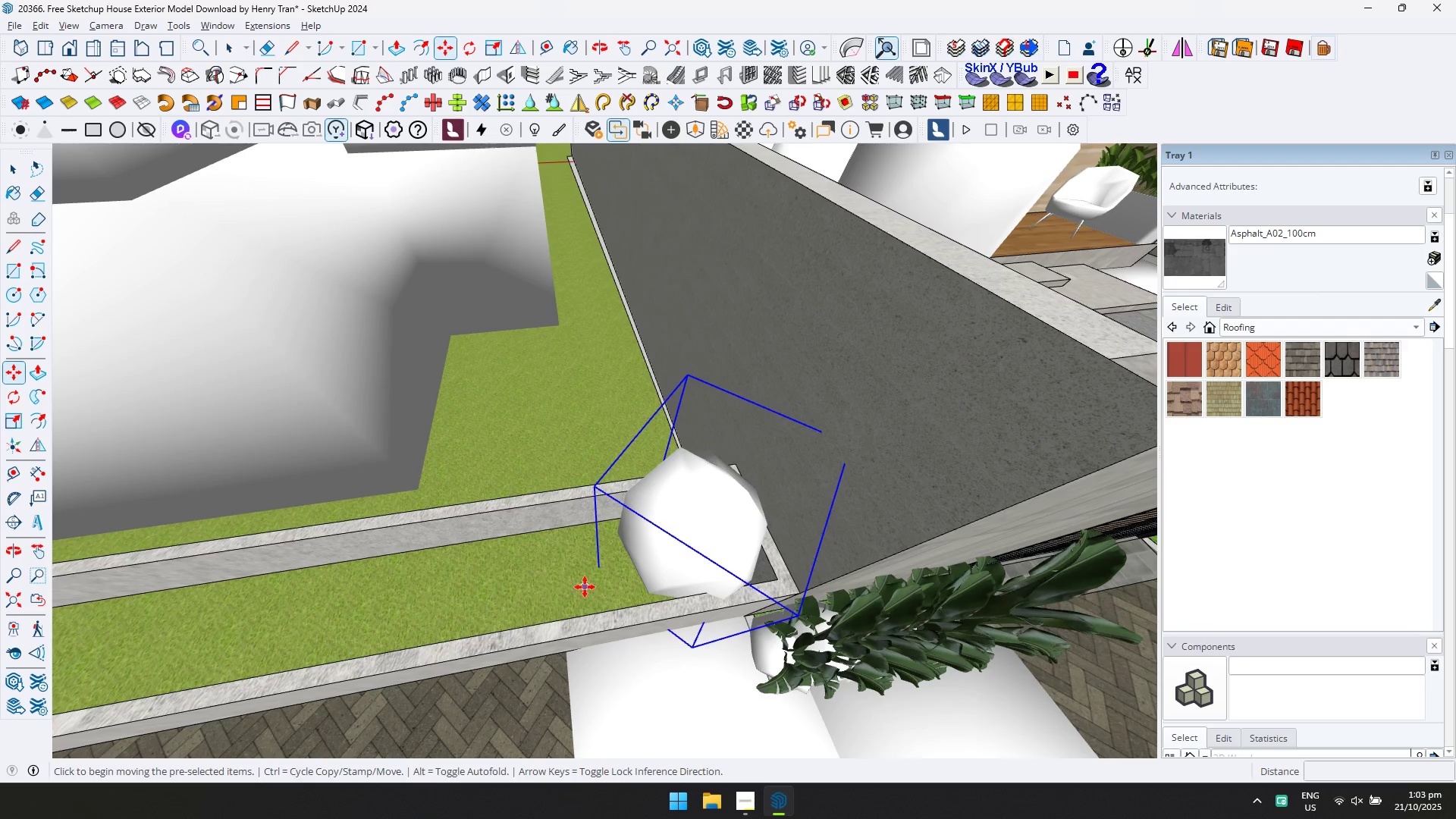 
left_click_drag(start_coordinate=[579, 584], to_coordinate=[585, 582])
 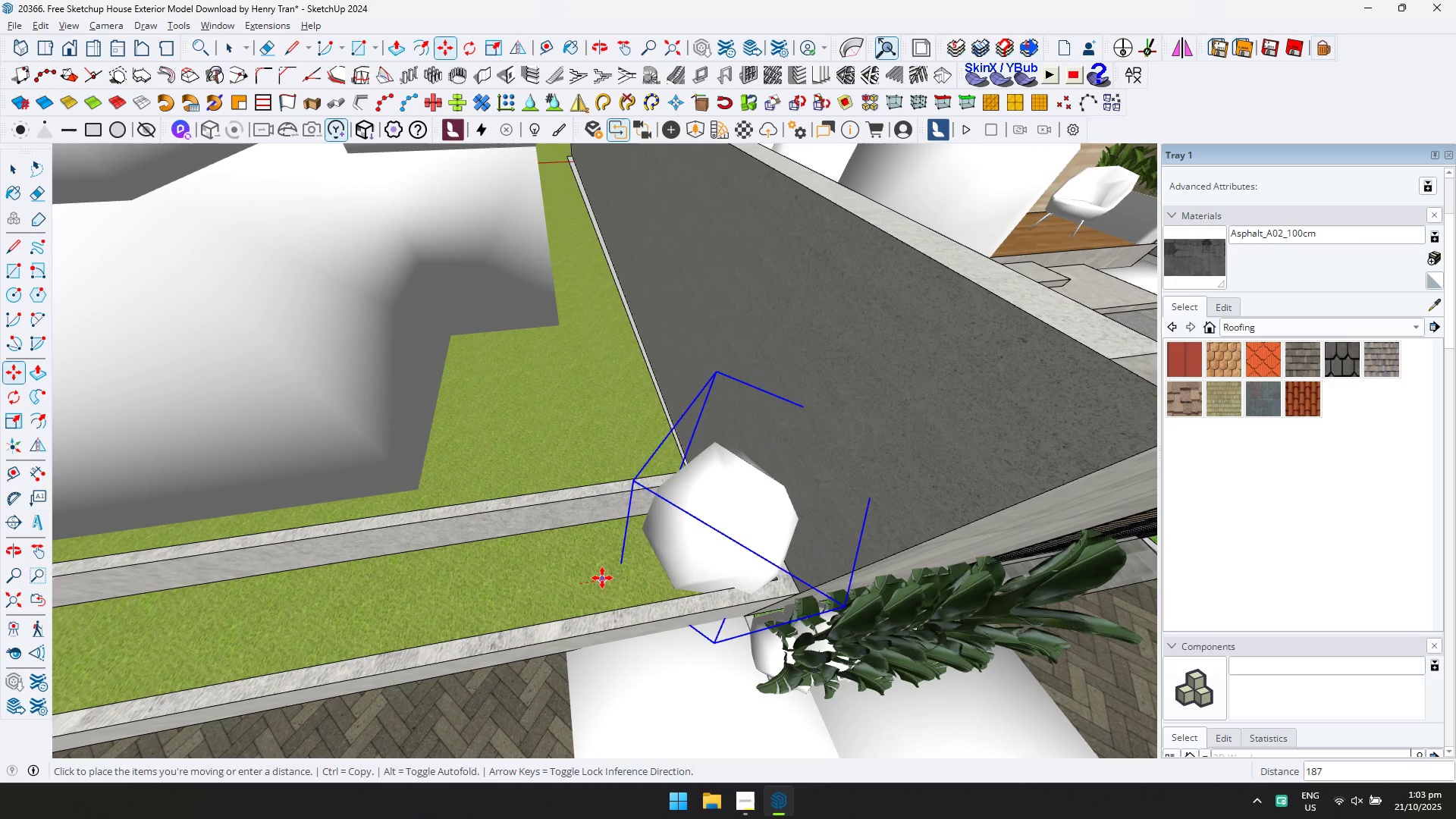 
left_click([603, 578])
 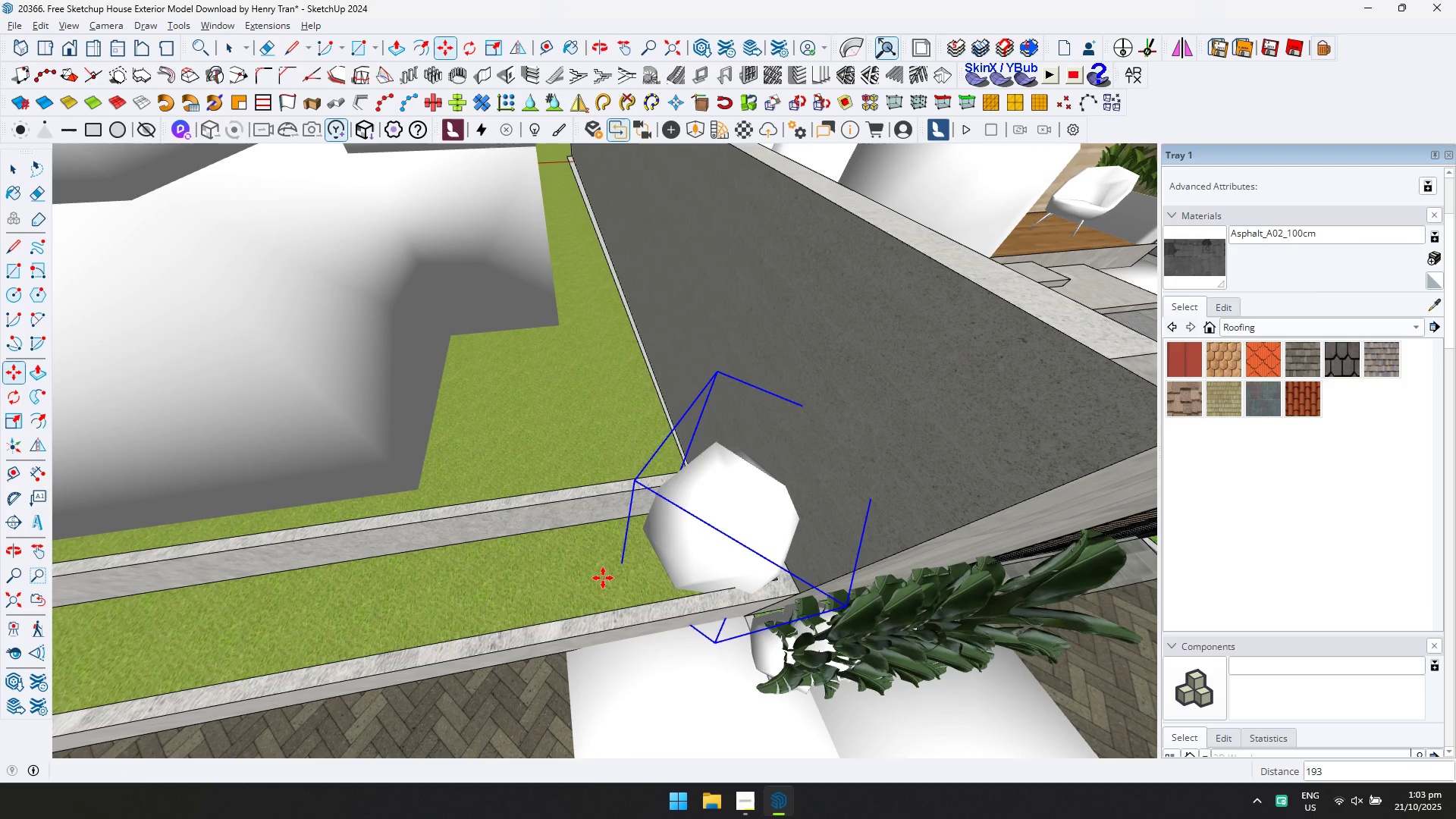 
key(Control+ControlLeft)
 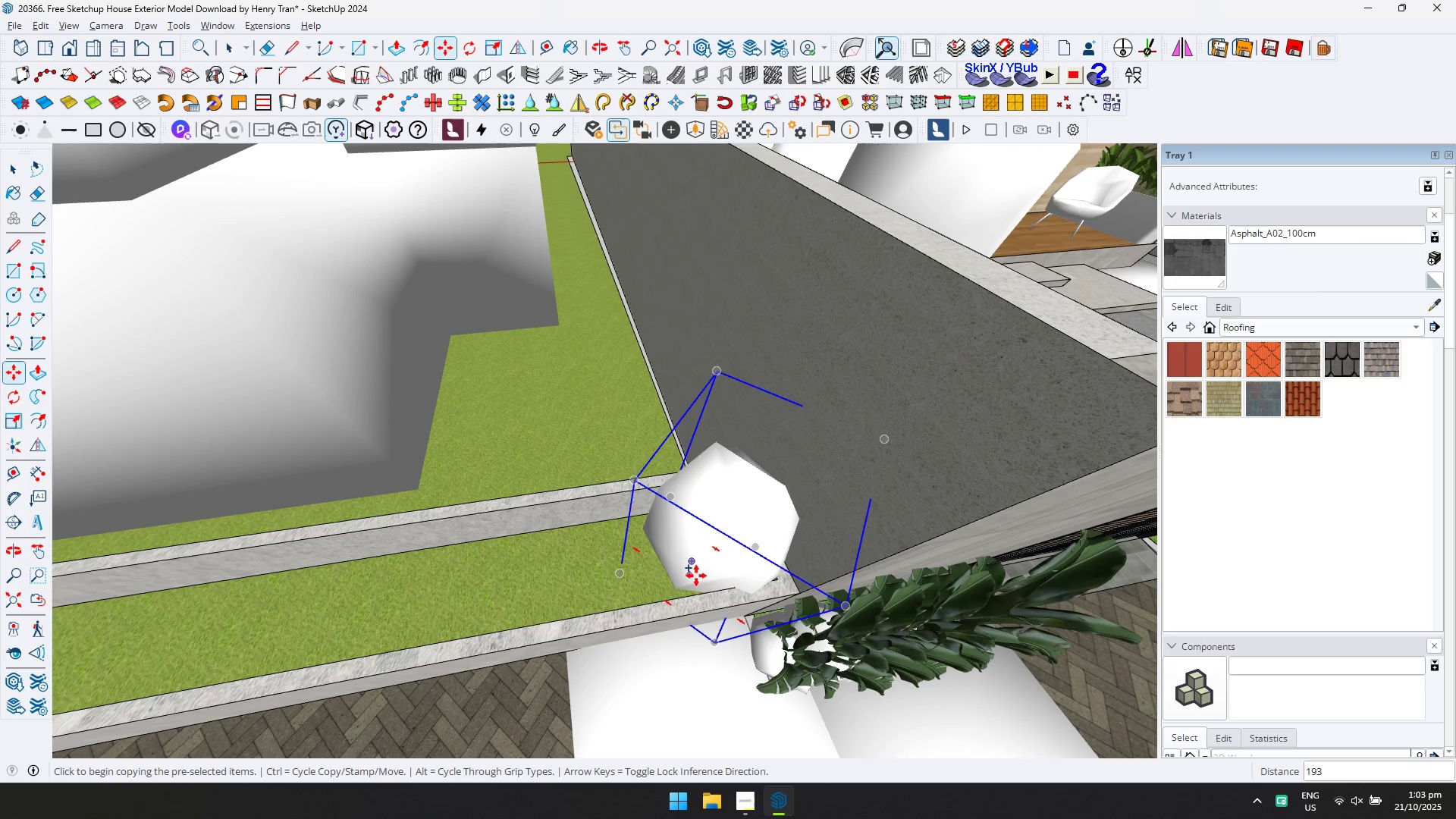 
left_click([700, 575])
 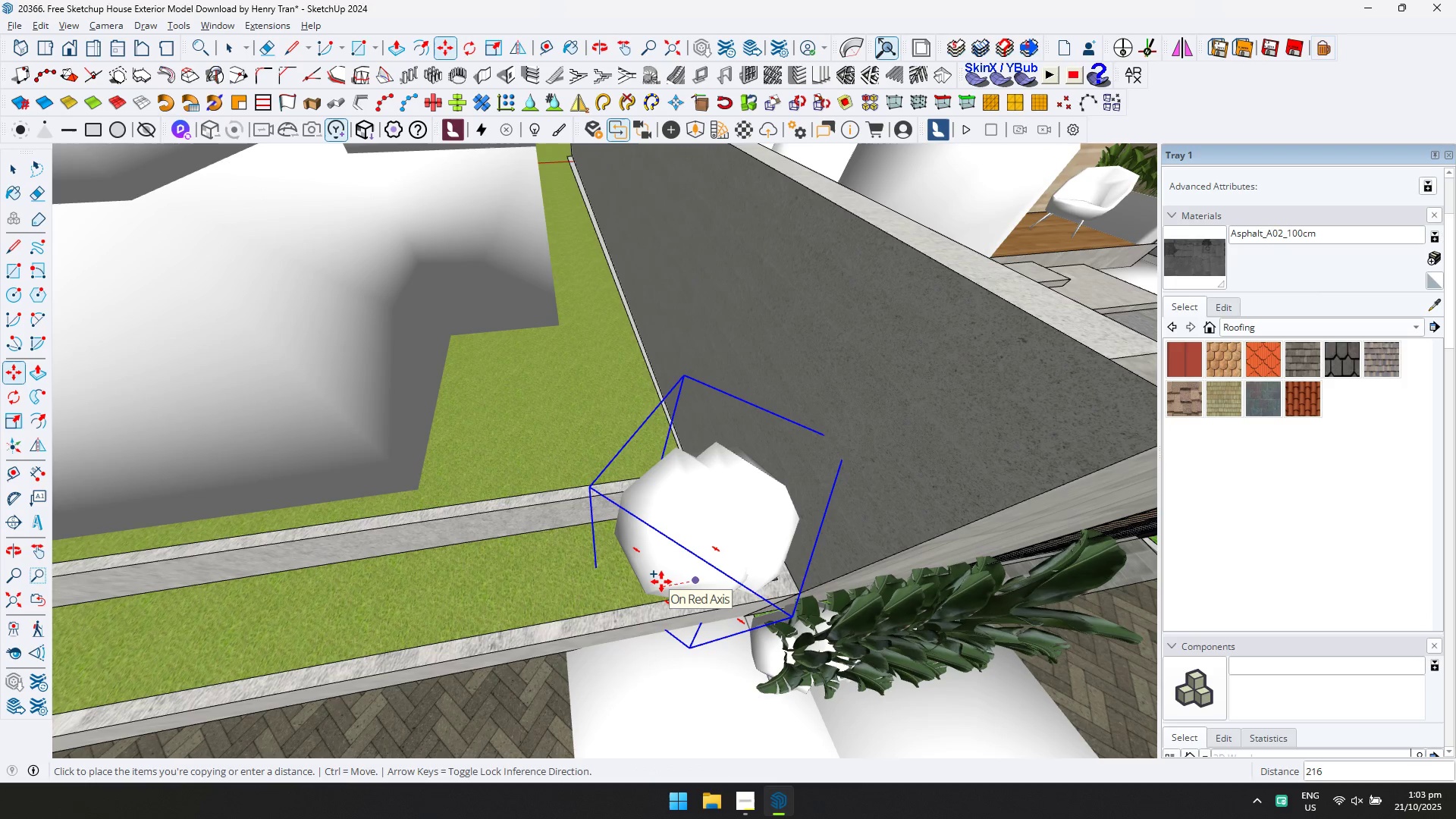 
left_click([661, 582])
 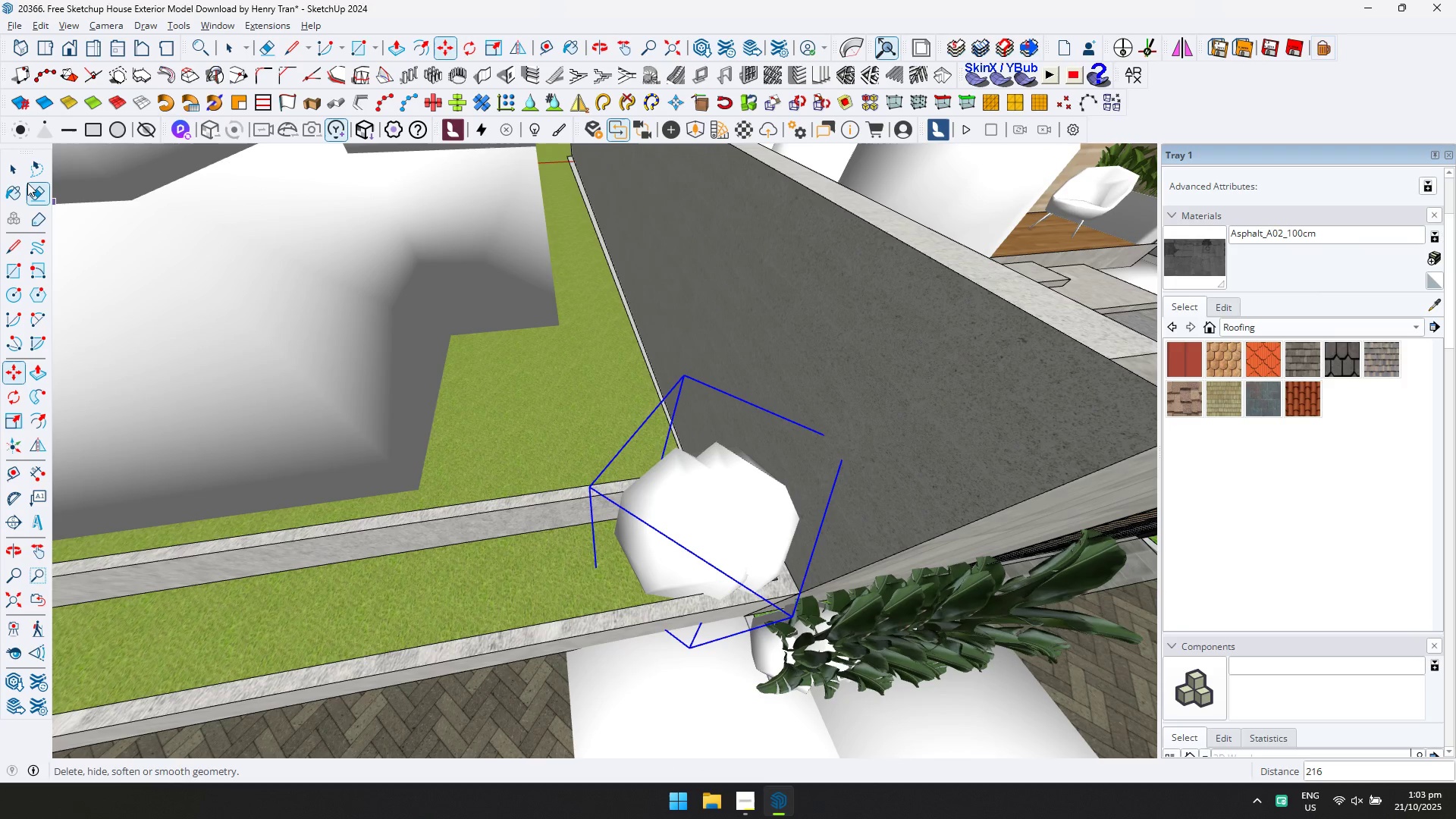 
left_click_drag(start_coordinate=[26, 180], to_coordinate=[6, 176])
 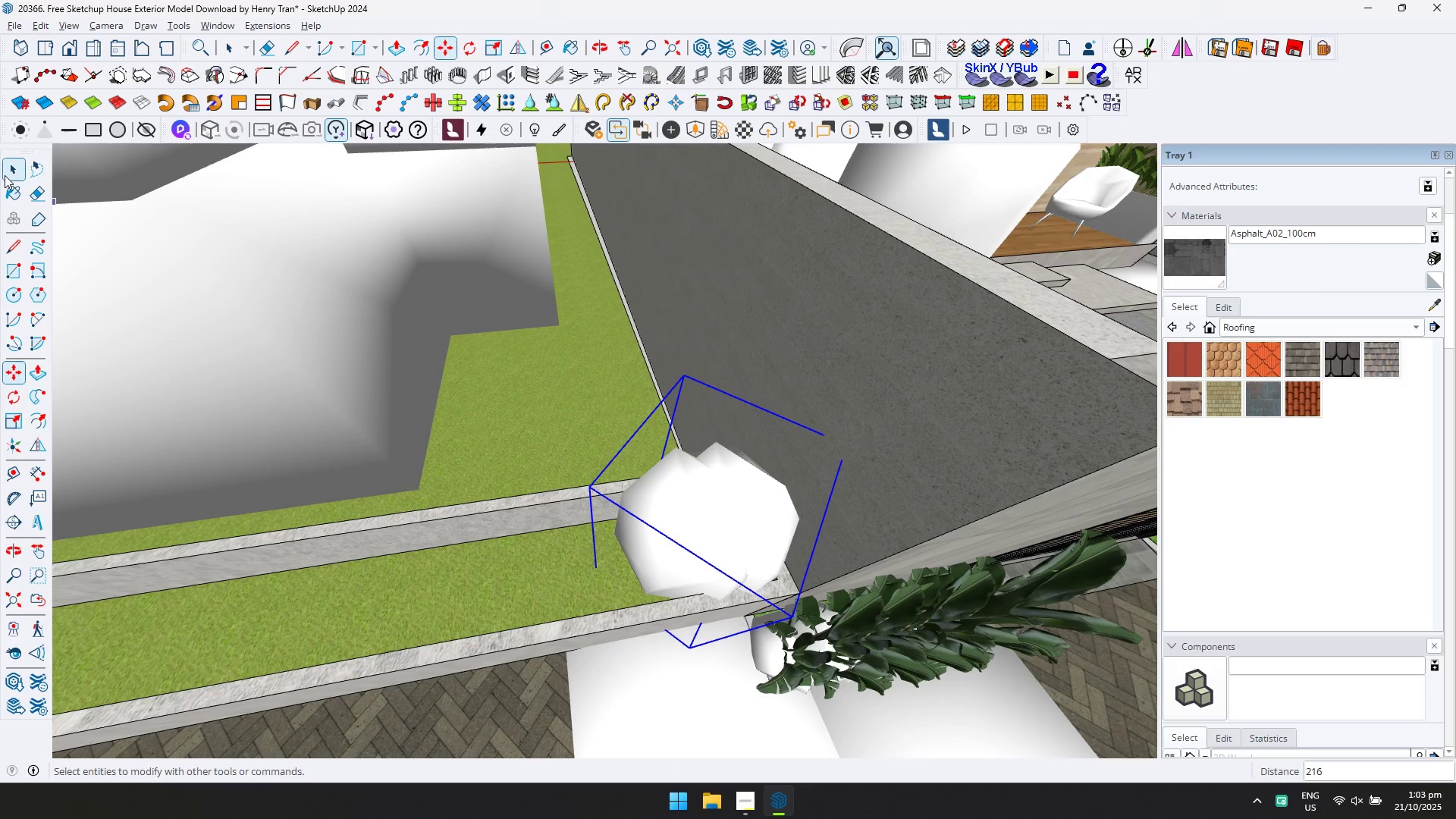 
double_click([5, 175])
 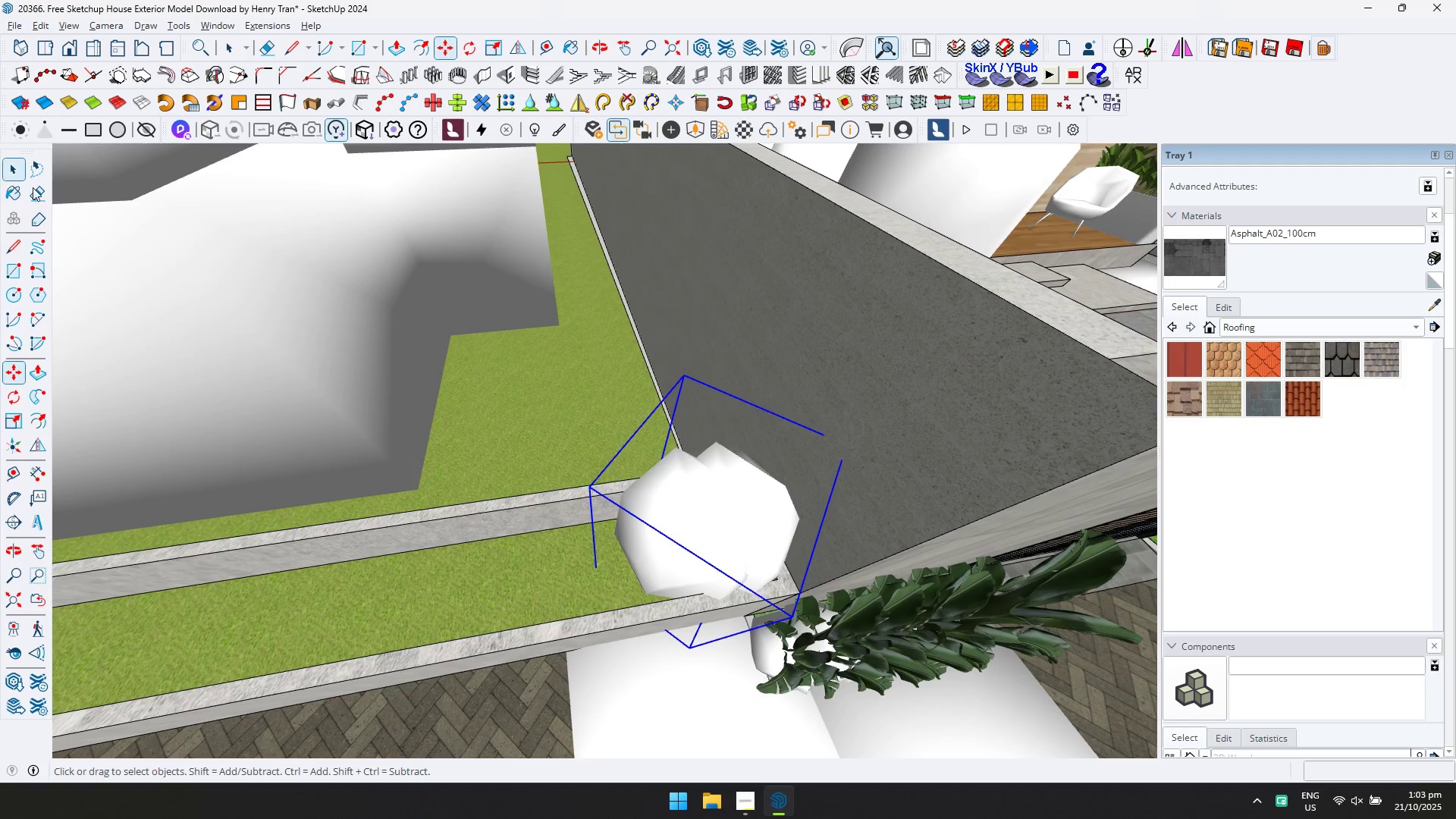 
hold_key(key=ControlLeft, duration=1.27)
 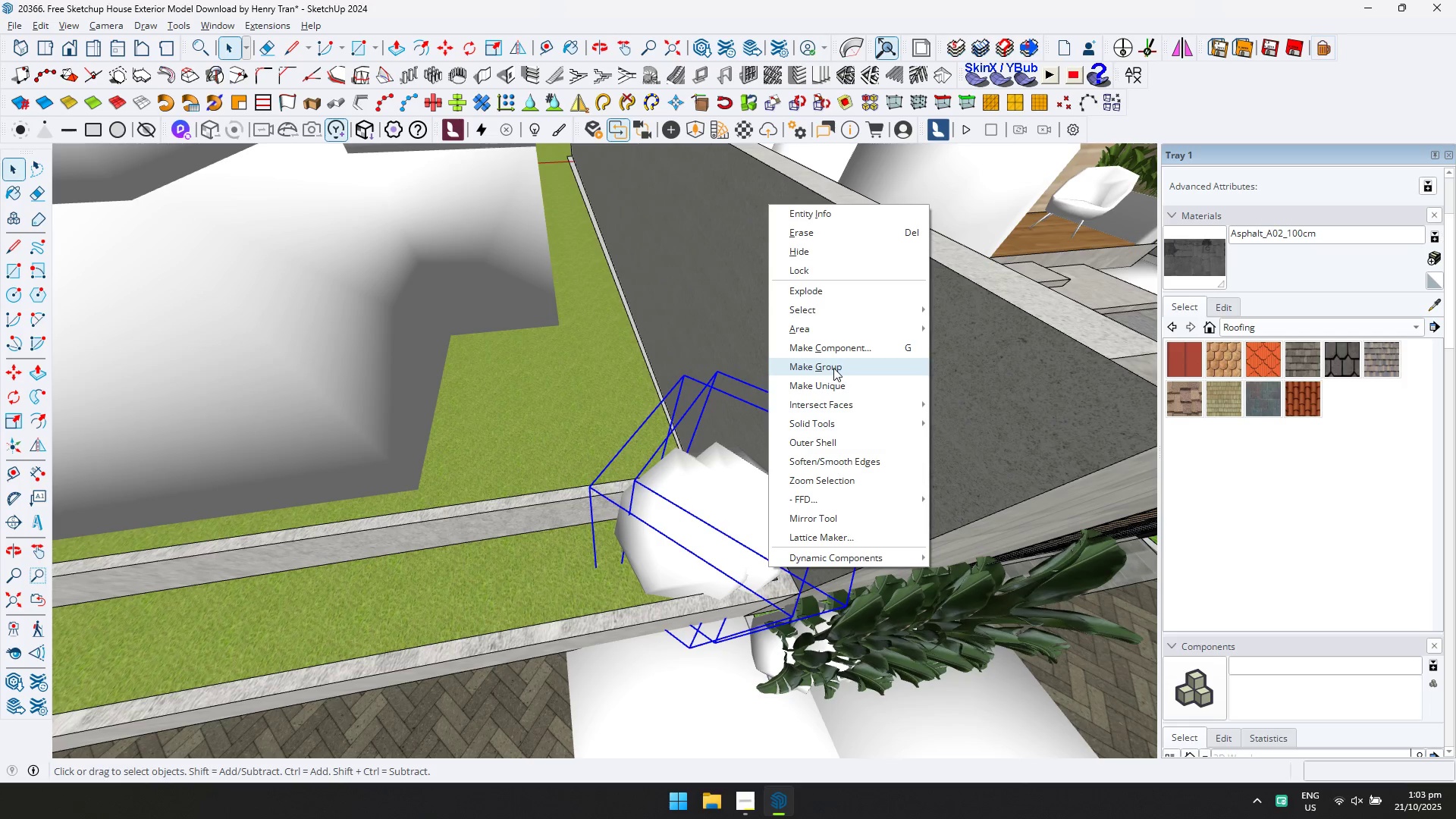 
left_click([833, 368])
 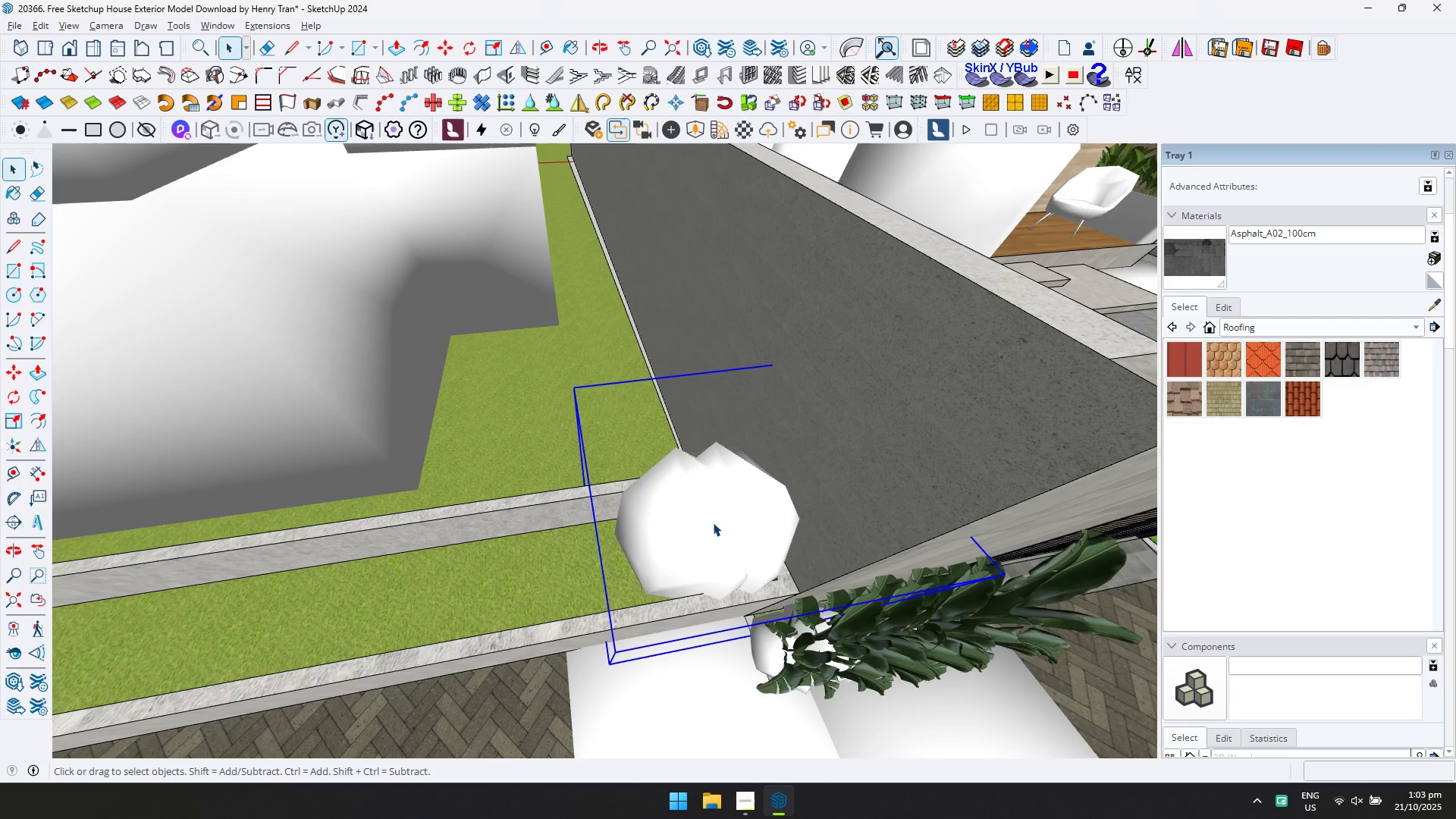 
triple_click([713, 522])
 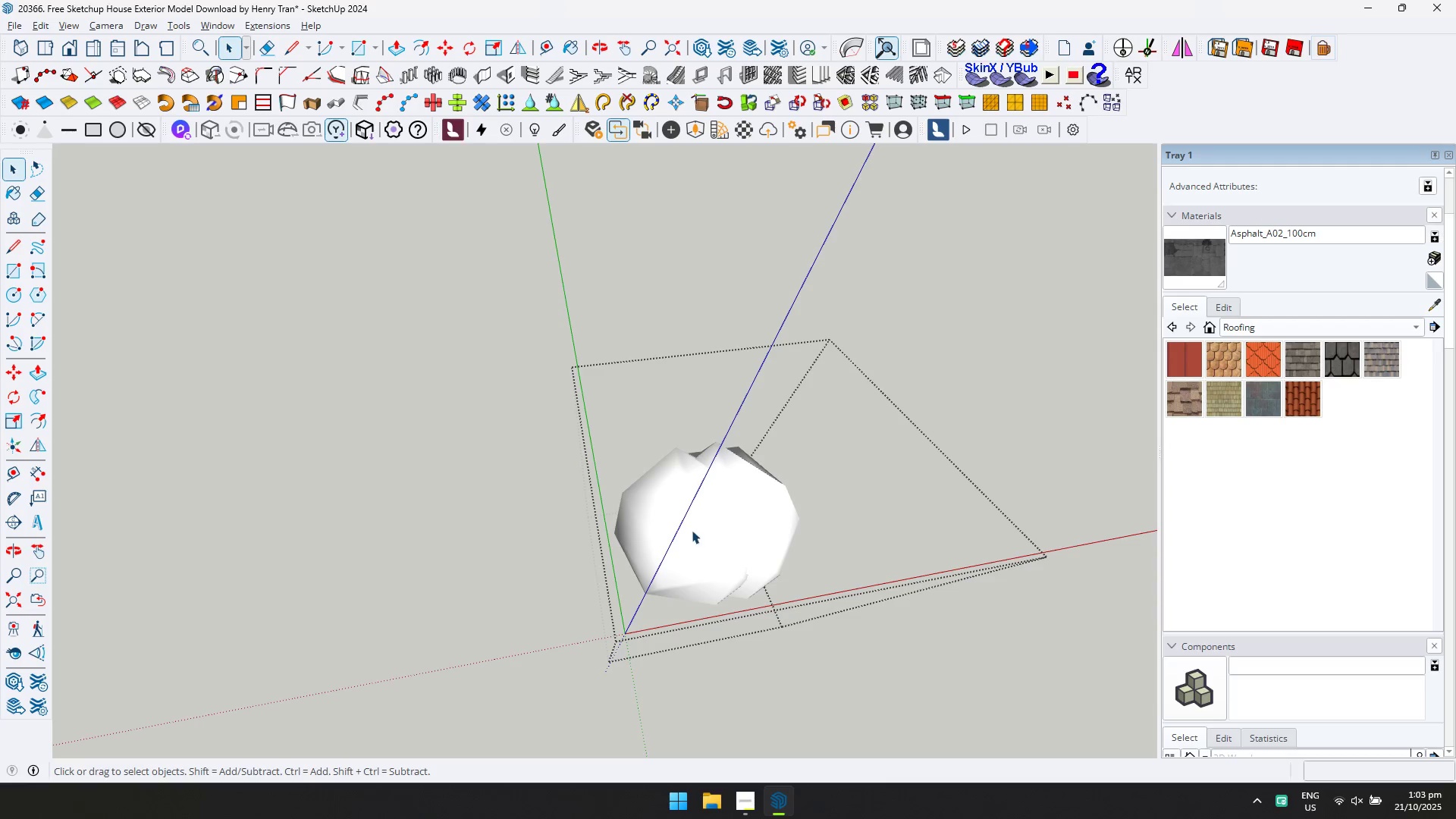 
triple_click([689, 531])
 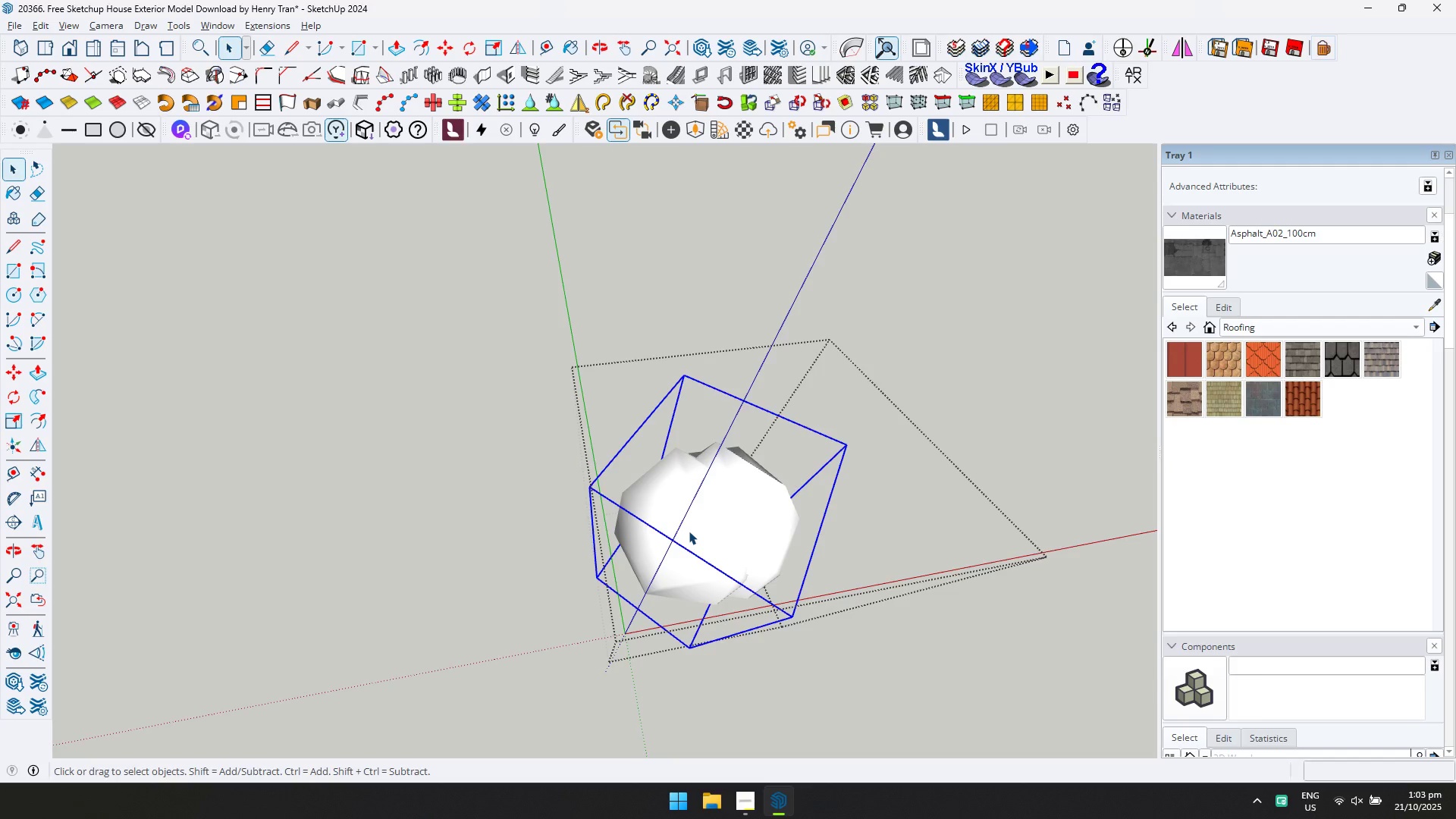 
scroll: coordinate [689, 531], scroll_direction: down, amount: 7.0
 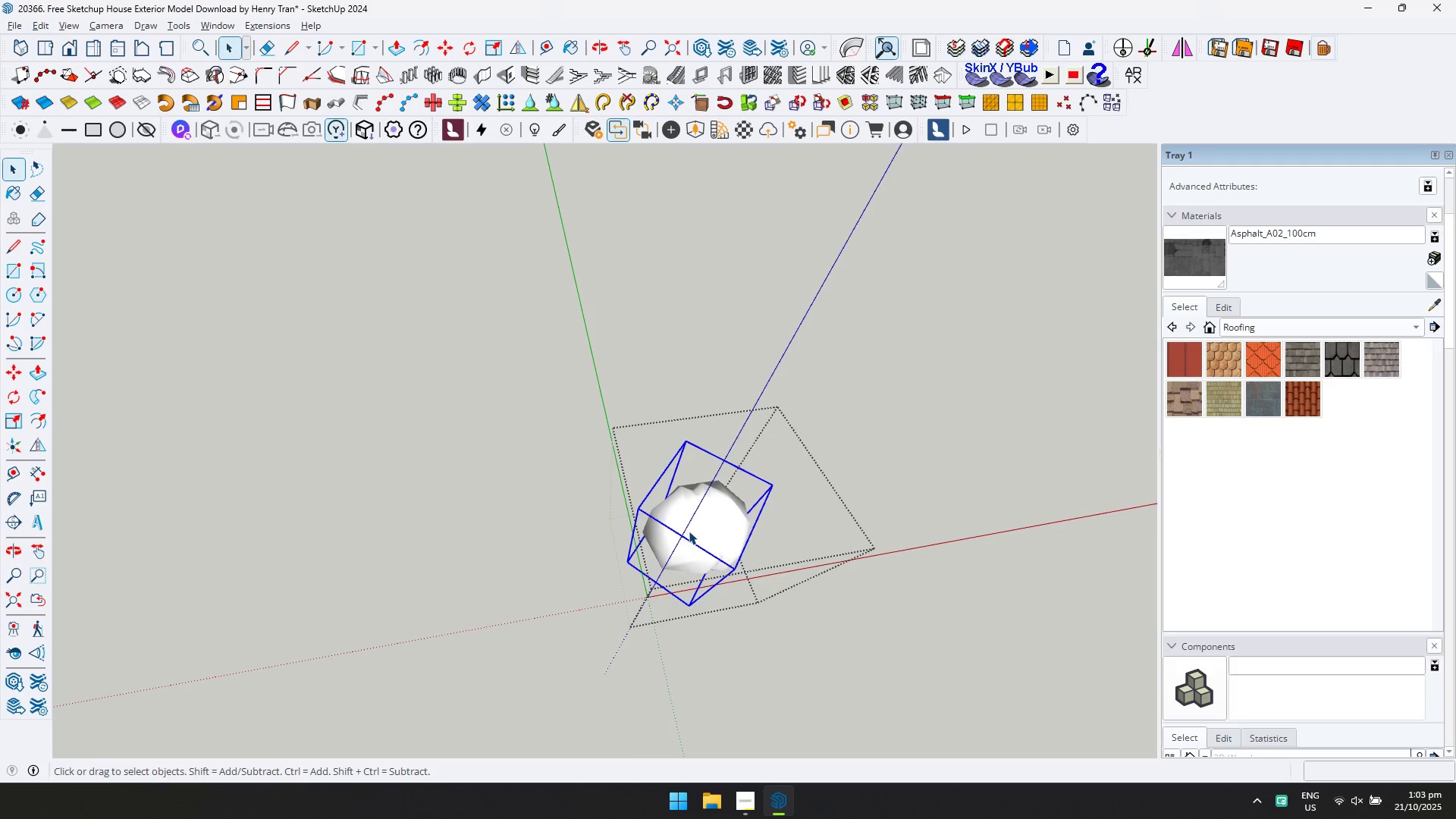 
key(M)
 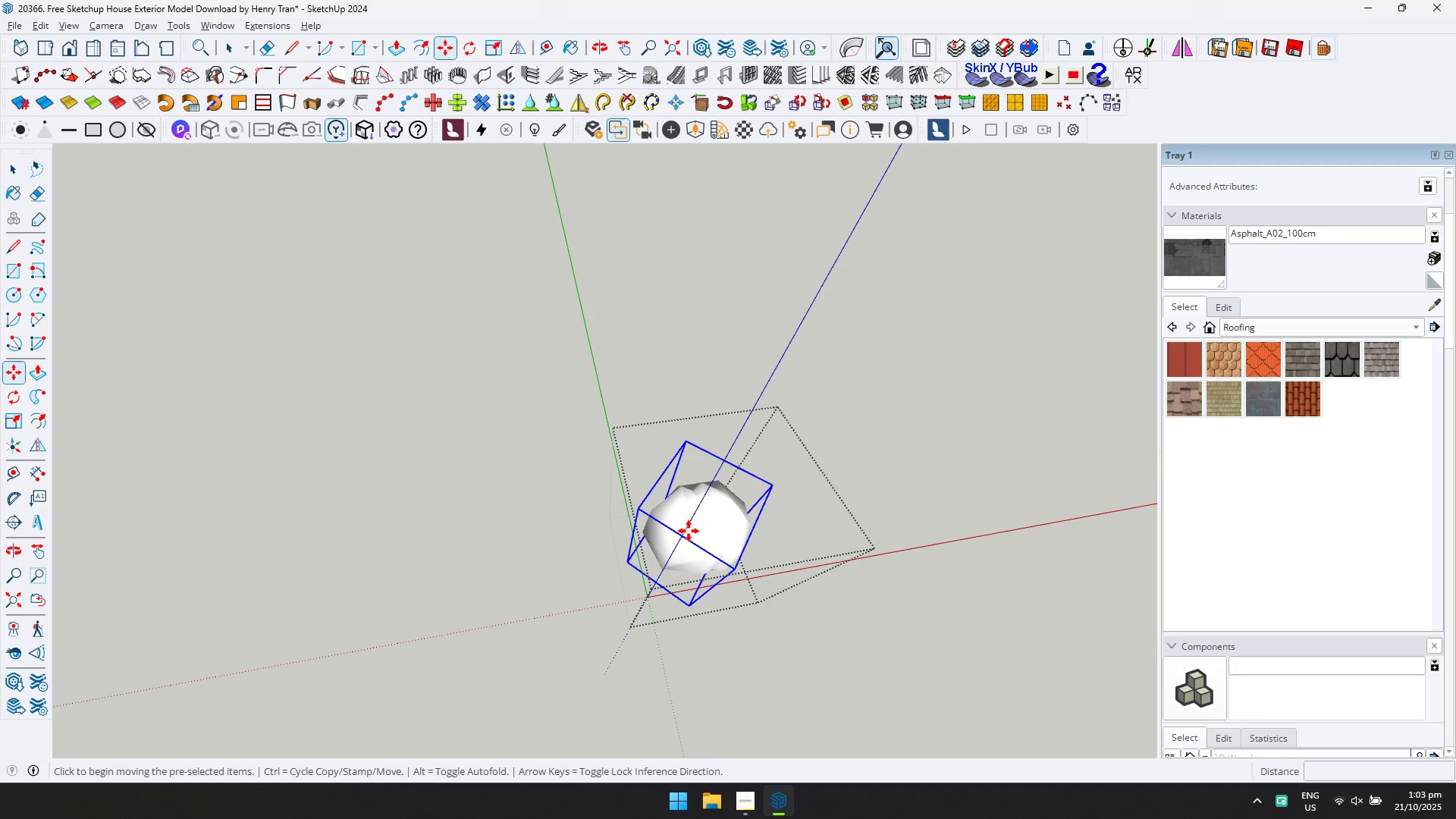 
key(Control+ControlLeft)
 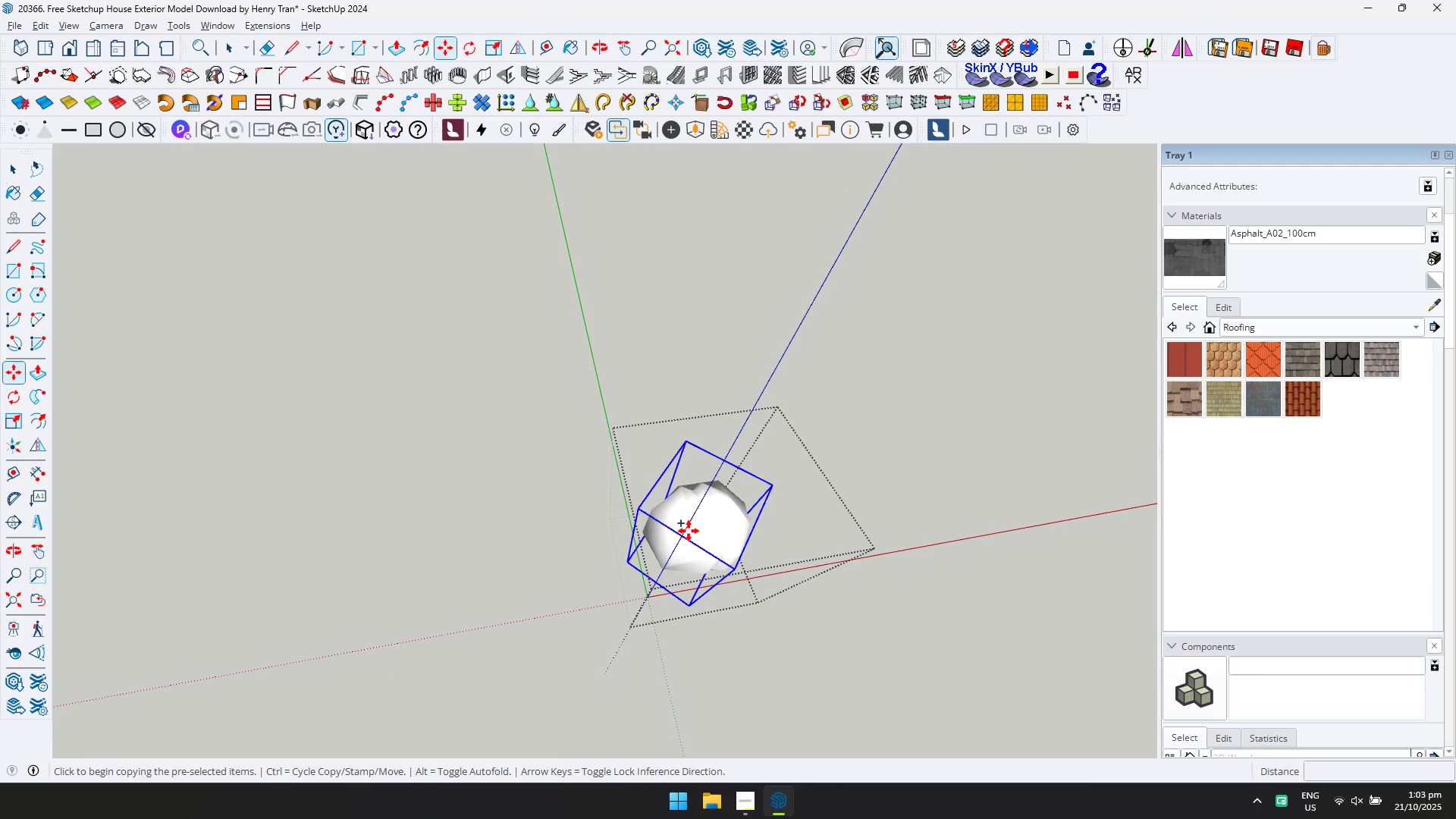 
left_click([689, 531])
 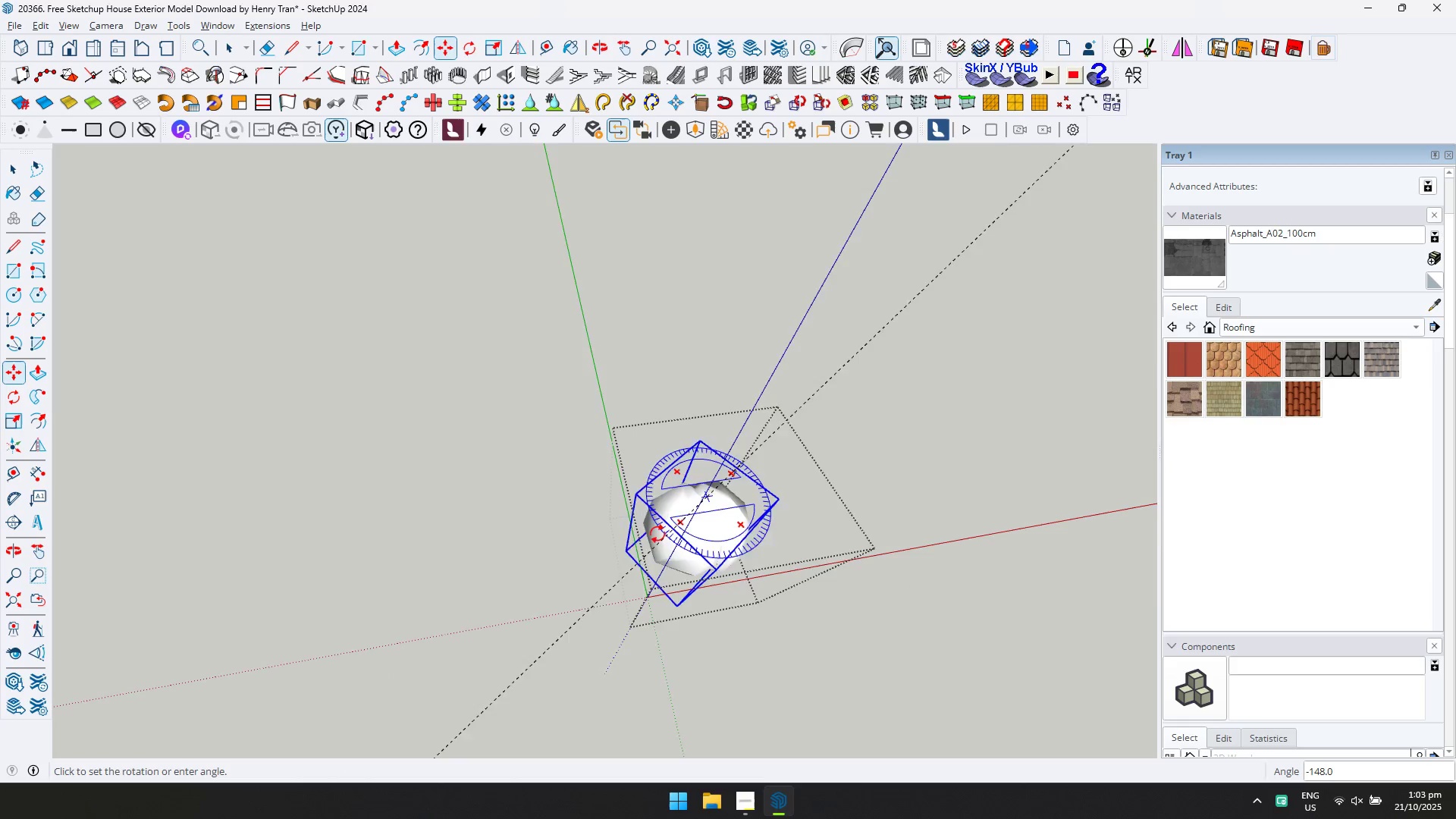 
key(D)
 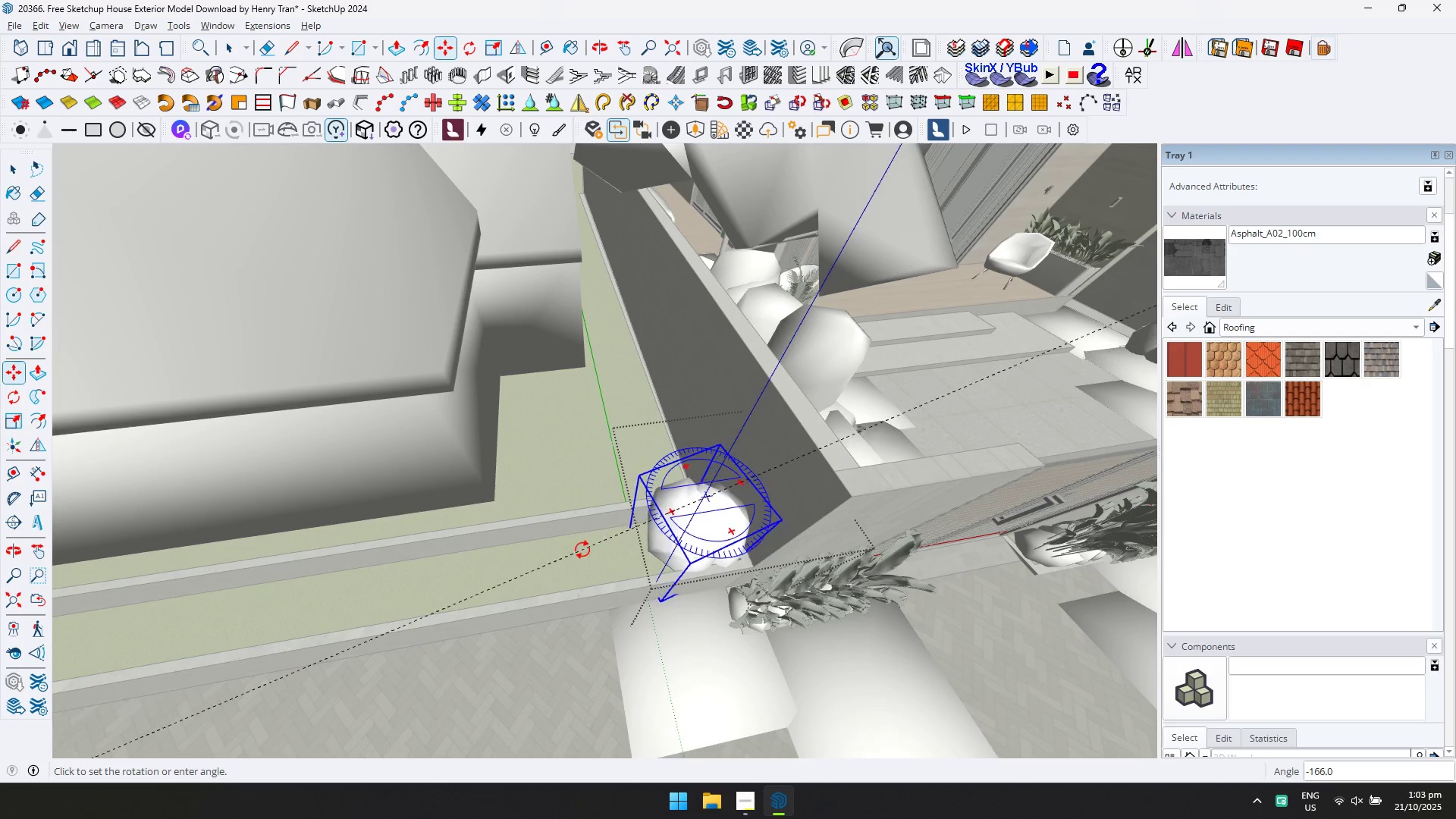 
key(Escape)
 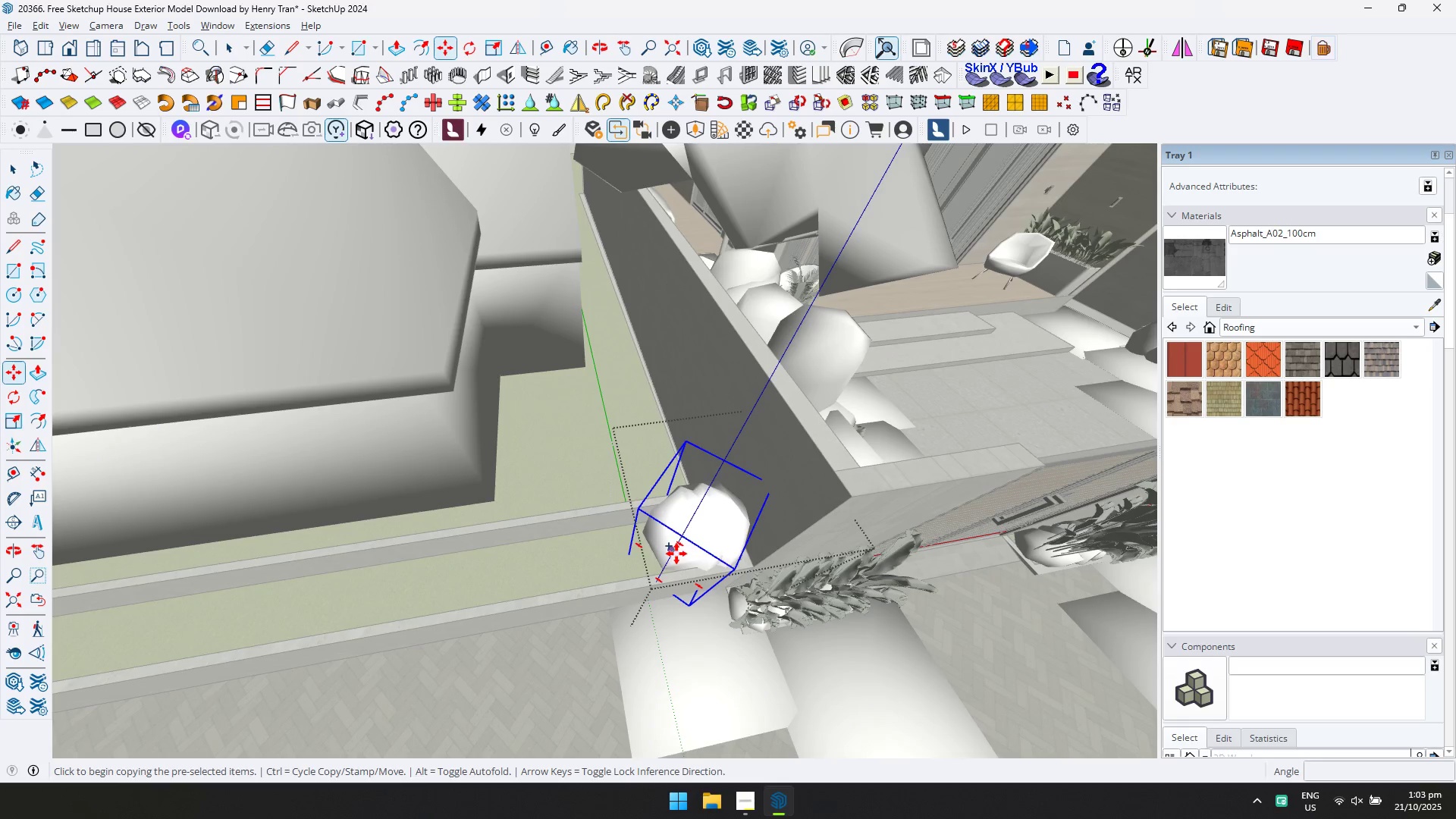 
key(Control+ControlLeft)
 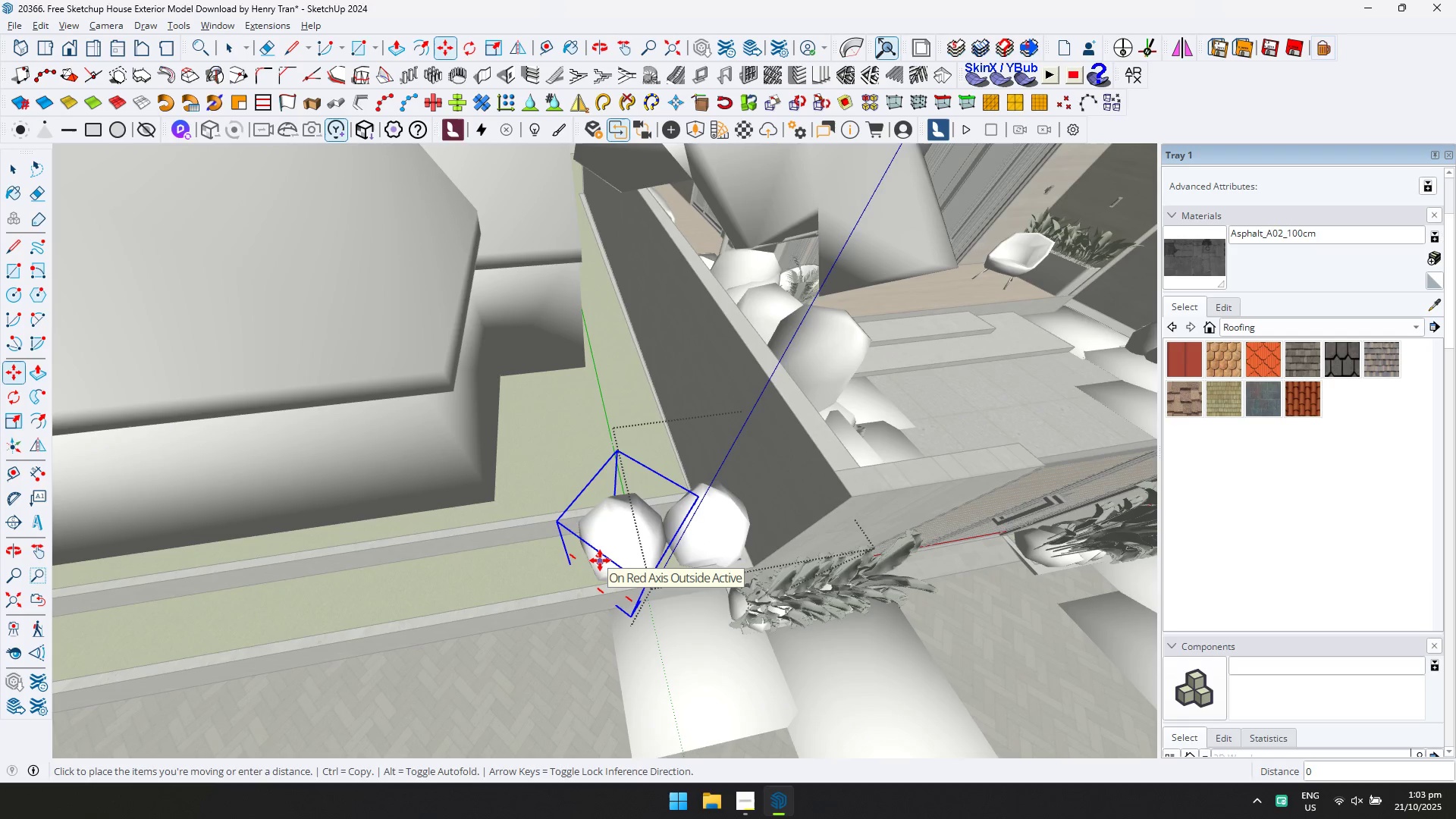 
key(Control+ControlLeft)
 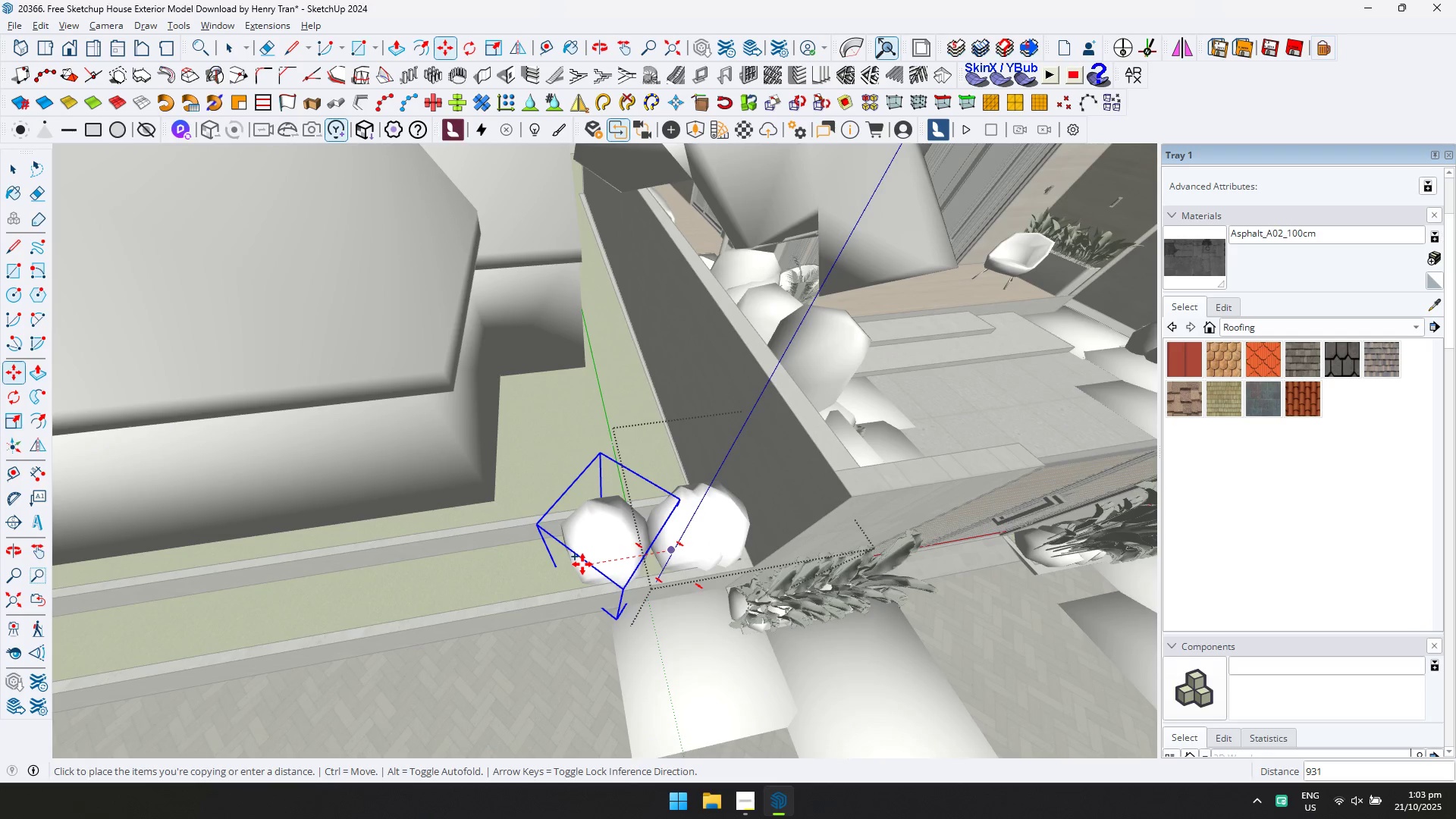 
key(ArrowLeft)
 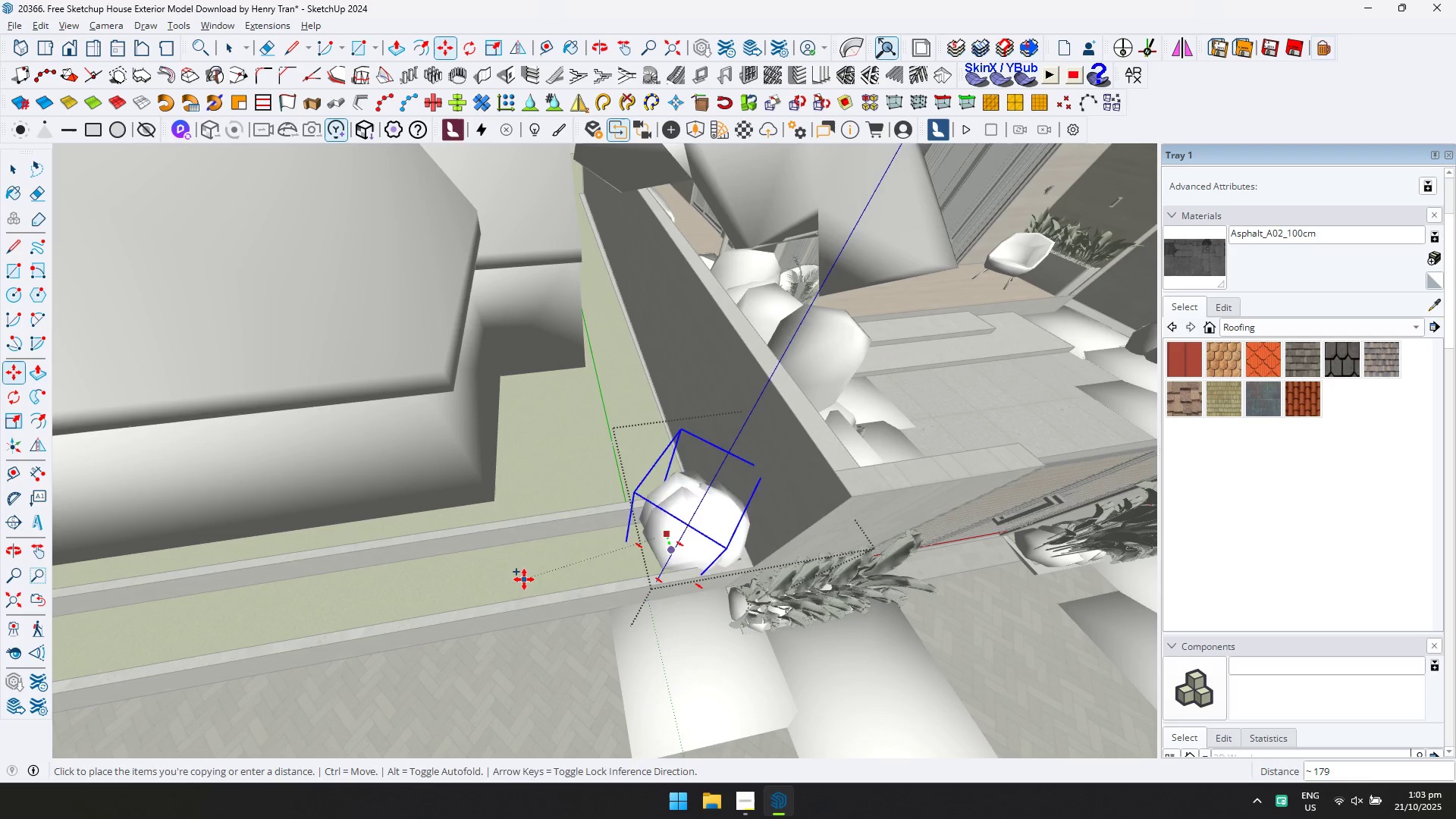 
key(ArrowRight)
 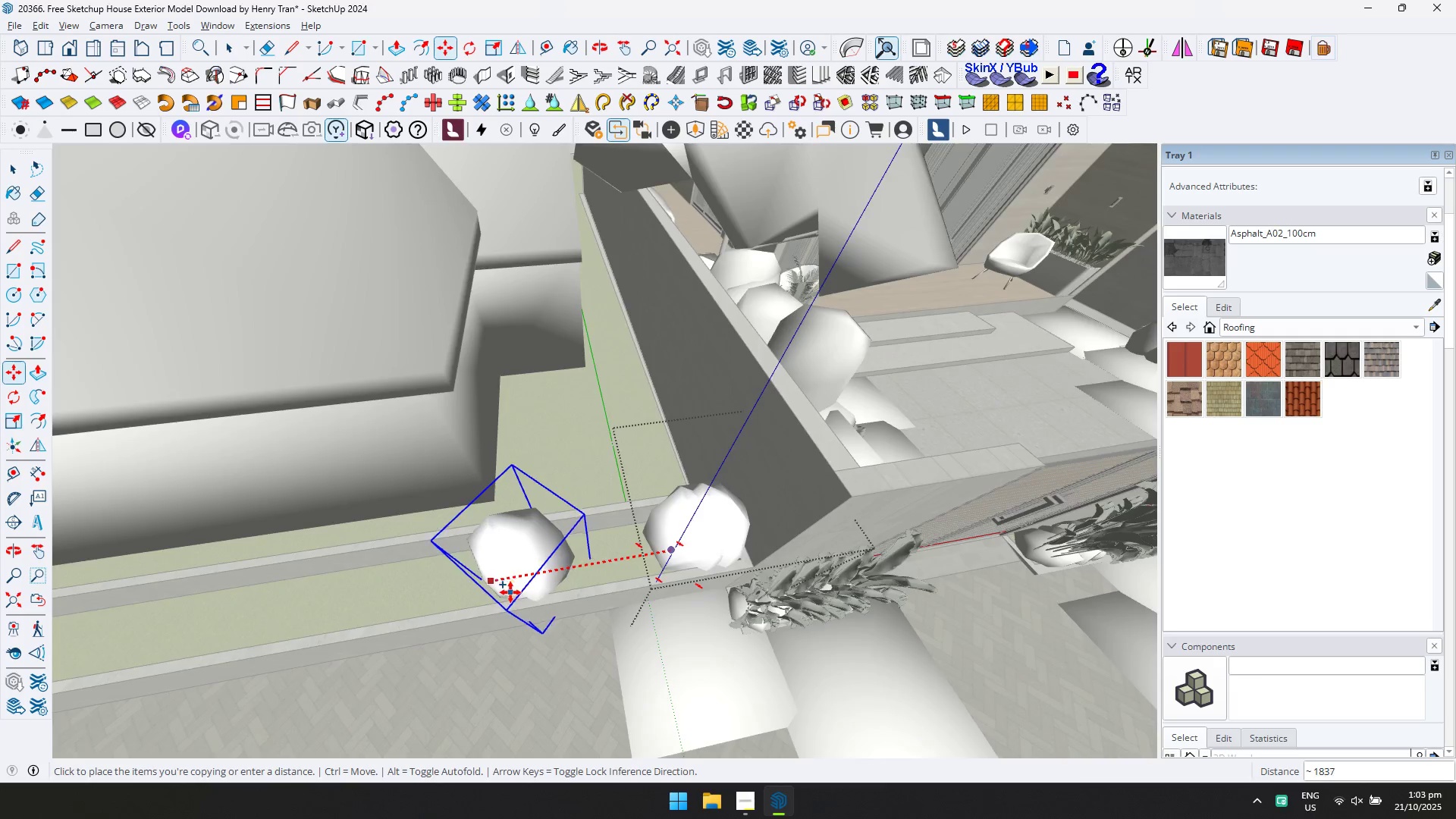 
scroll: coordinate [487, 609], scroll_direction: down, amount: 11.0
 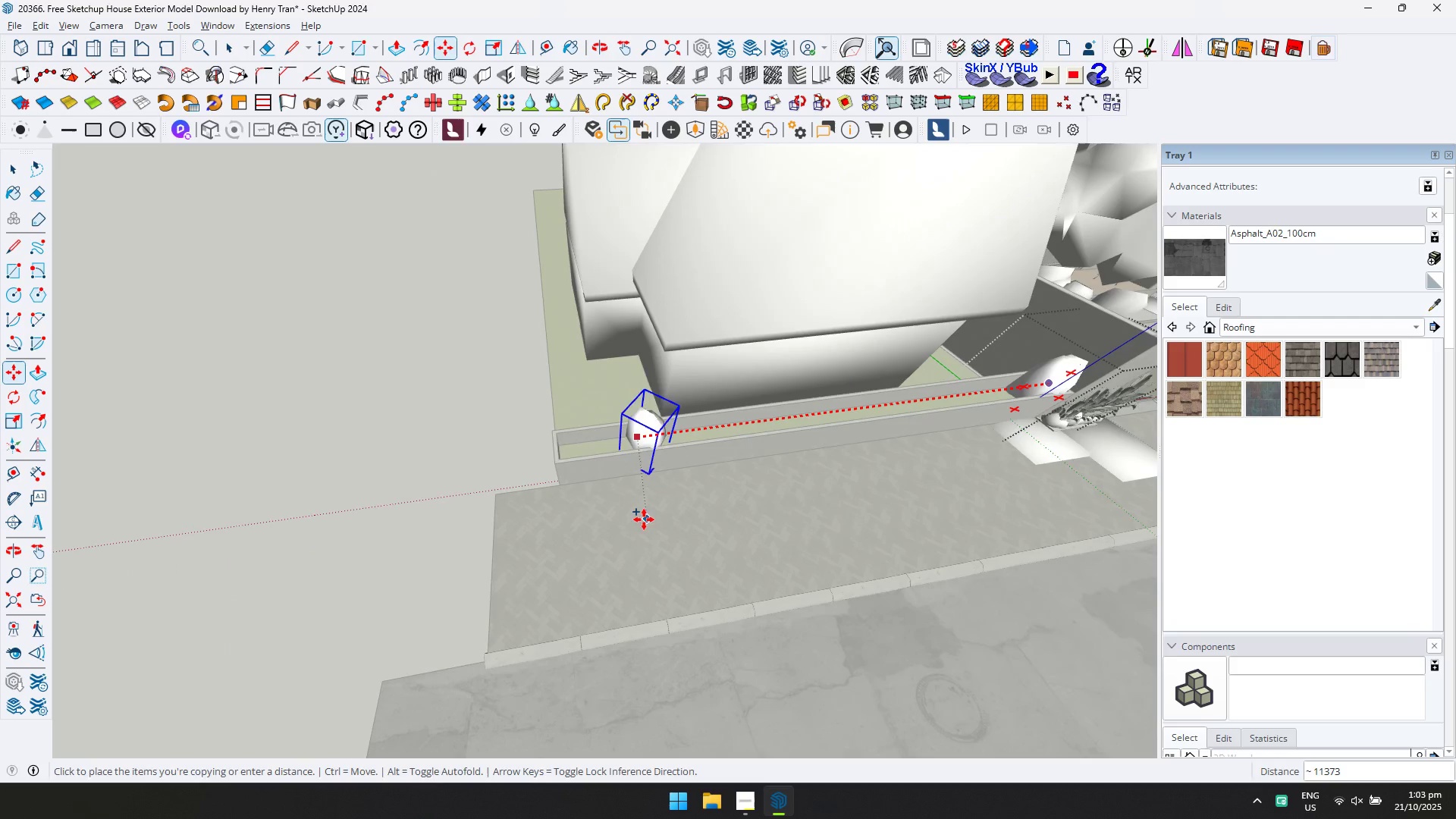 
hold_key(key=ShiftLeft, duration=0.46)
 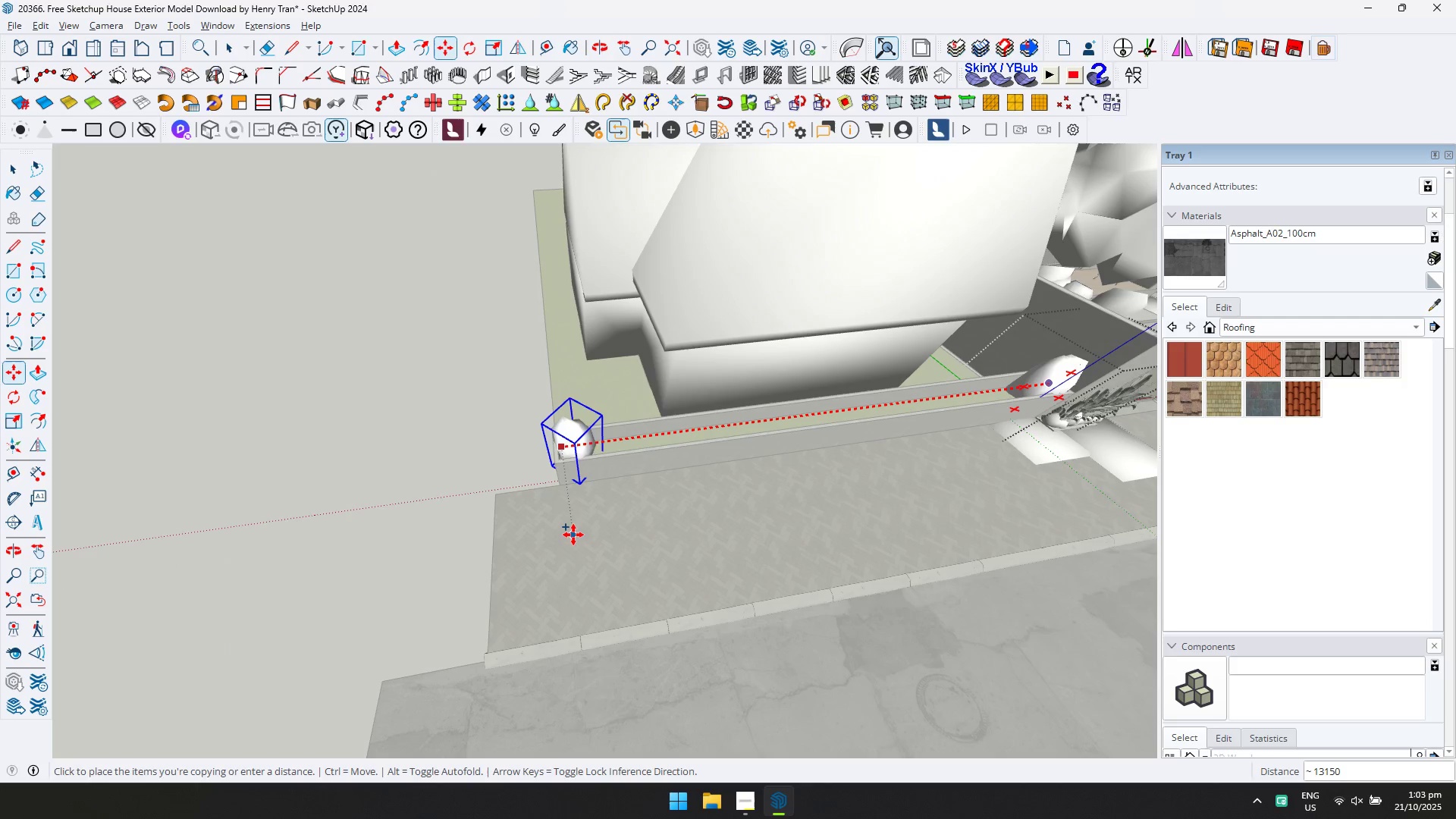 
left_click([570, 535])
 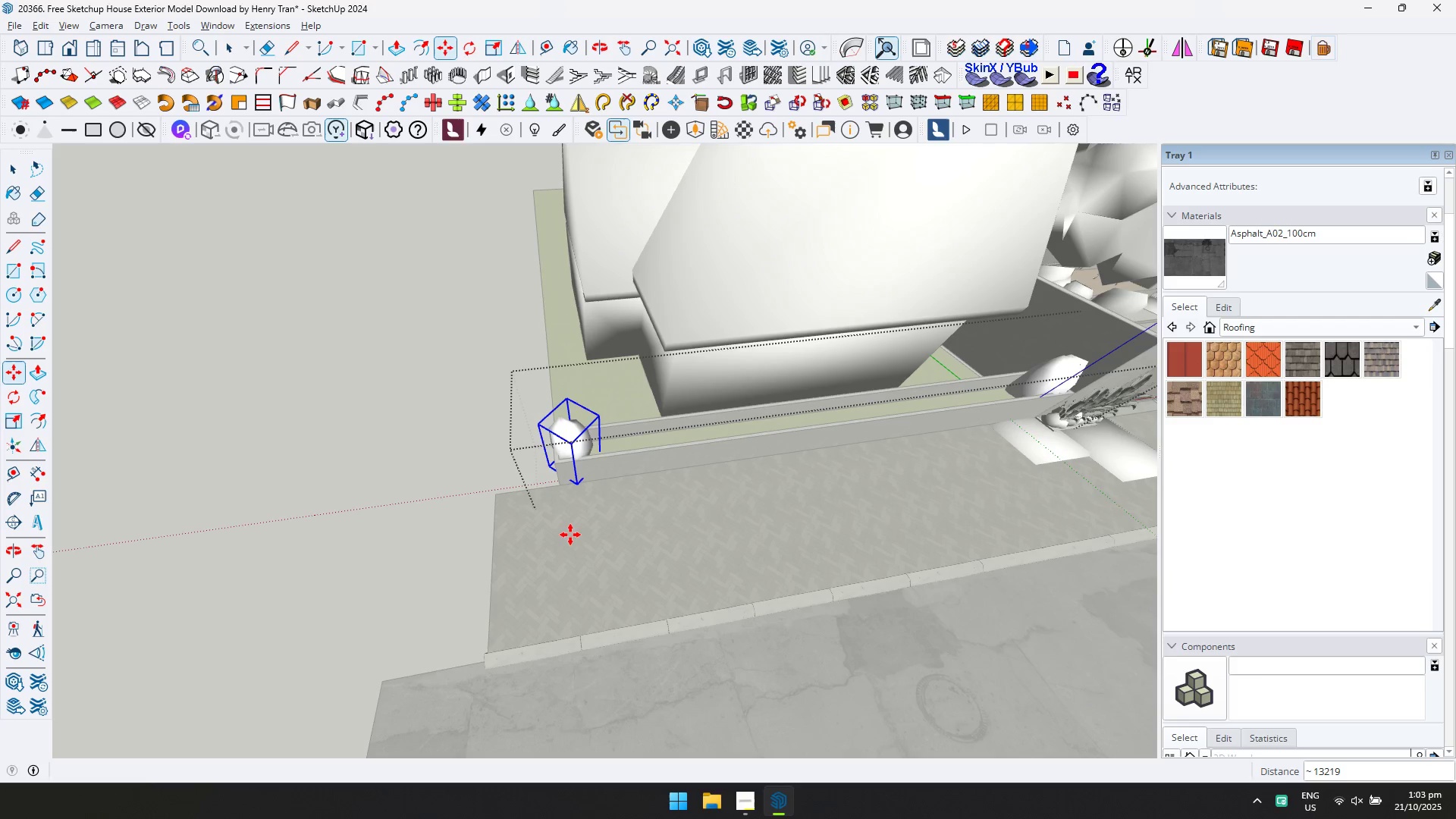 
key(Slash)
 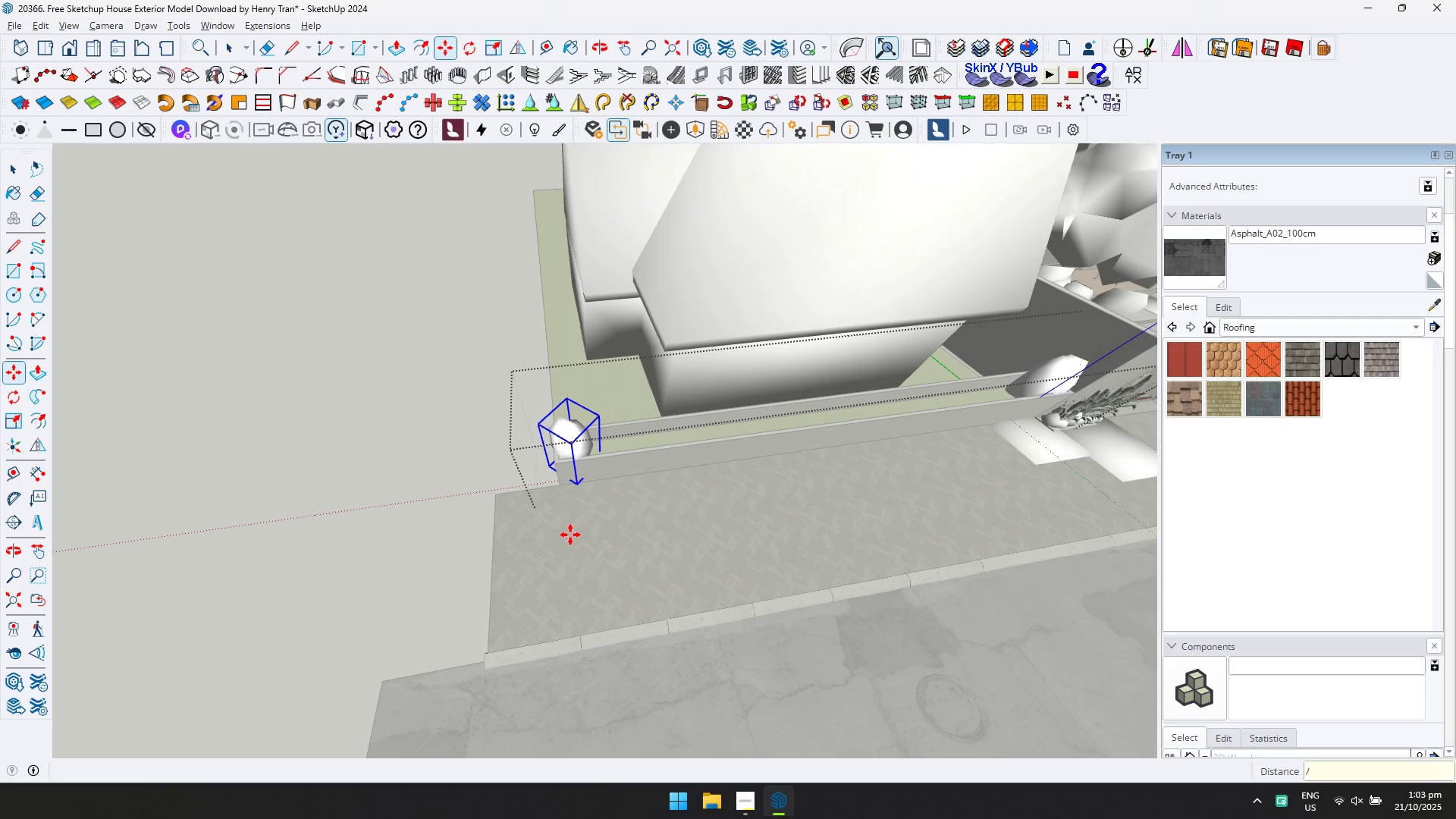 
key(ArrowUp)
 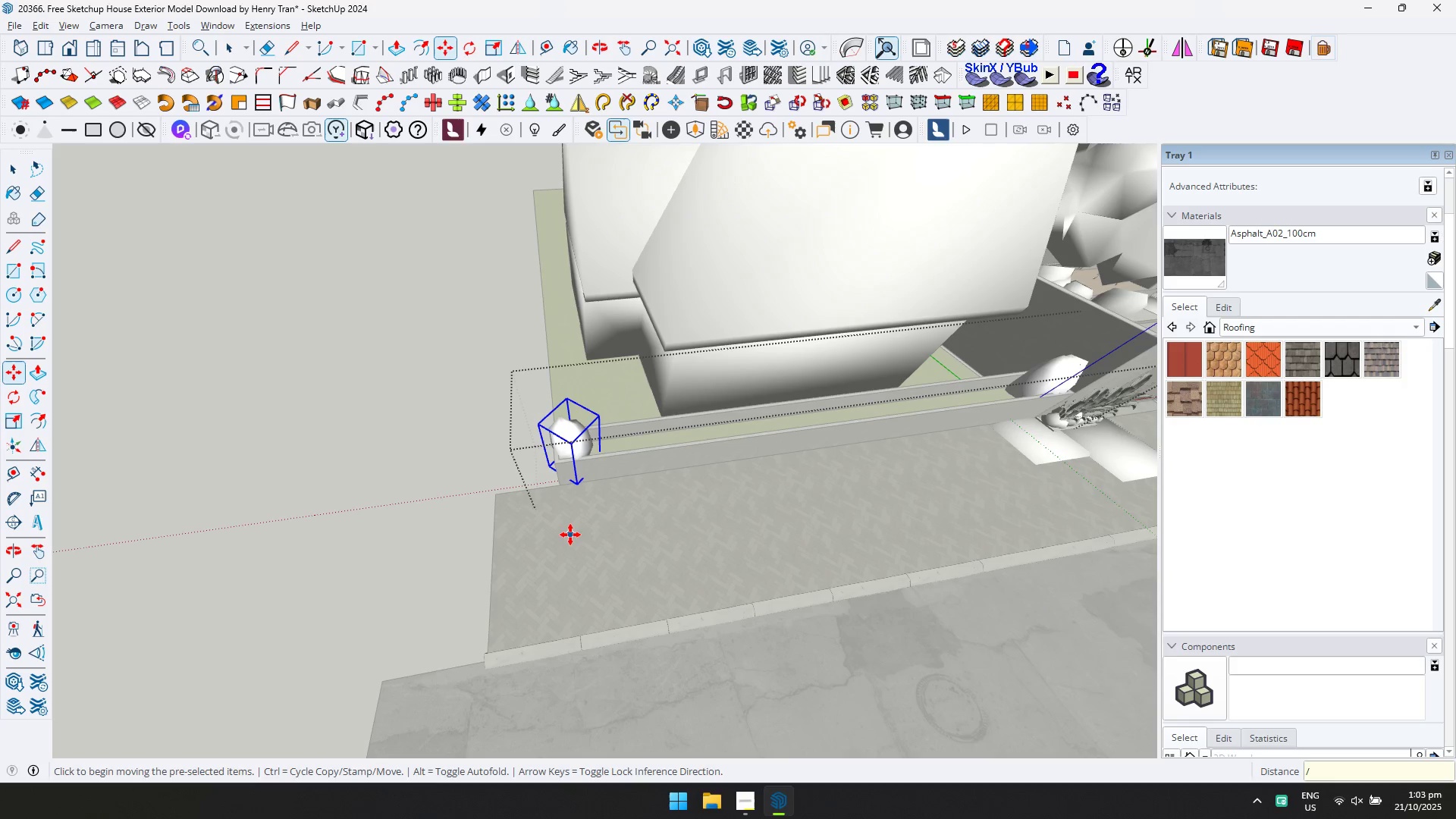 
type(30)
 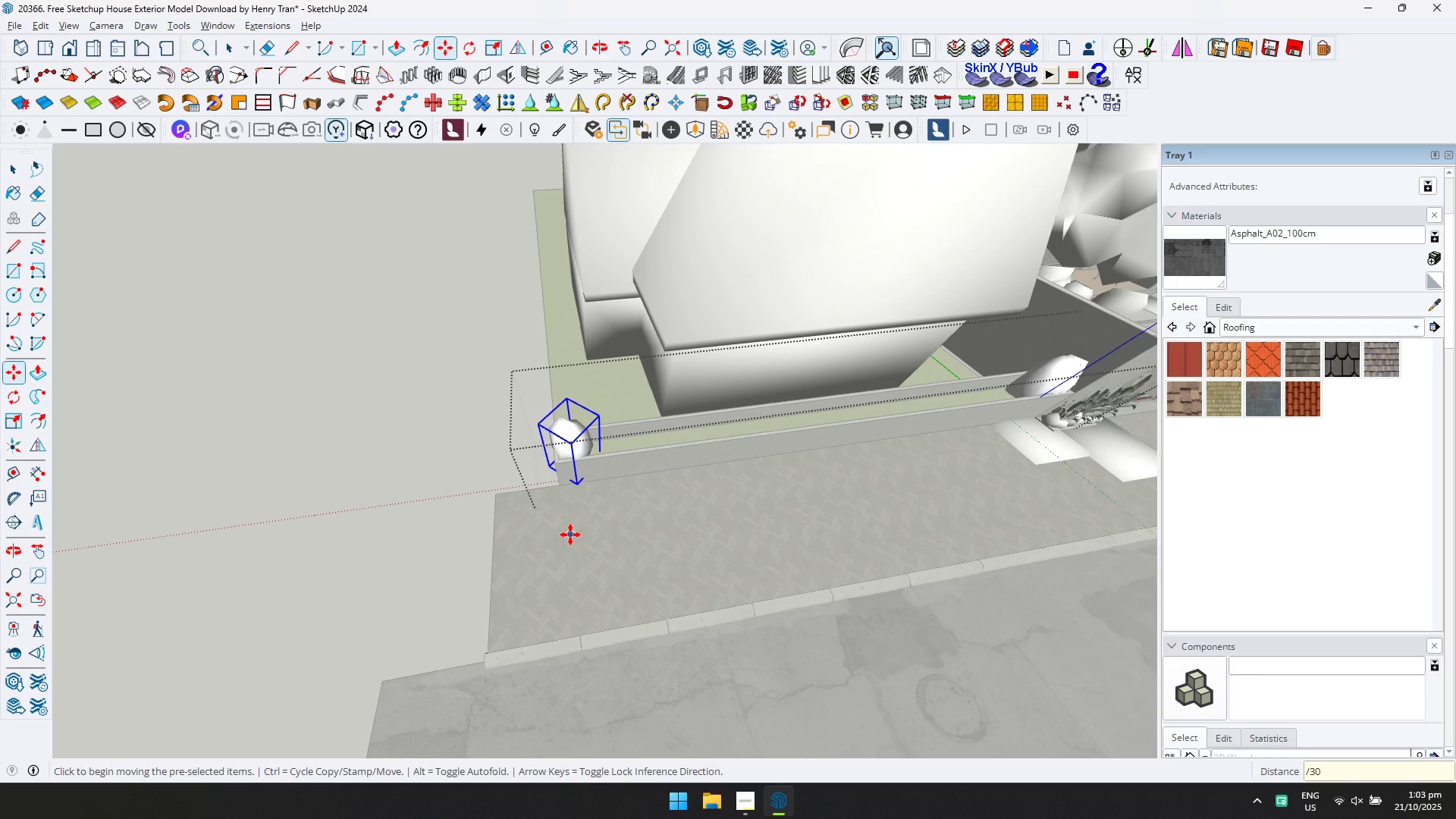 
key(Enter)
 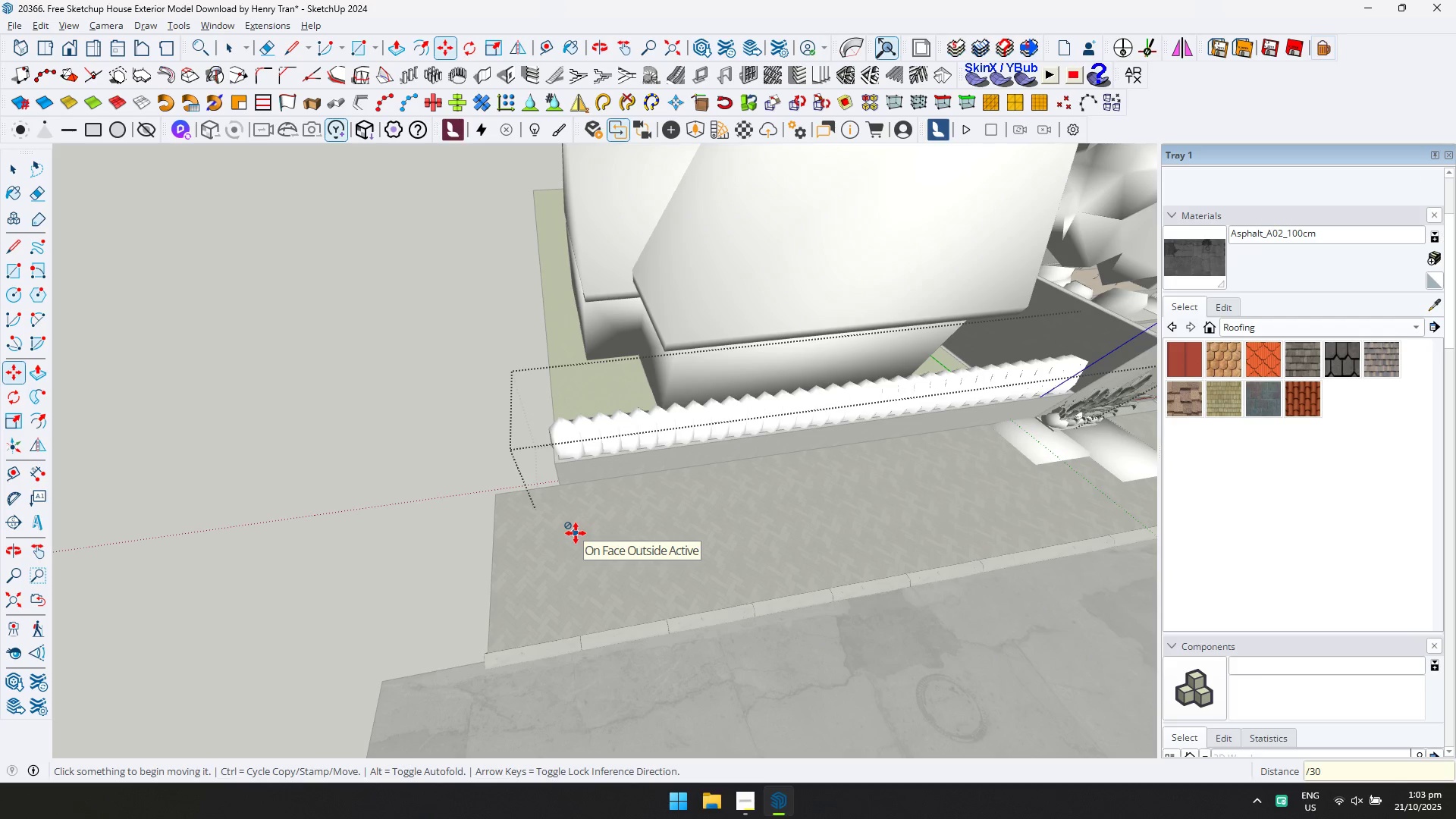 
key(D)
 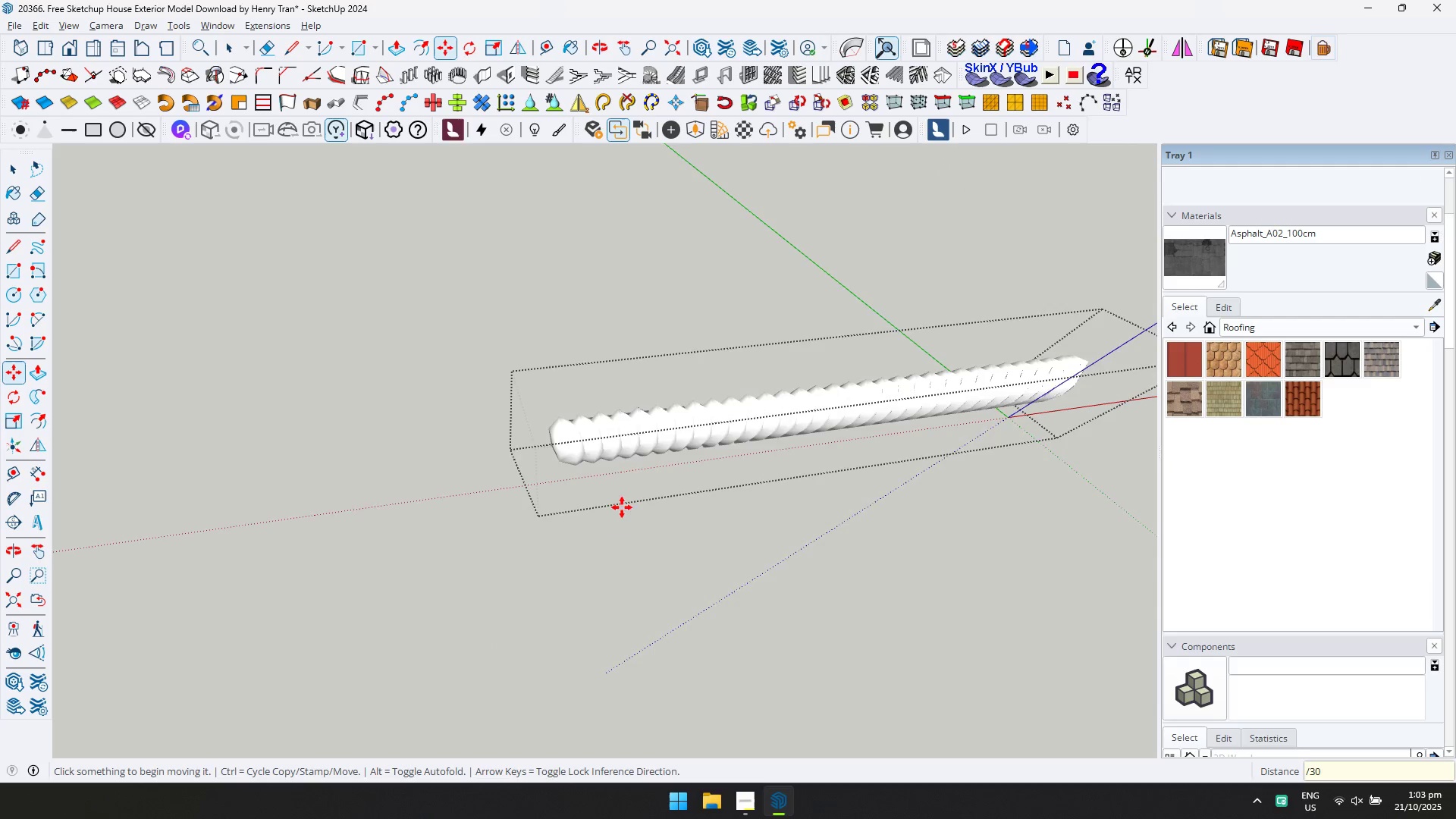 
scroll: coordinate [636, 475], scroll_direction: down, amount: 4.0
 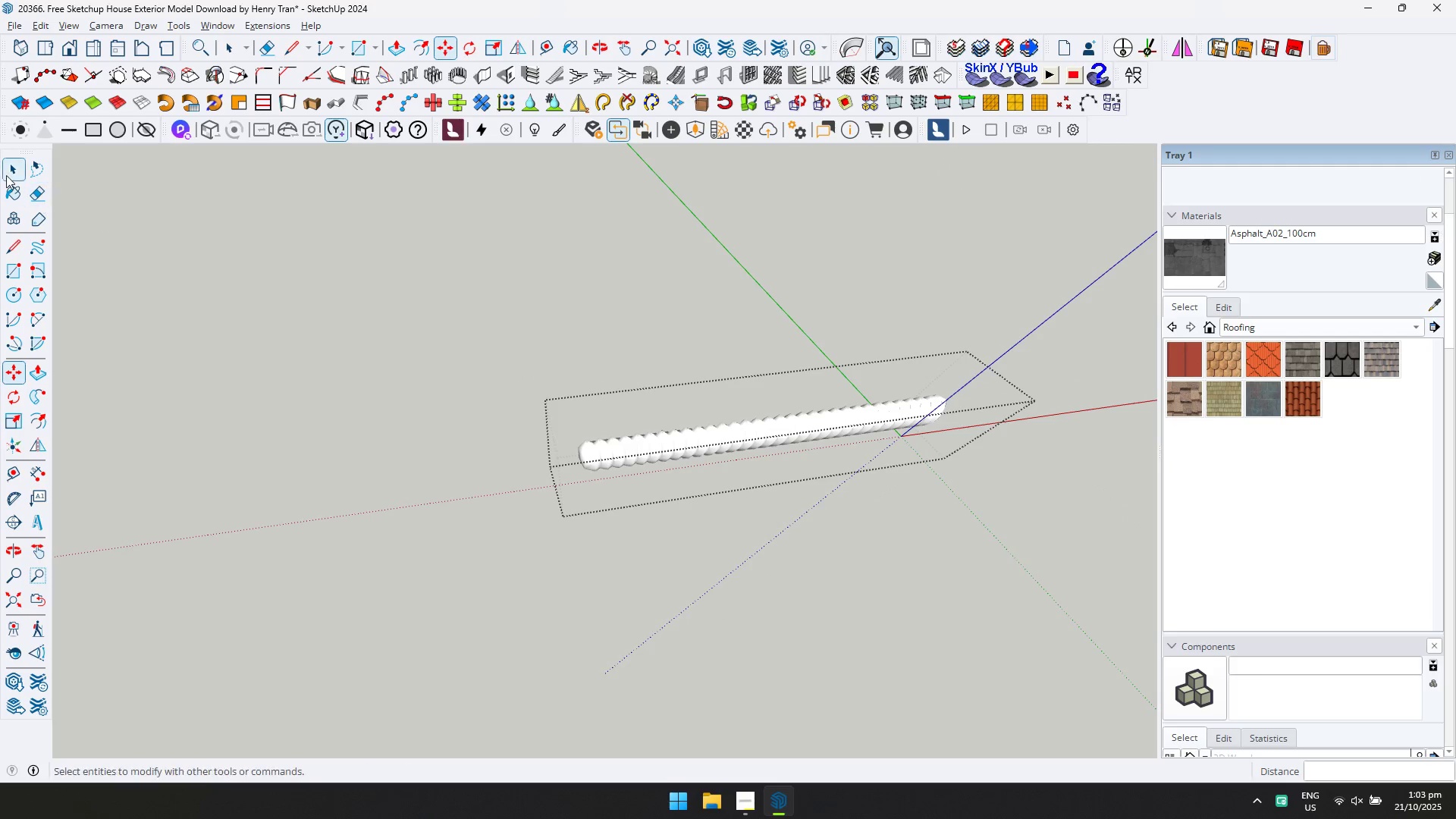 
left_click([3, 174])
 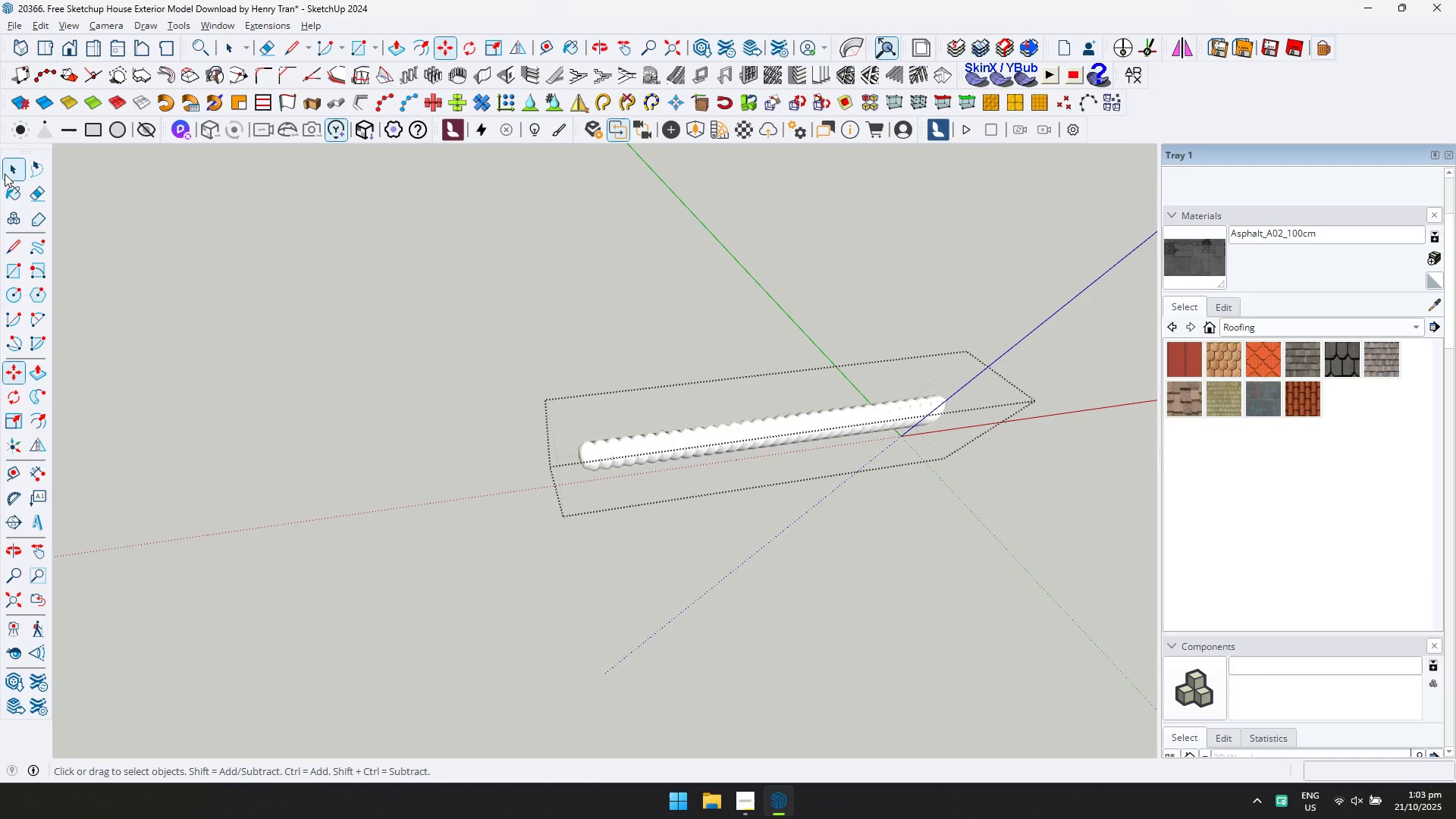 
key(Control+ControlLeft)
 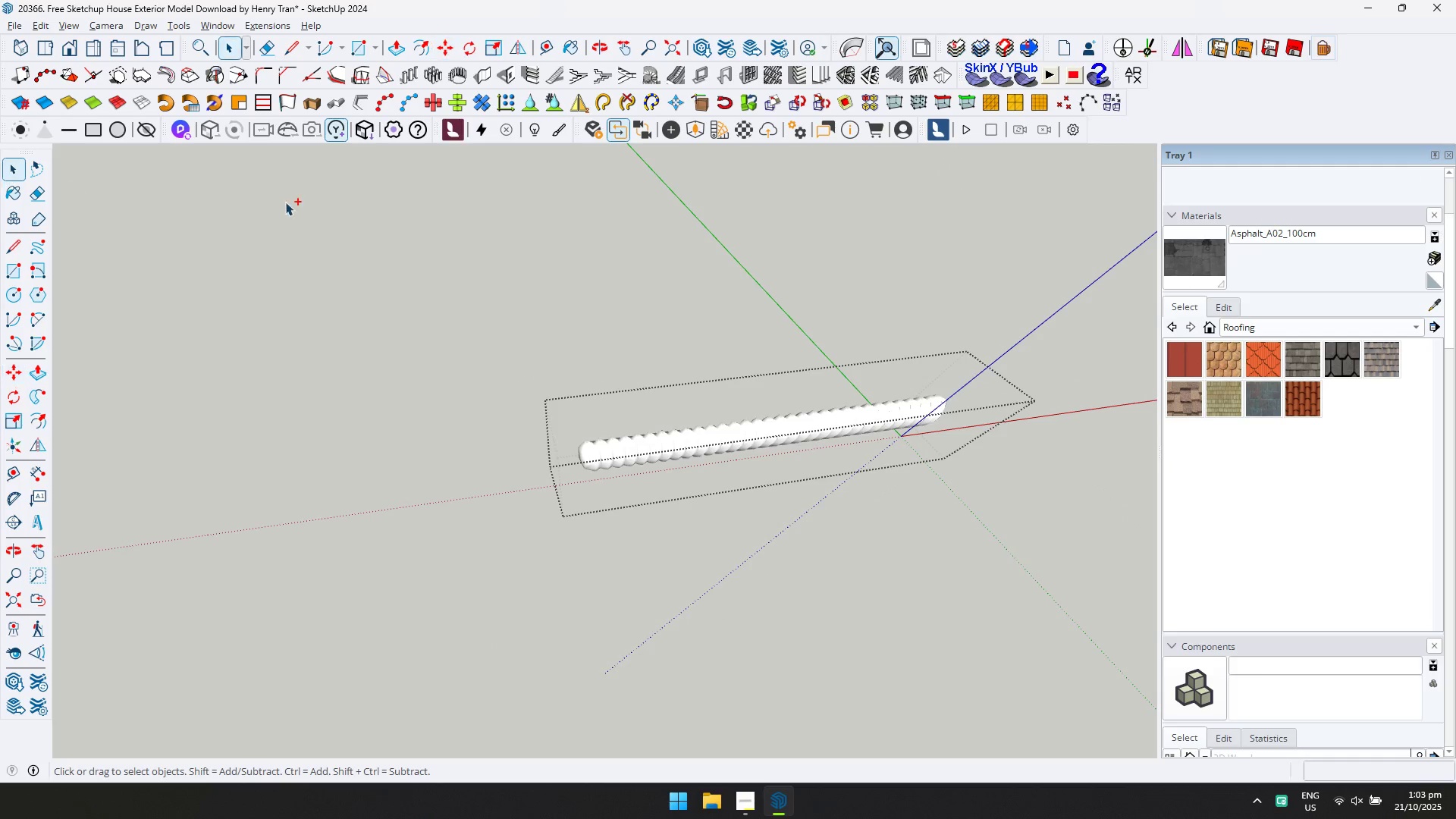 
key(Control+A)
 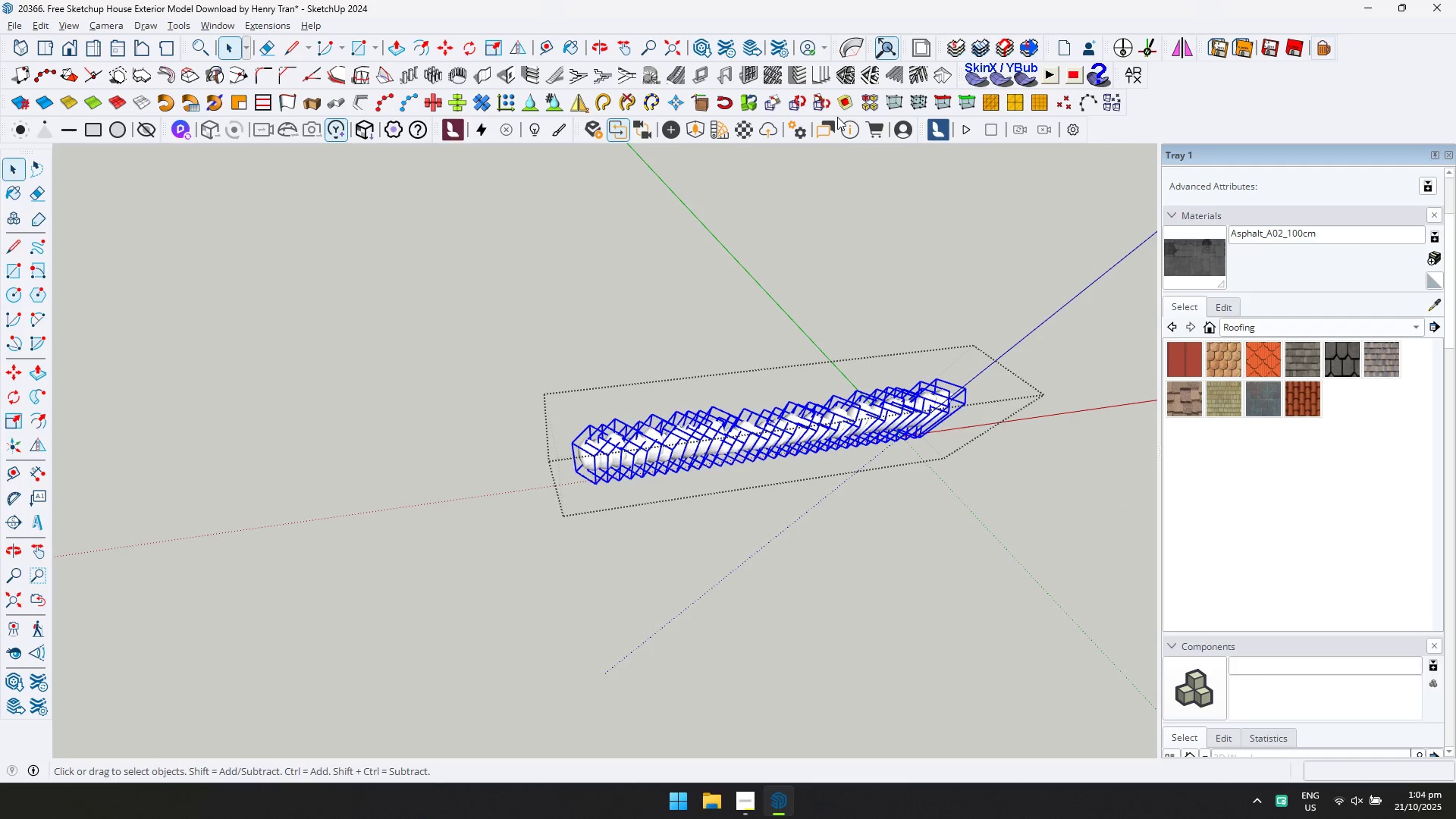 
left_click([827, 106])
 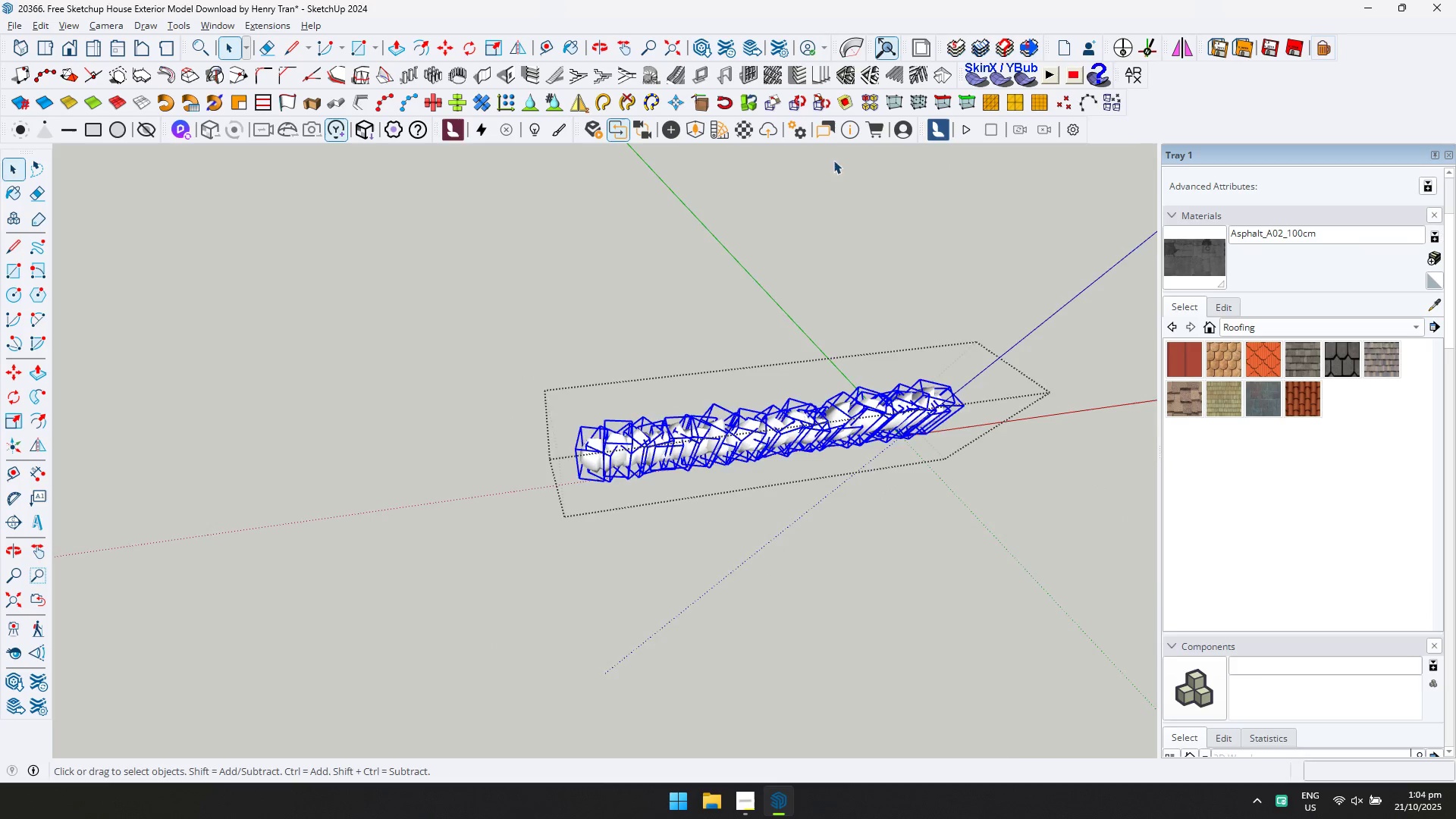 
key(Escape)
 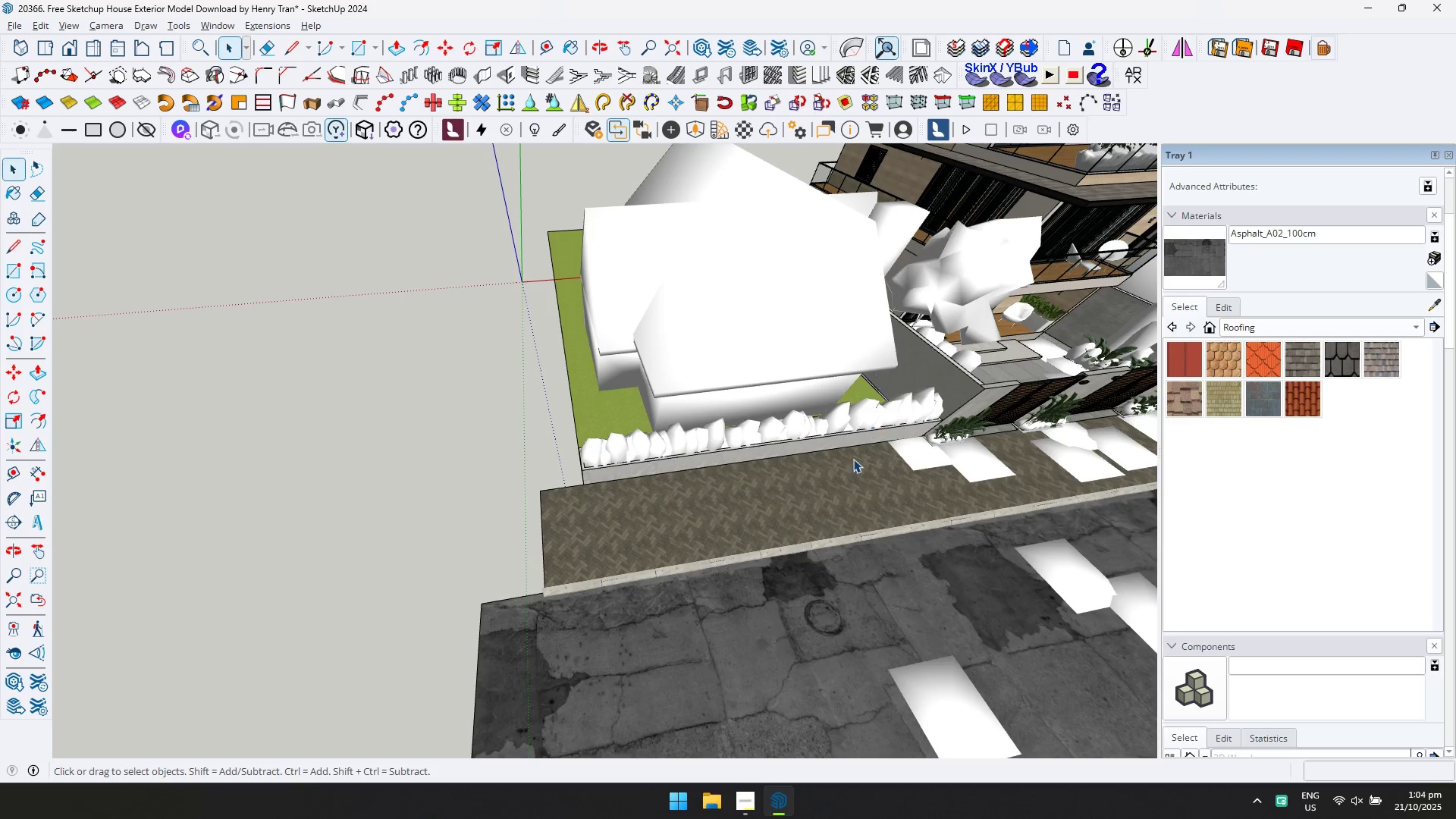 
scroll: coordinate [845, 475], scroll_direction: up, amount: 6.0
 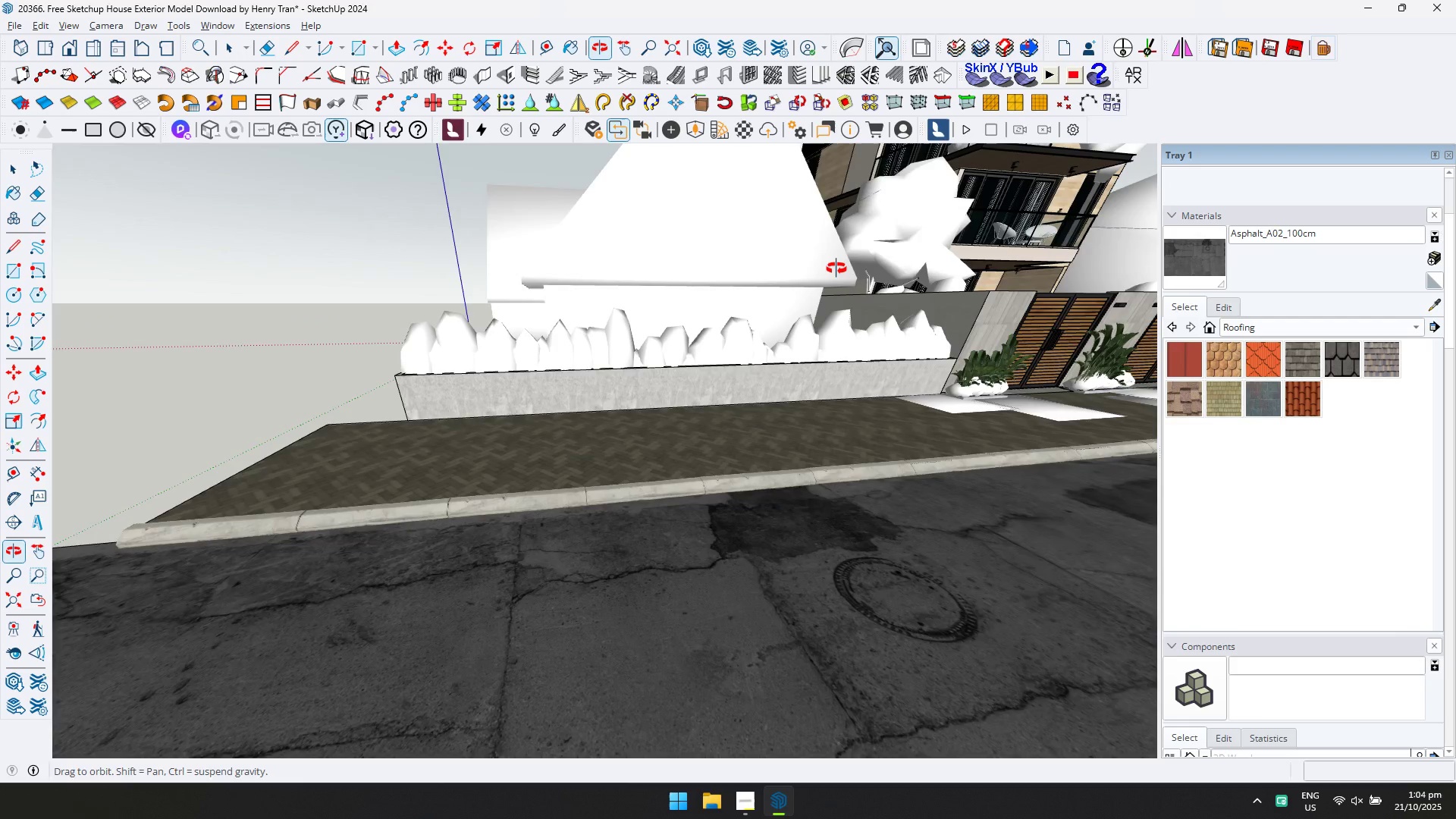 
key(Shift+ShiftLeft)
 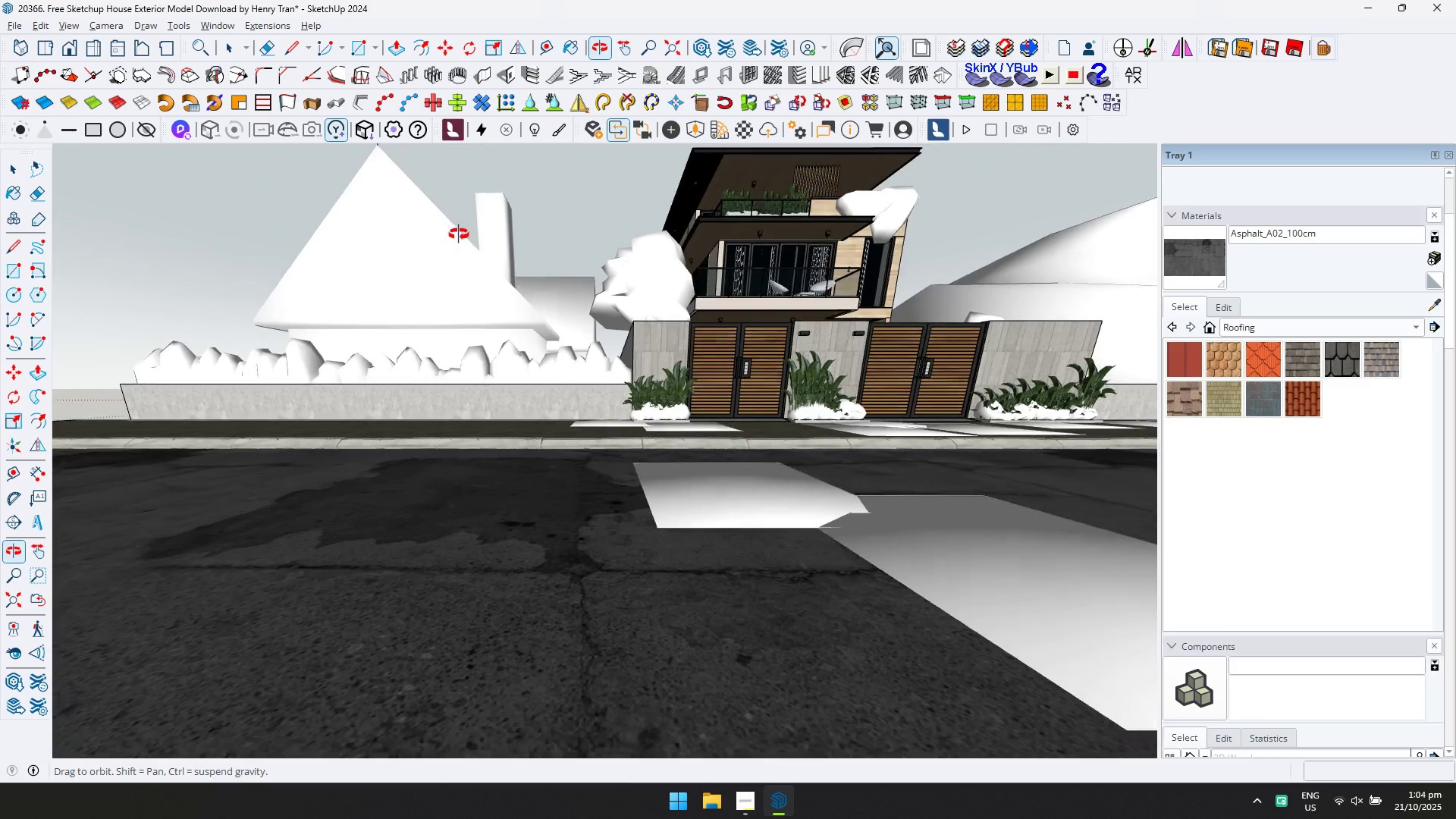 
key(Shift+ShiftLeft)
 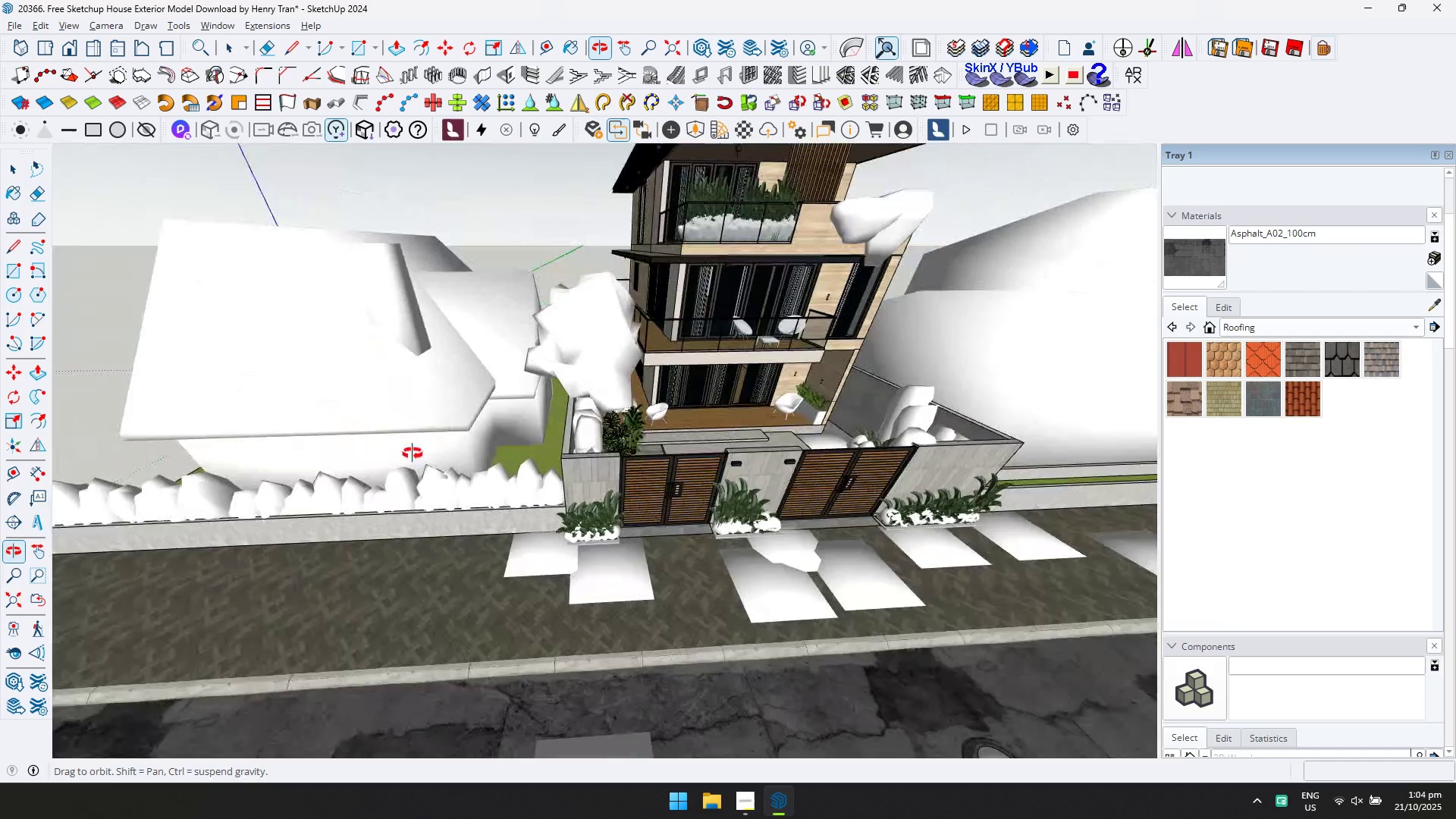 
scroll: coordinate [521, 500], scroll_direction: up, amount: 4.0
 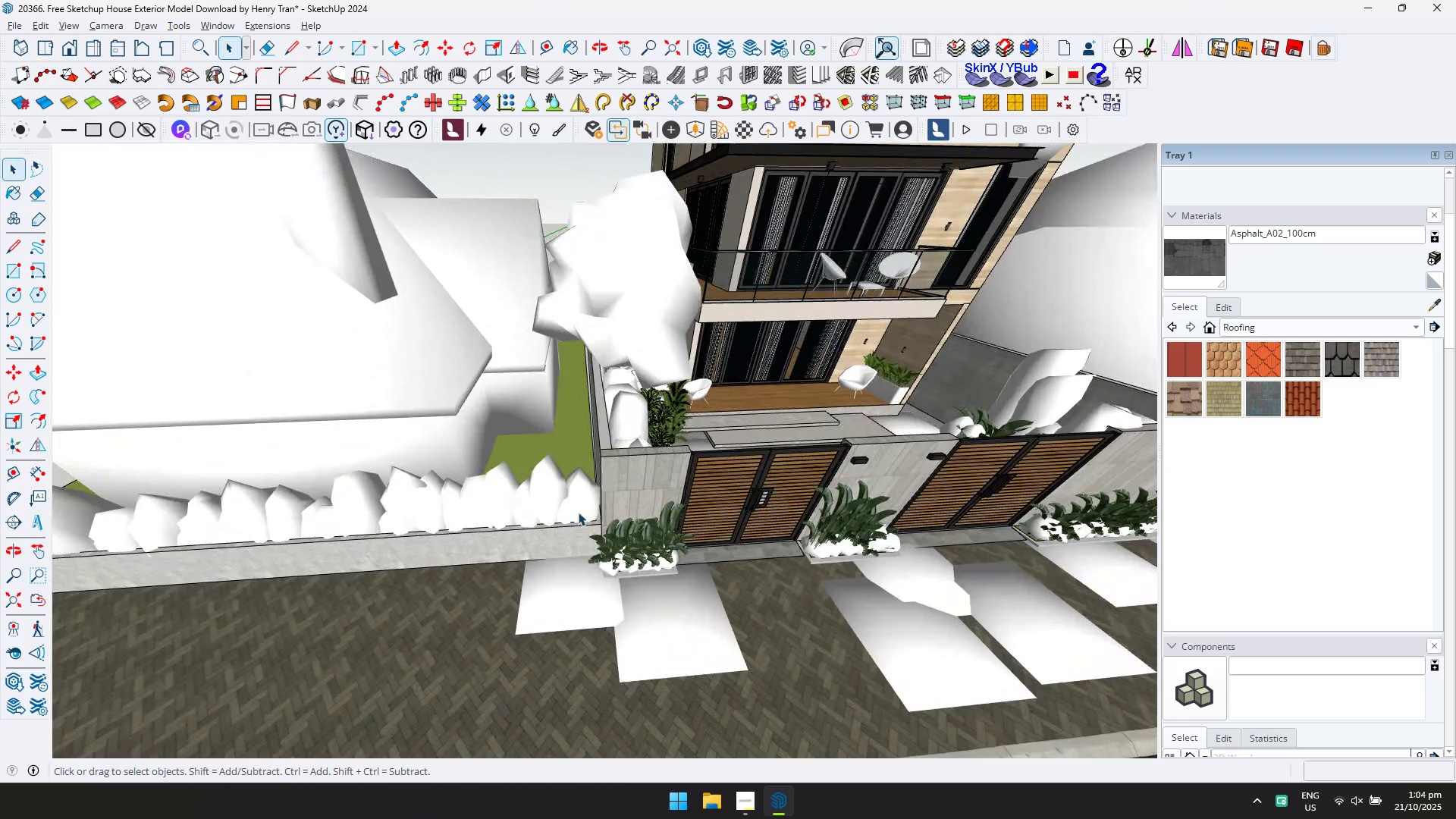 
double_click([578, 512])
 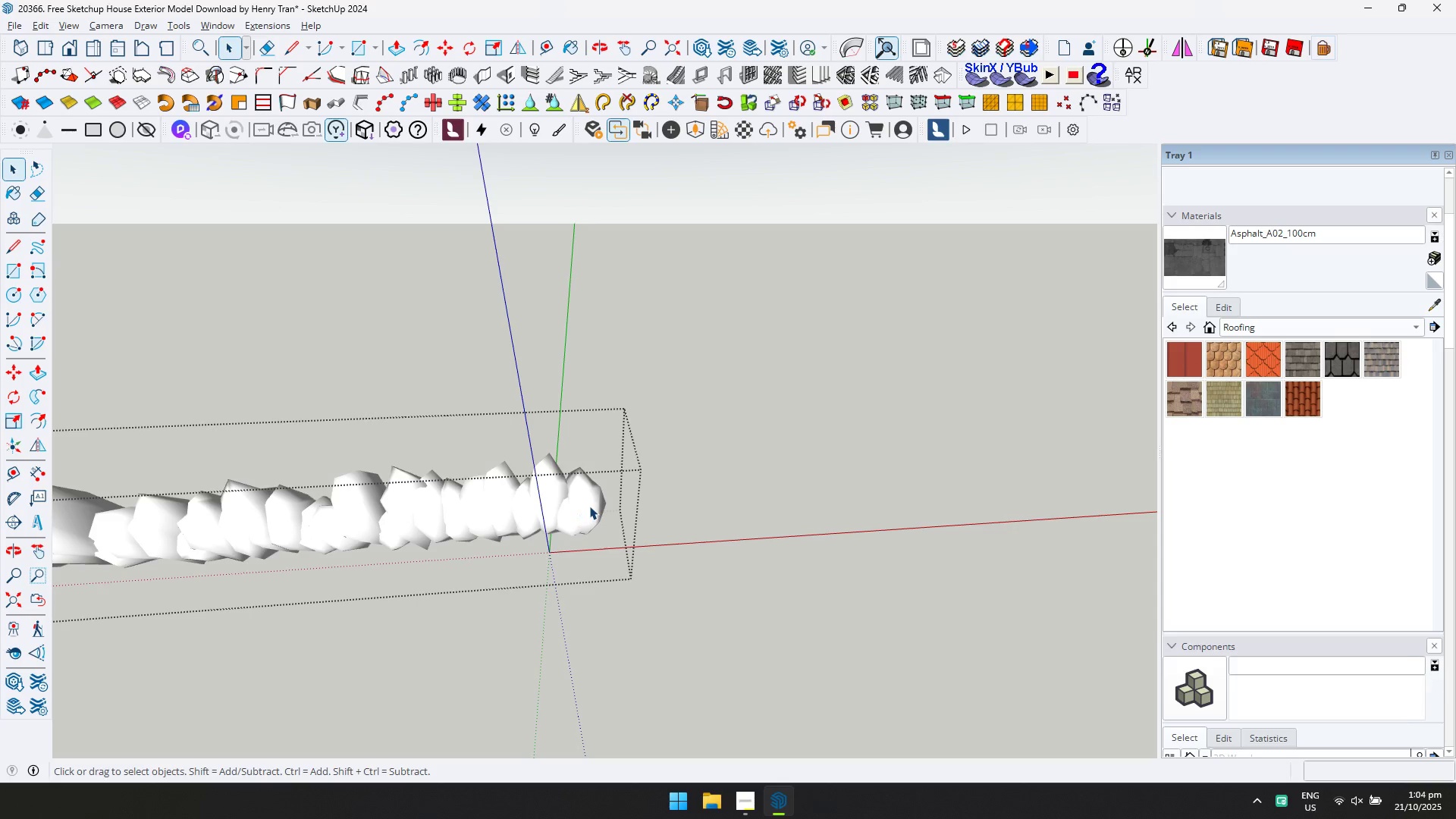 
triple_click([589, 506])
 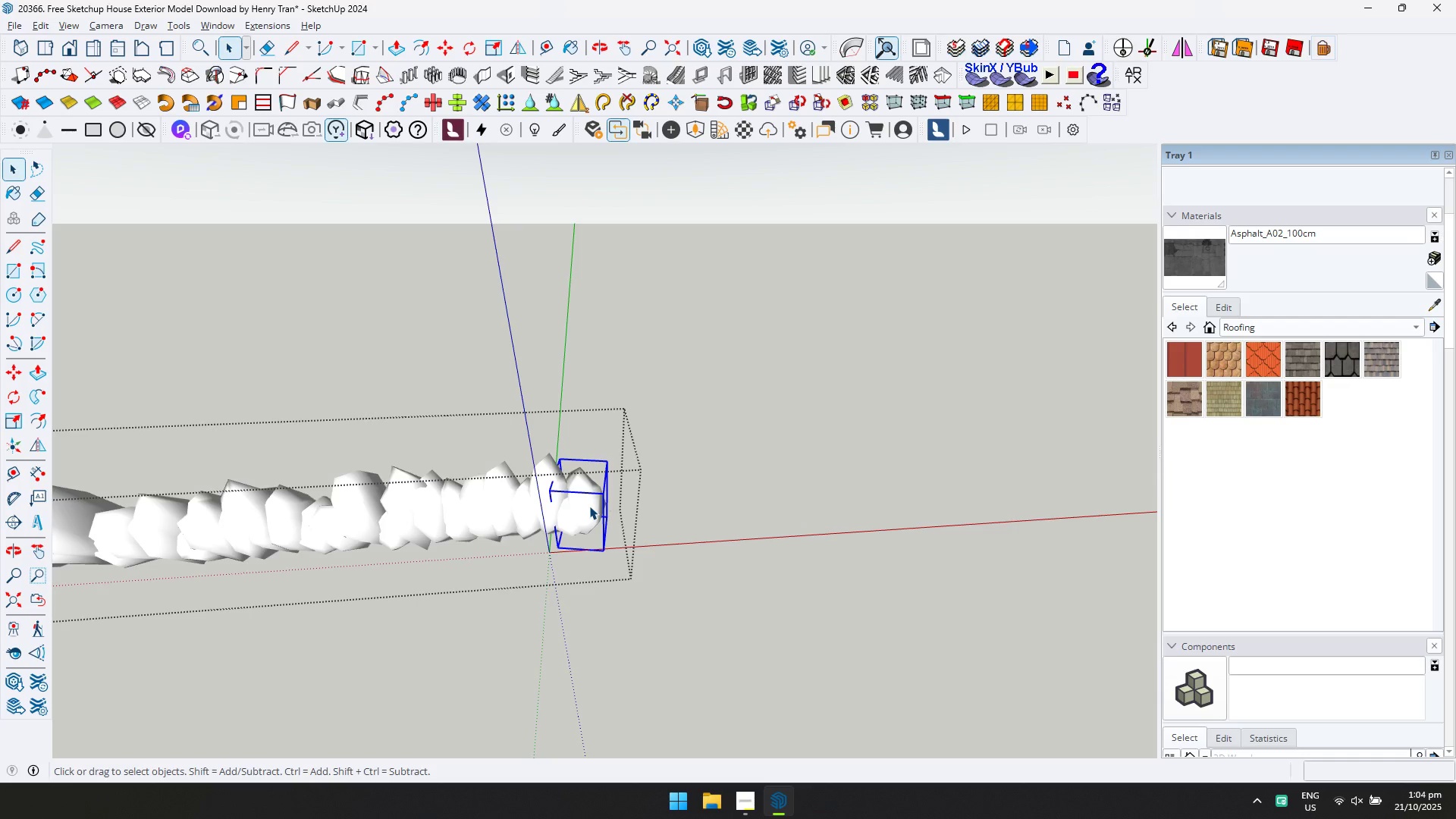 
key(M)
 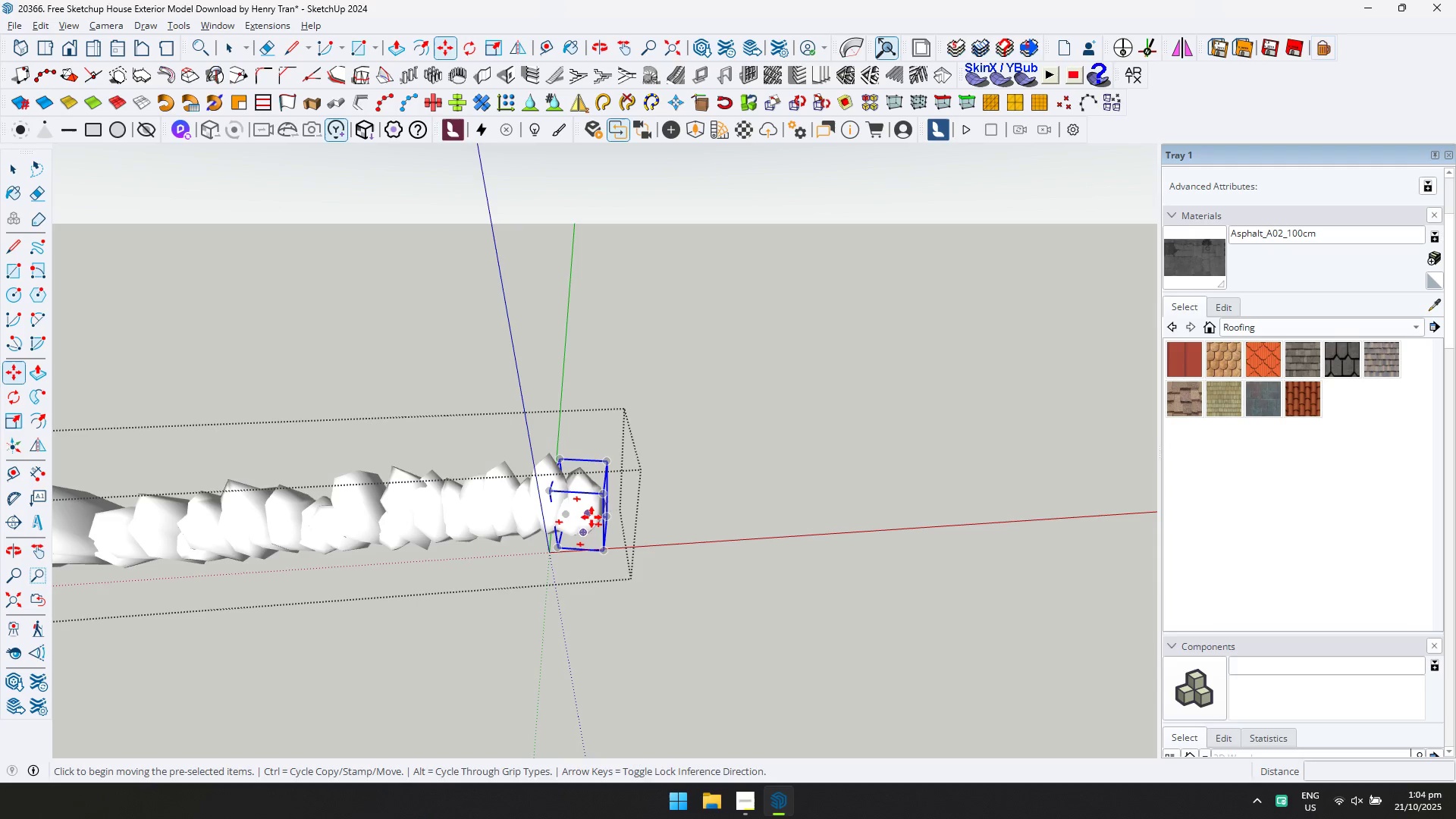 
key(Control+ControlLeft)
 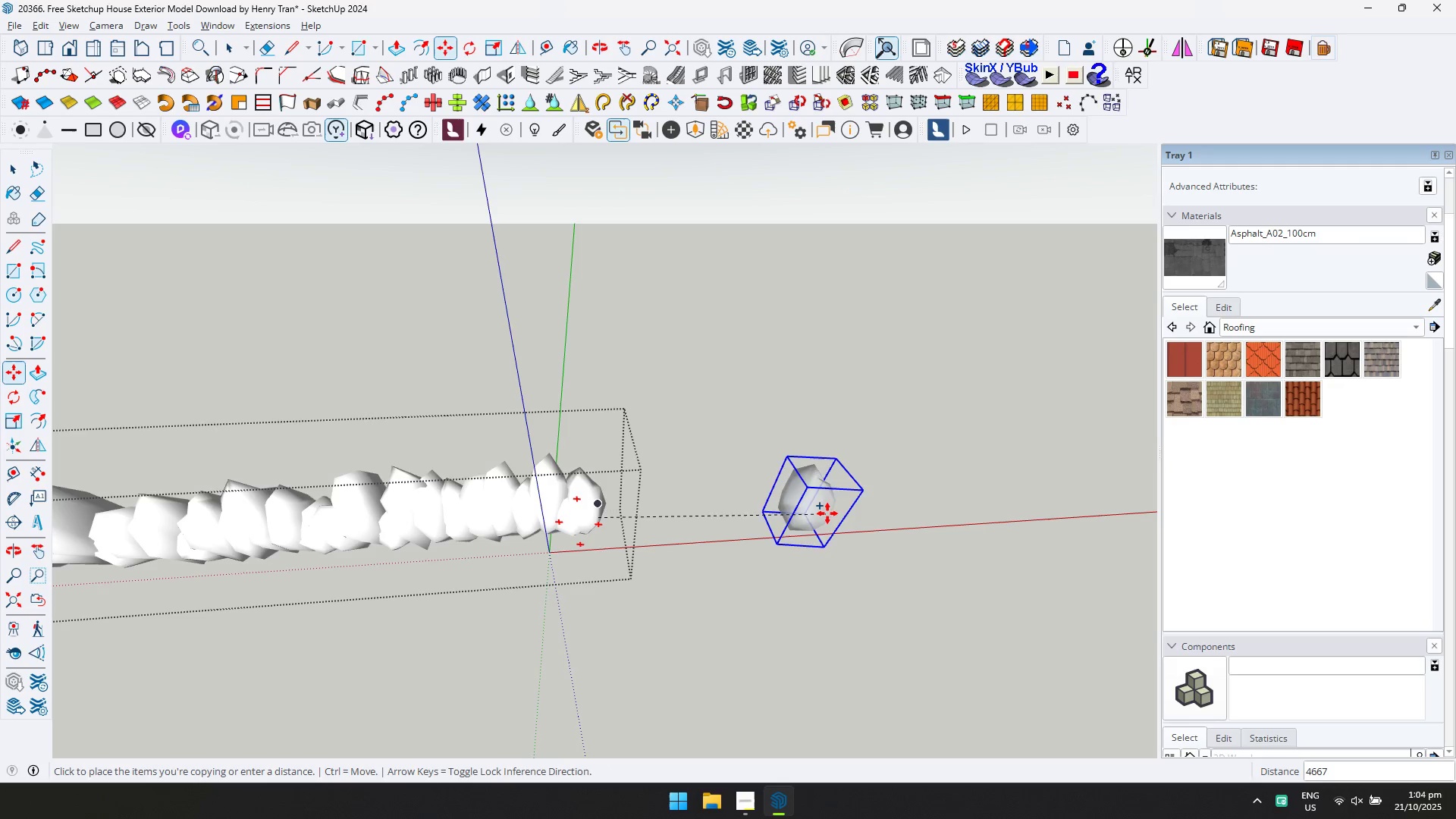 
key(ArrowLeft)
 